 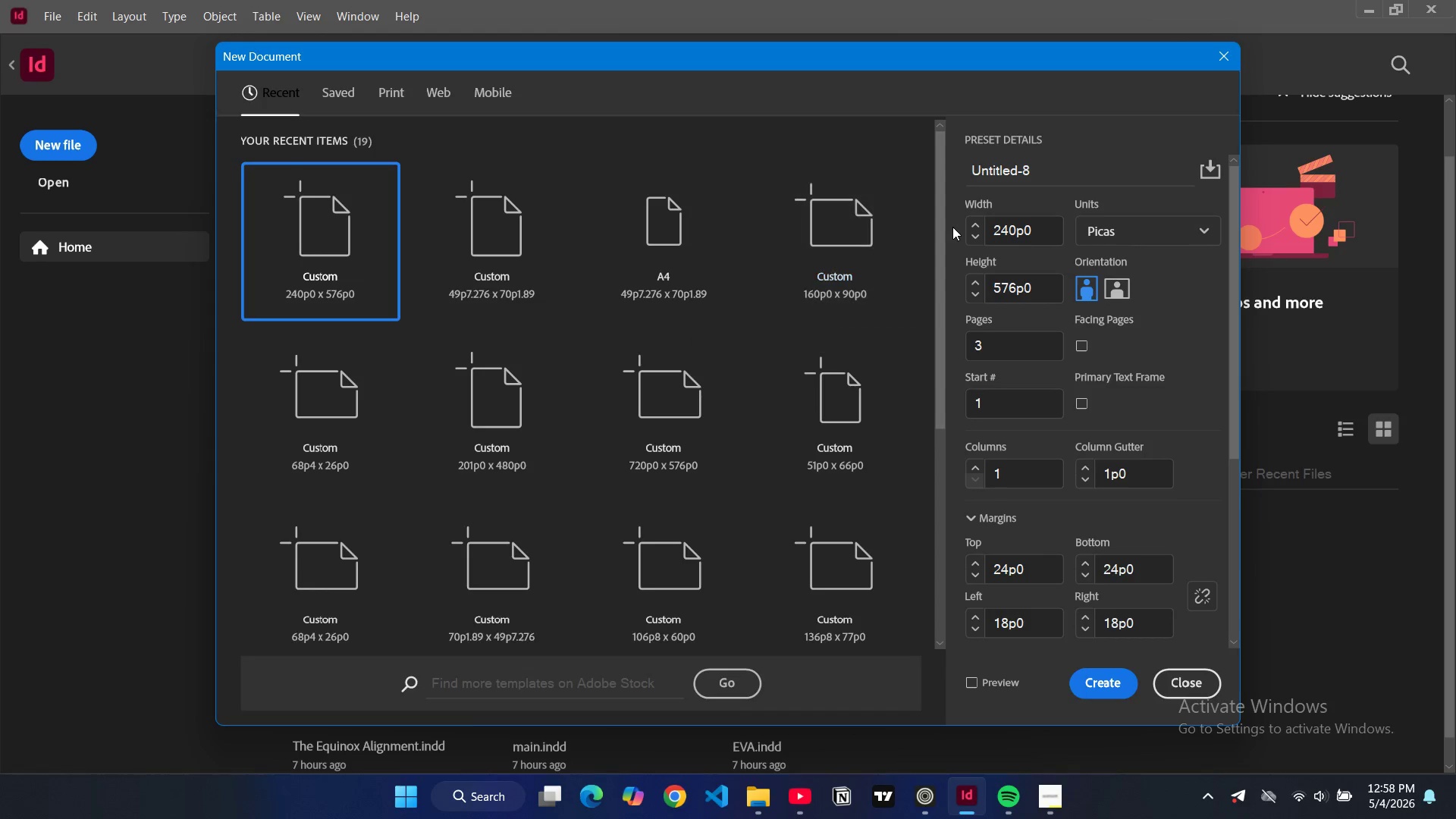 
left_click([1136, 237])
 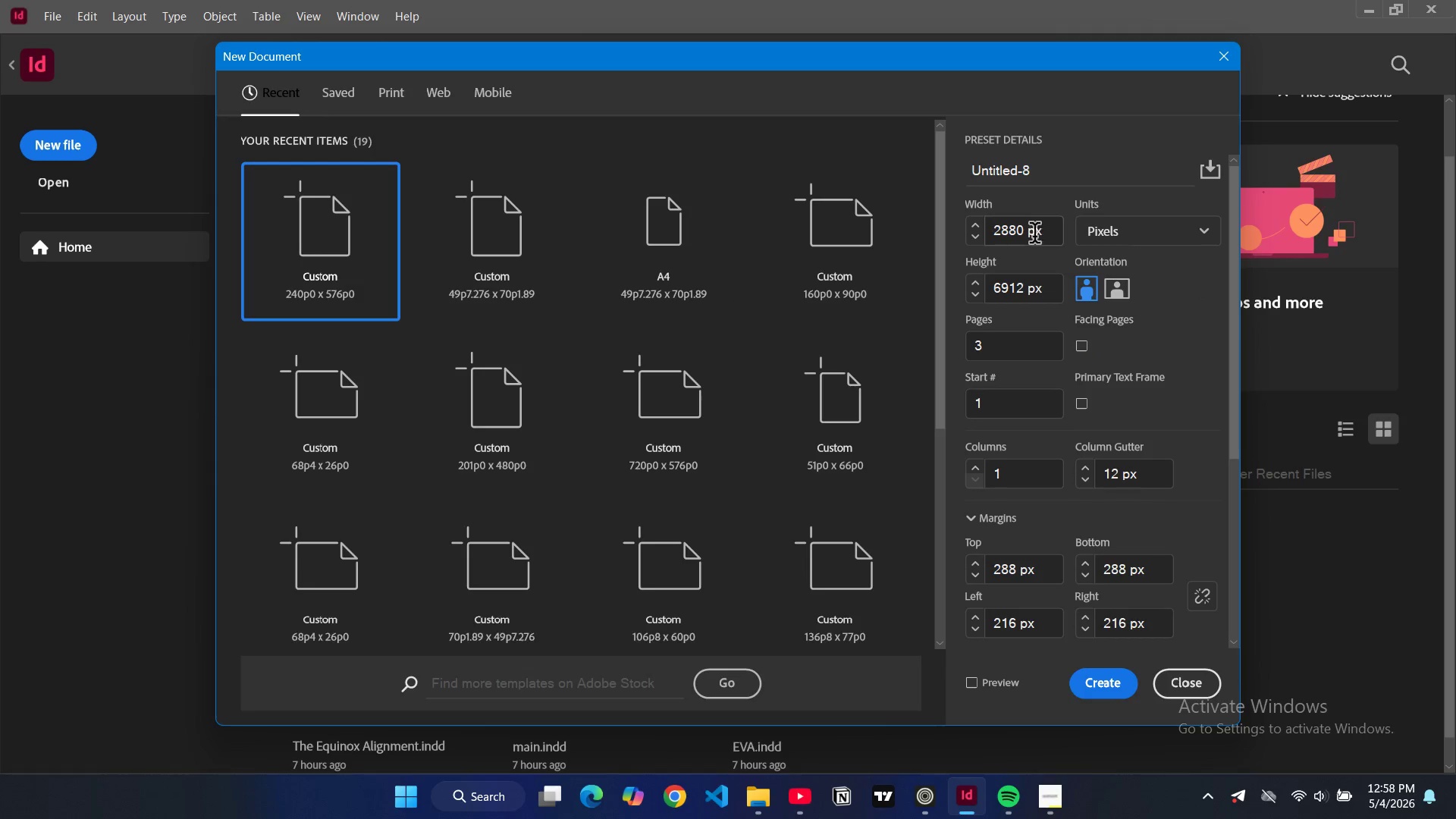 
double_click([1001, 235])
 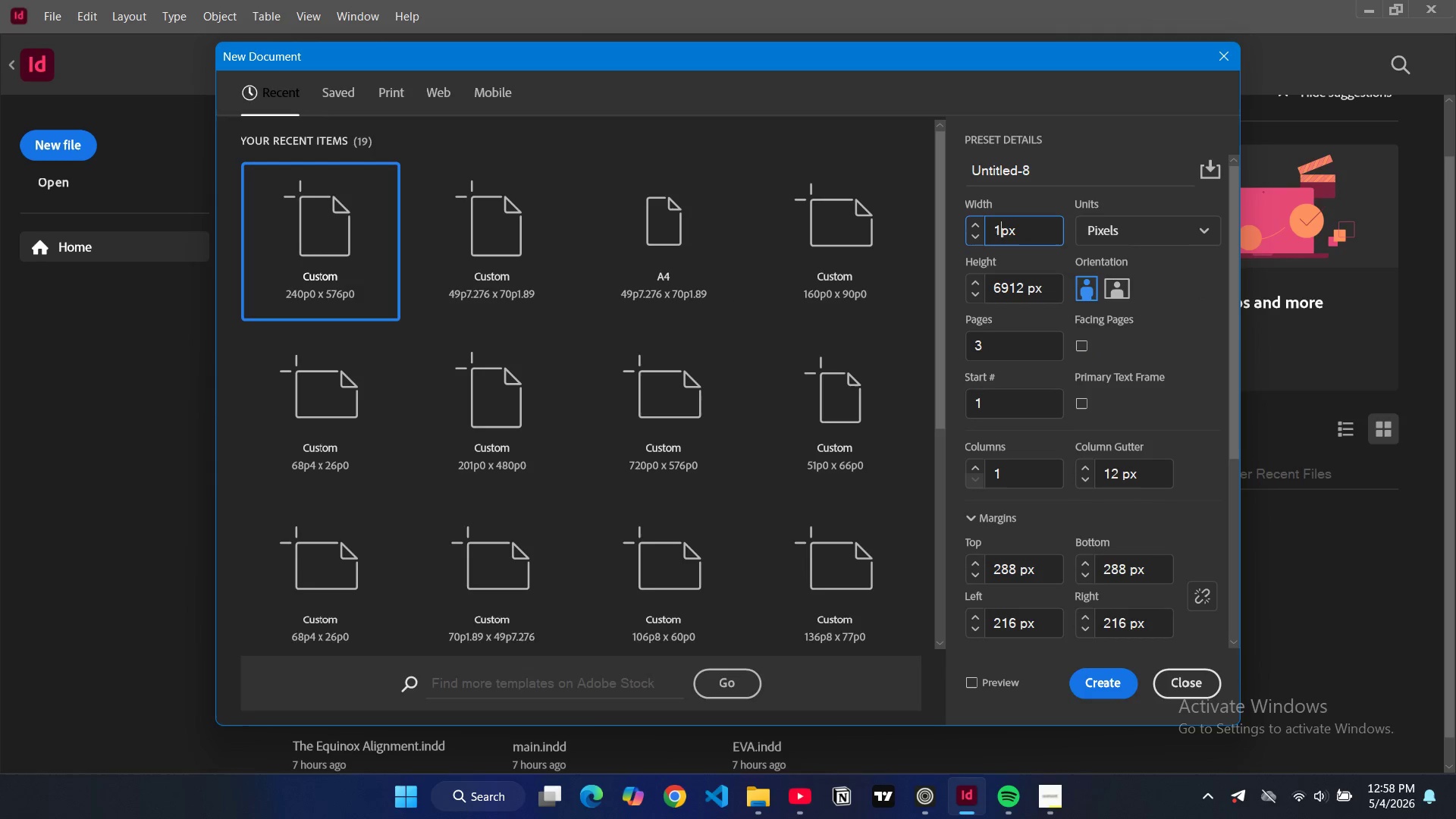 
type(1080)
 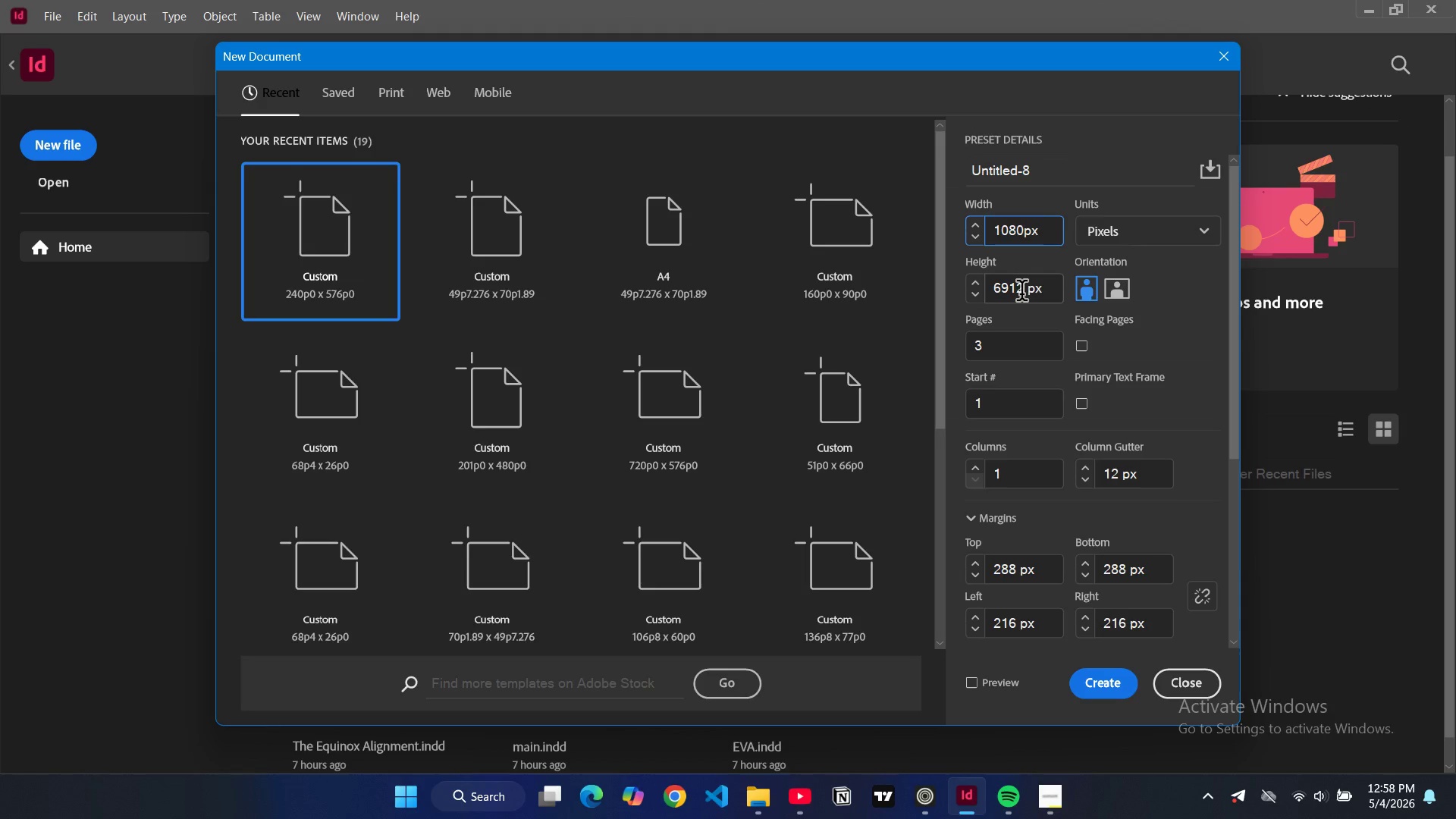 
double_click([1021, 293])
 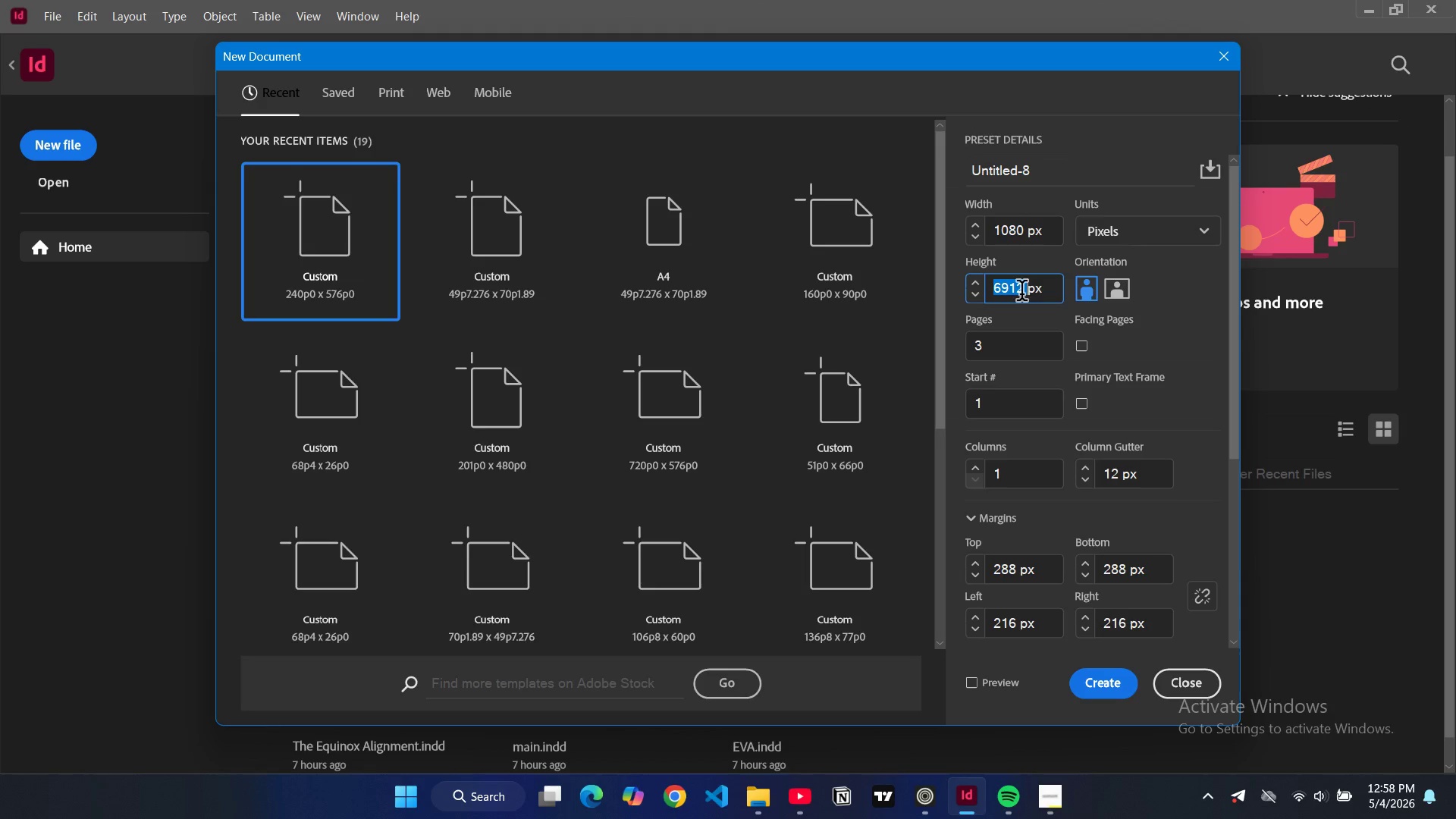 
type(1920)
 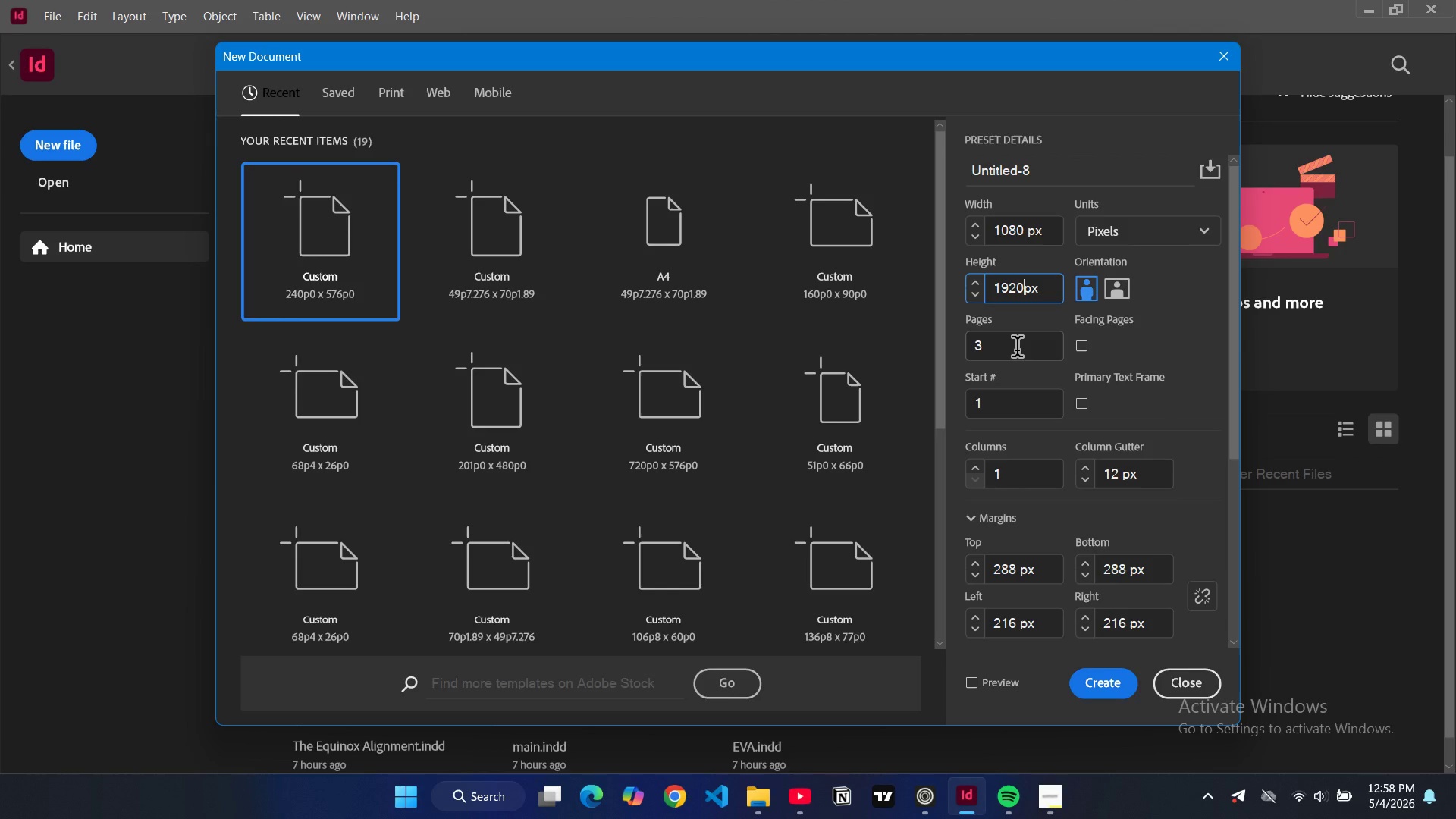 
wait(11.16)
 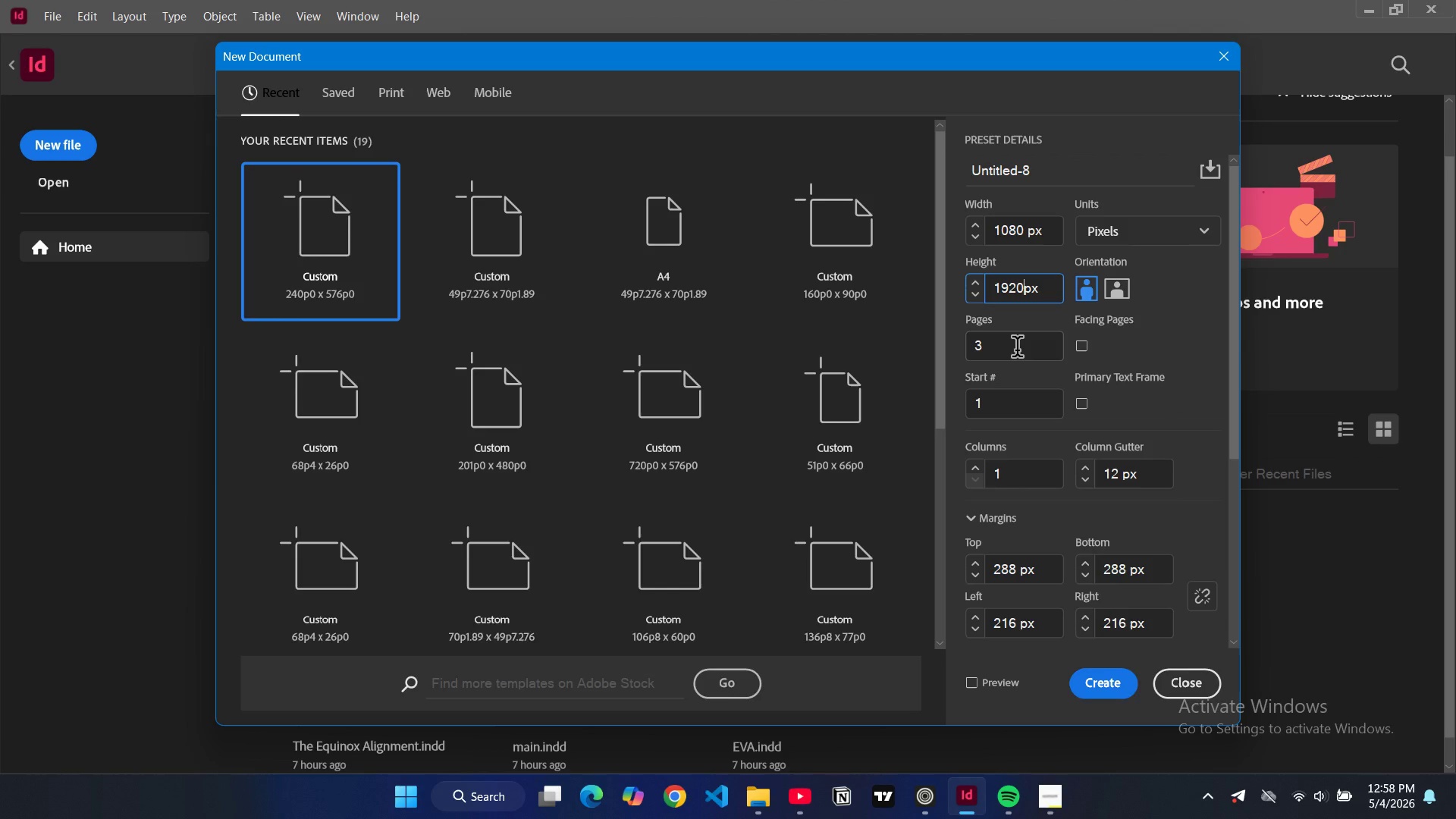 
scroll: coordinate [1073, 541], scroll_direction: down, amount: 3.0
 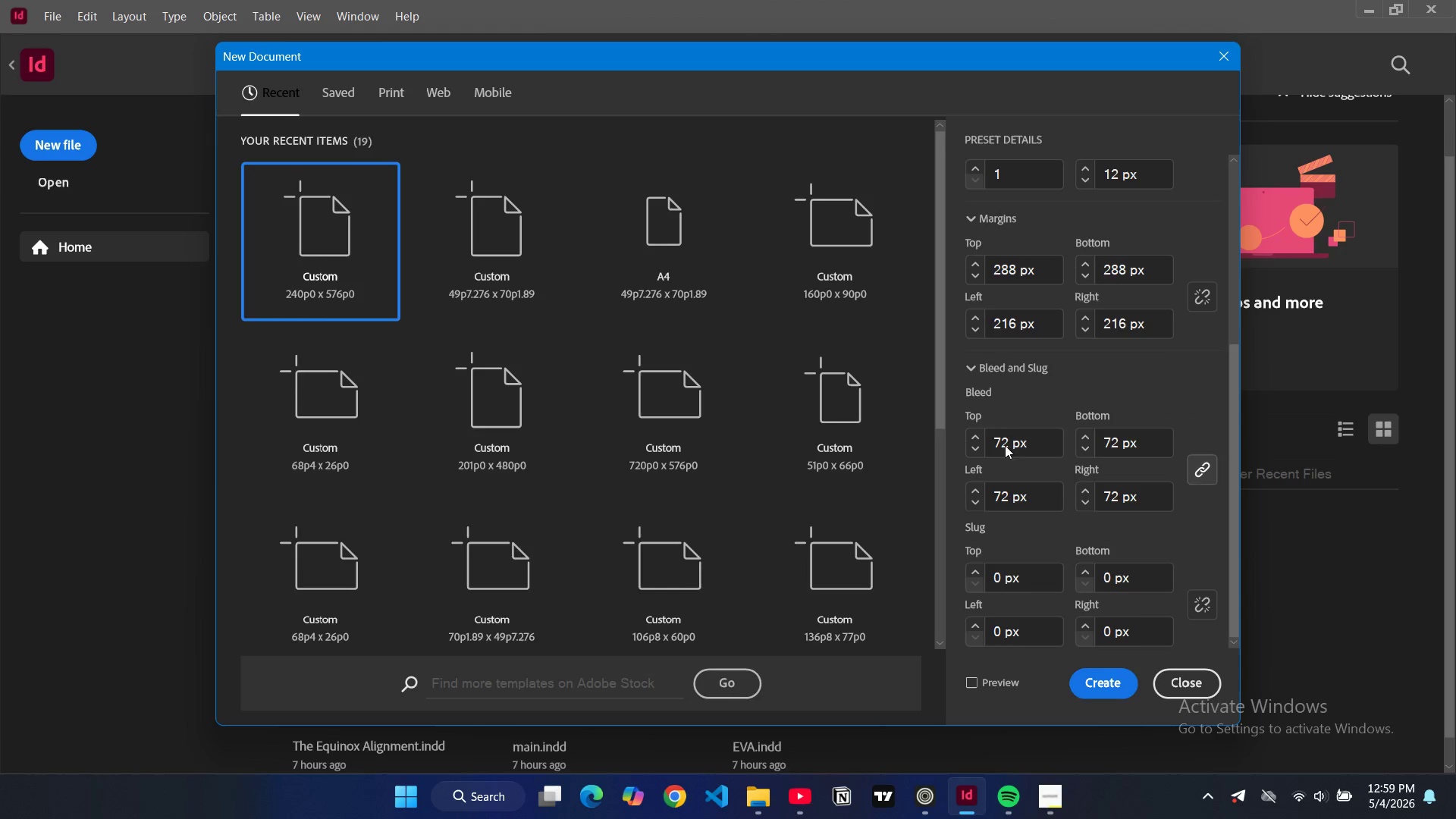 
double_click([1010, 443])
 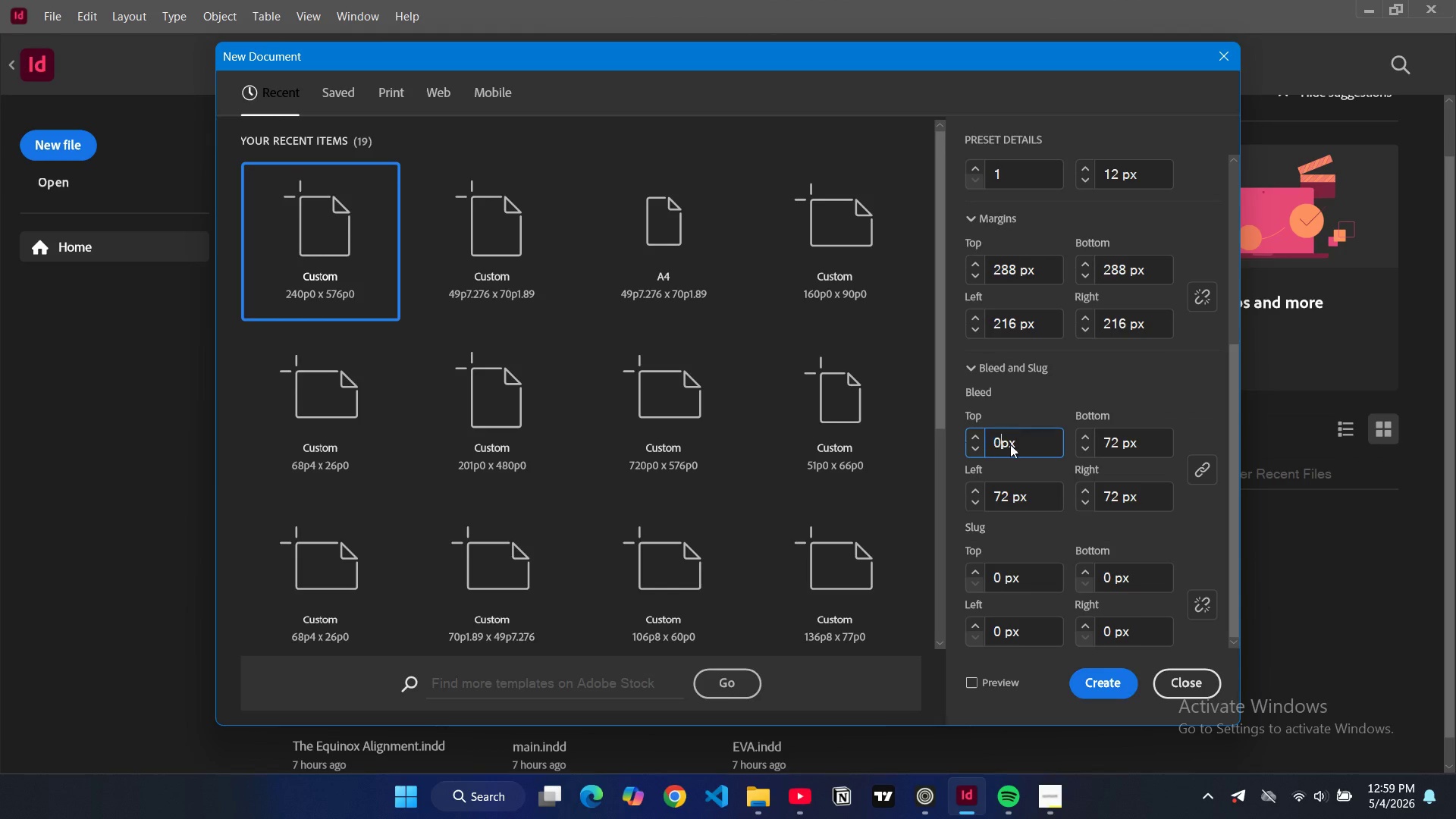 
key(0)
 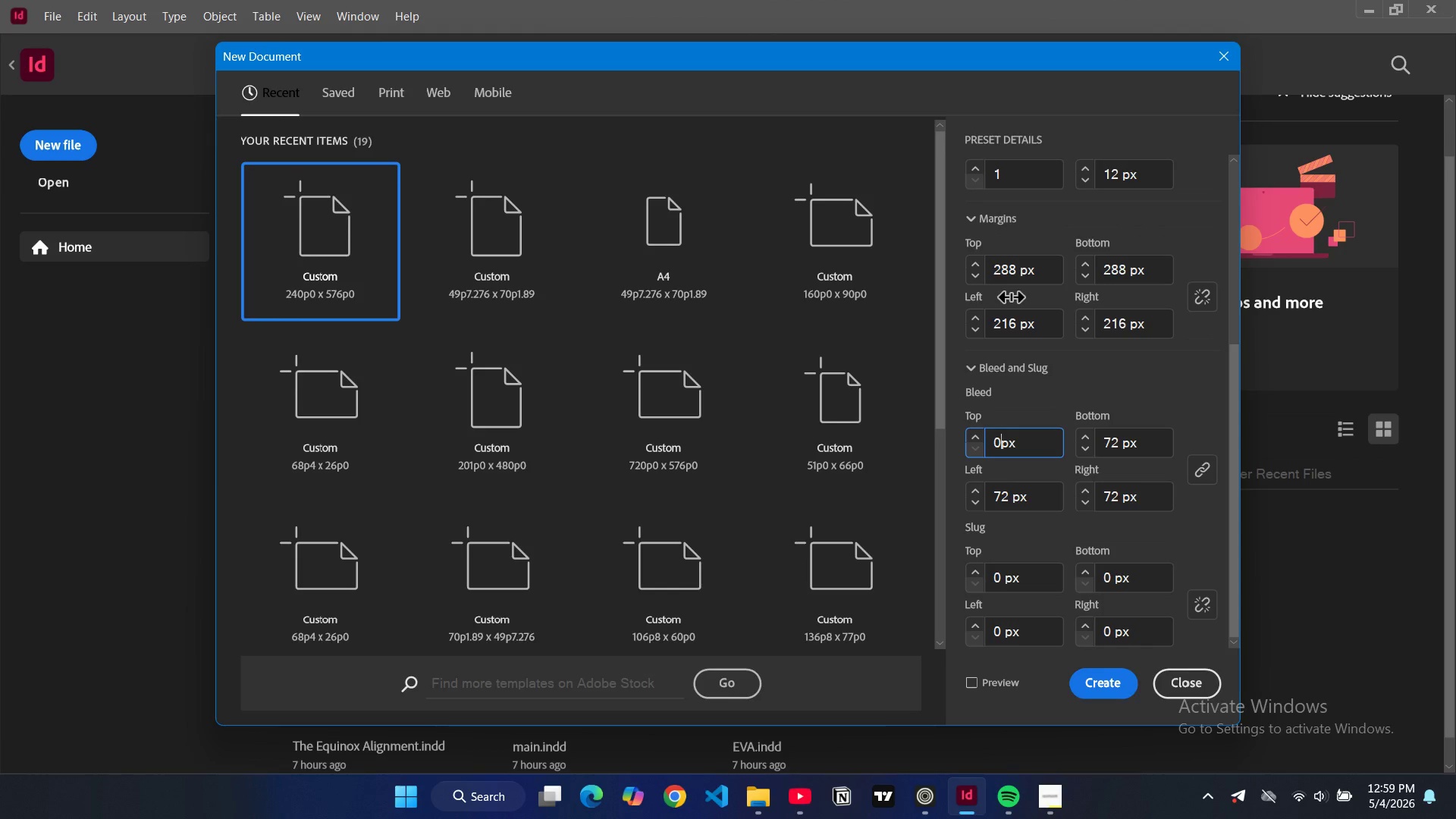 
double_click([1014, 281])
 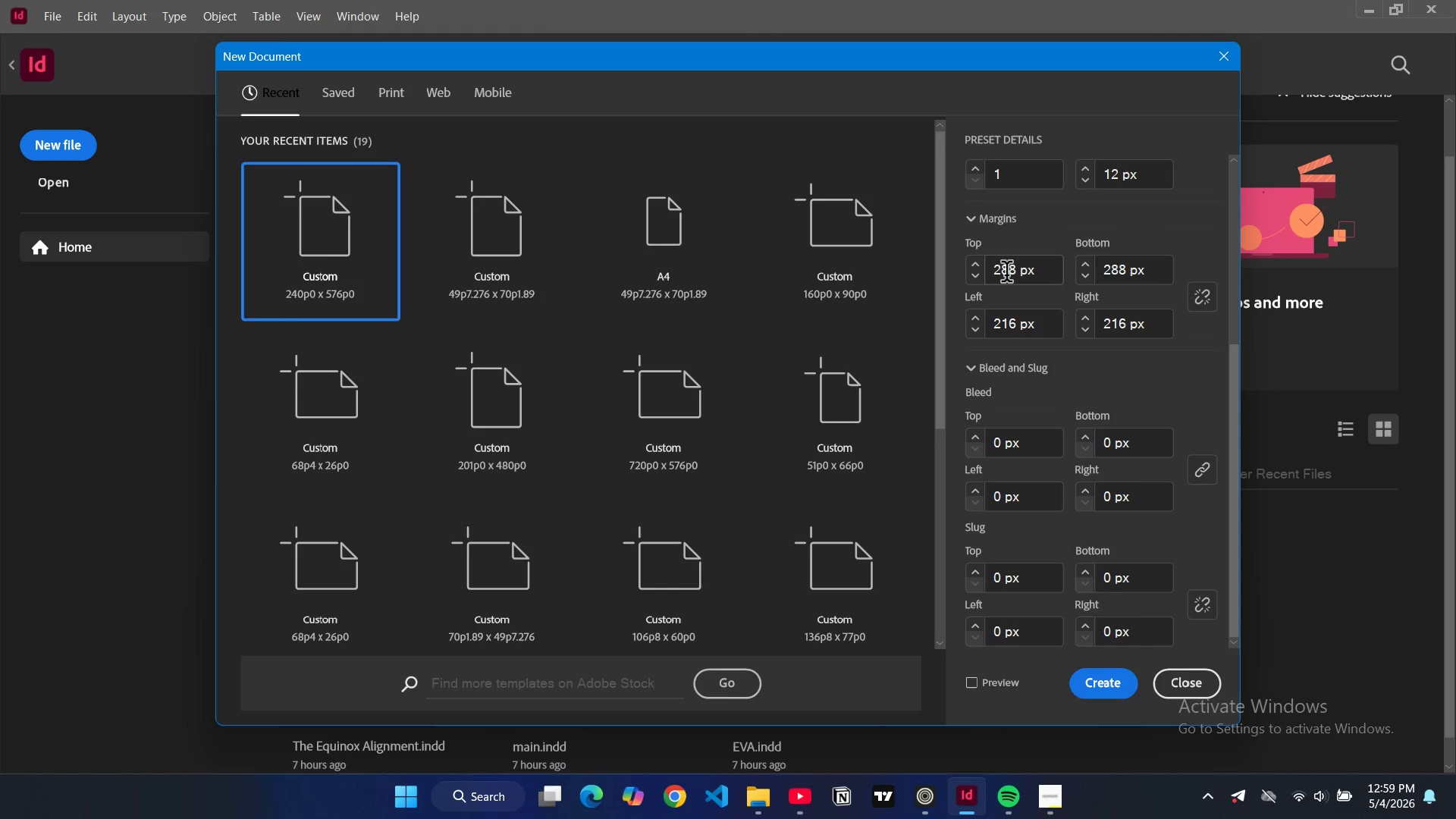 
double_click([1006, 275])
 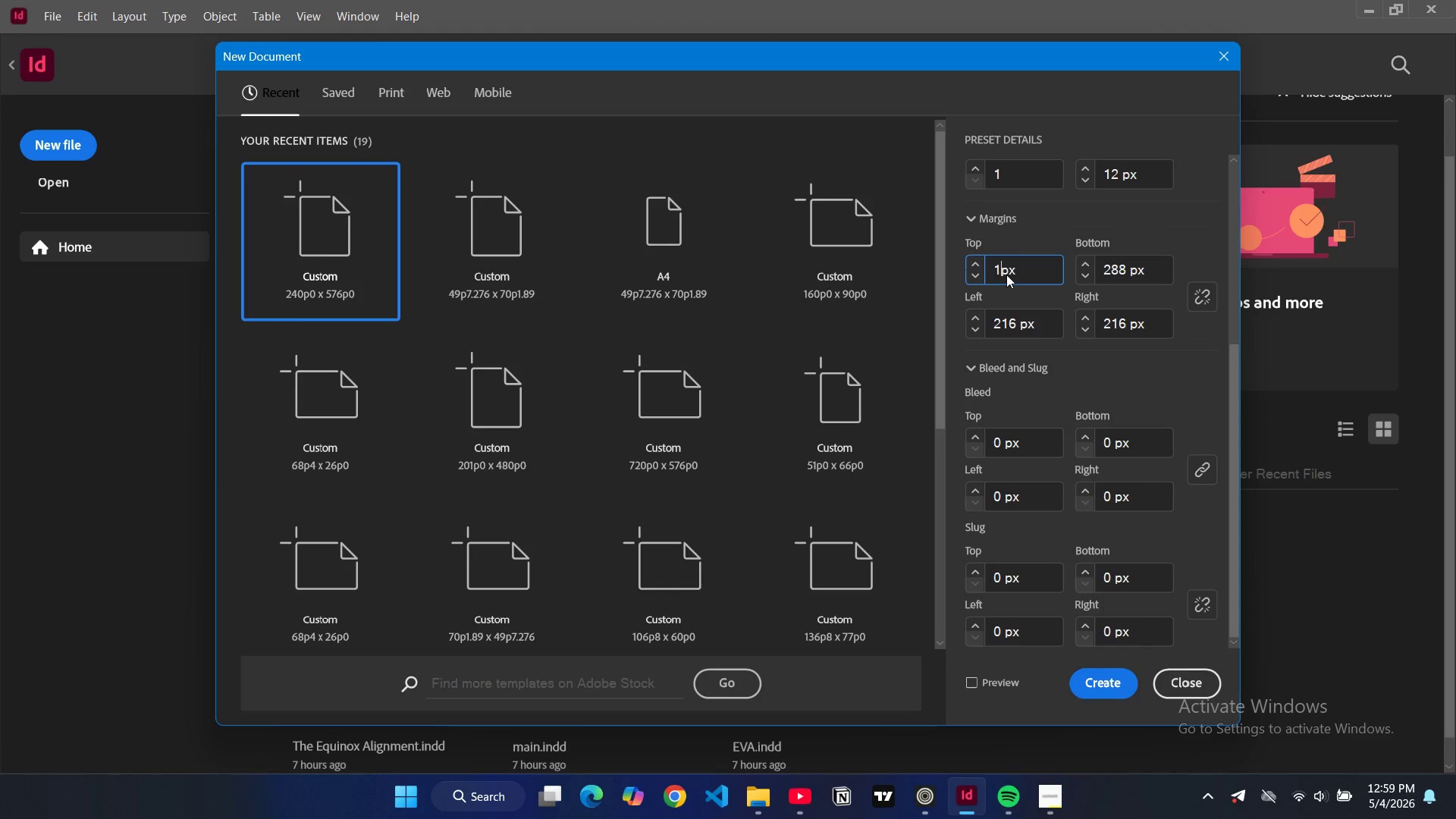 
type(120)
 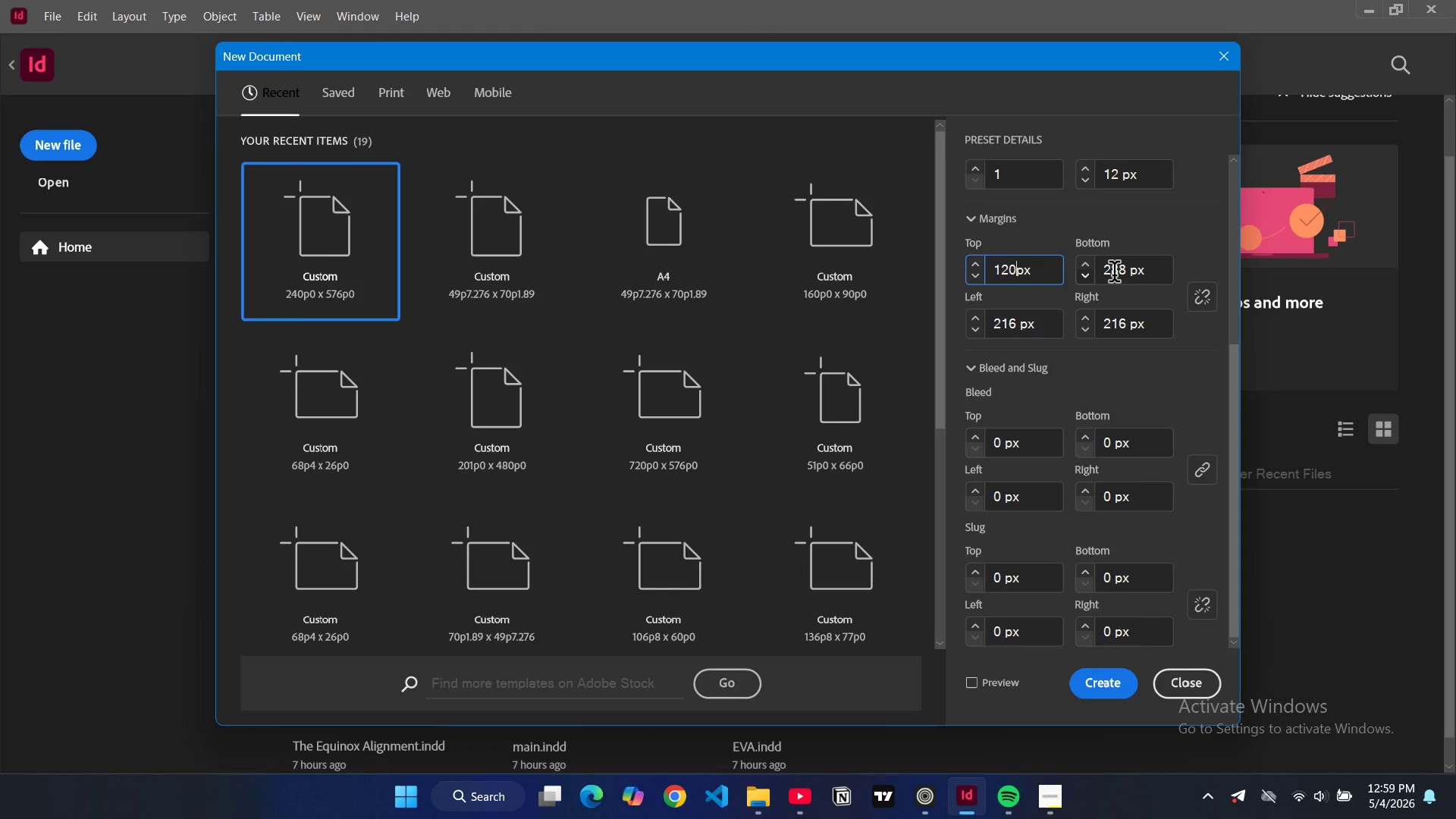 
double_click([1114, 275])
 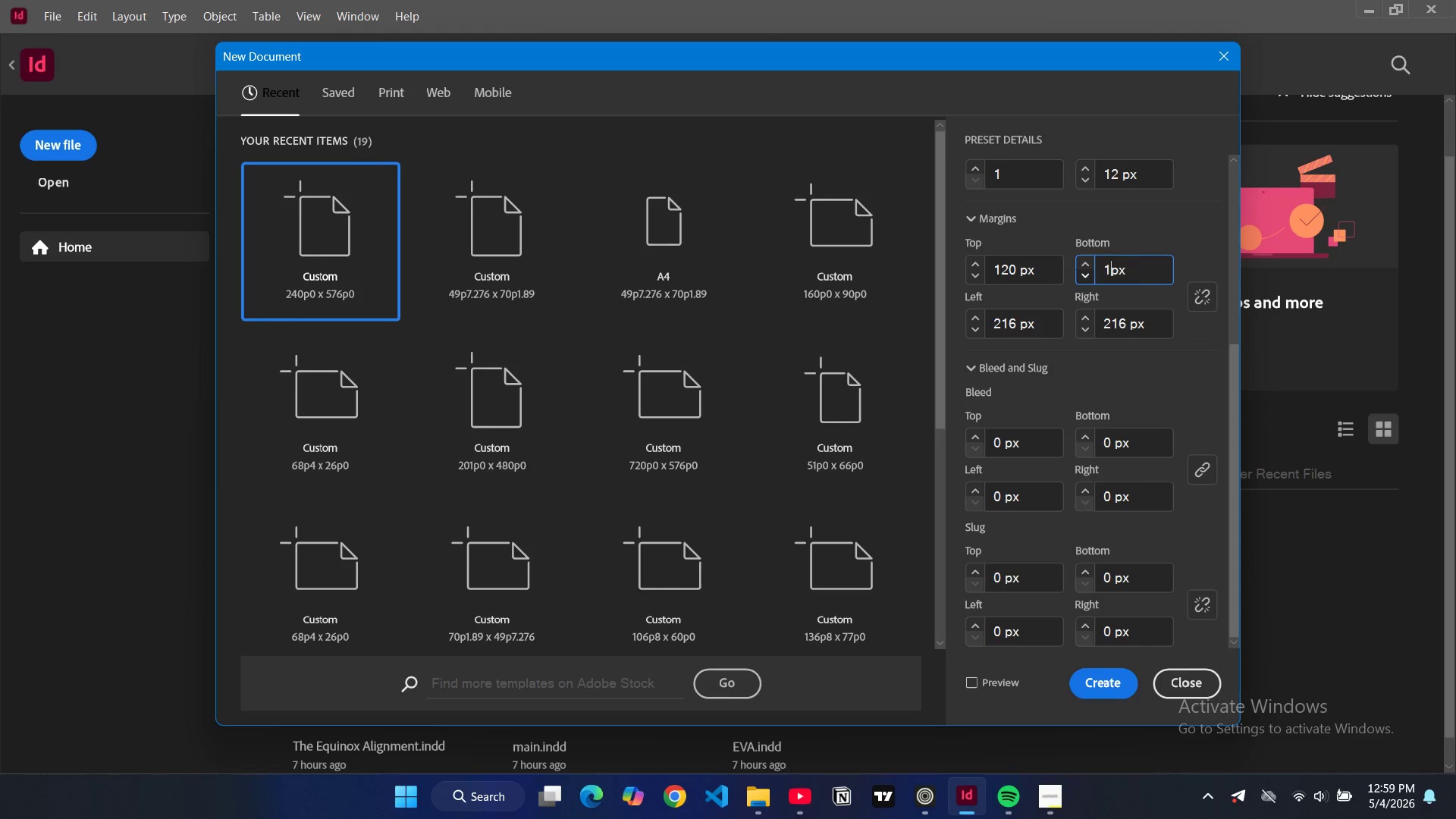 
type(12)
key(Backspace)
type(40)
 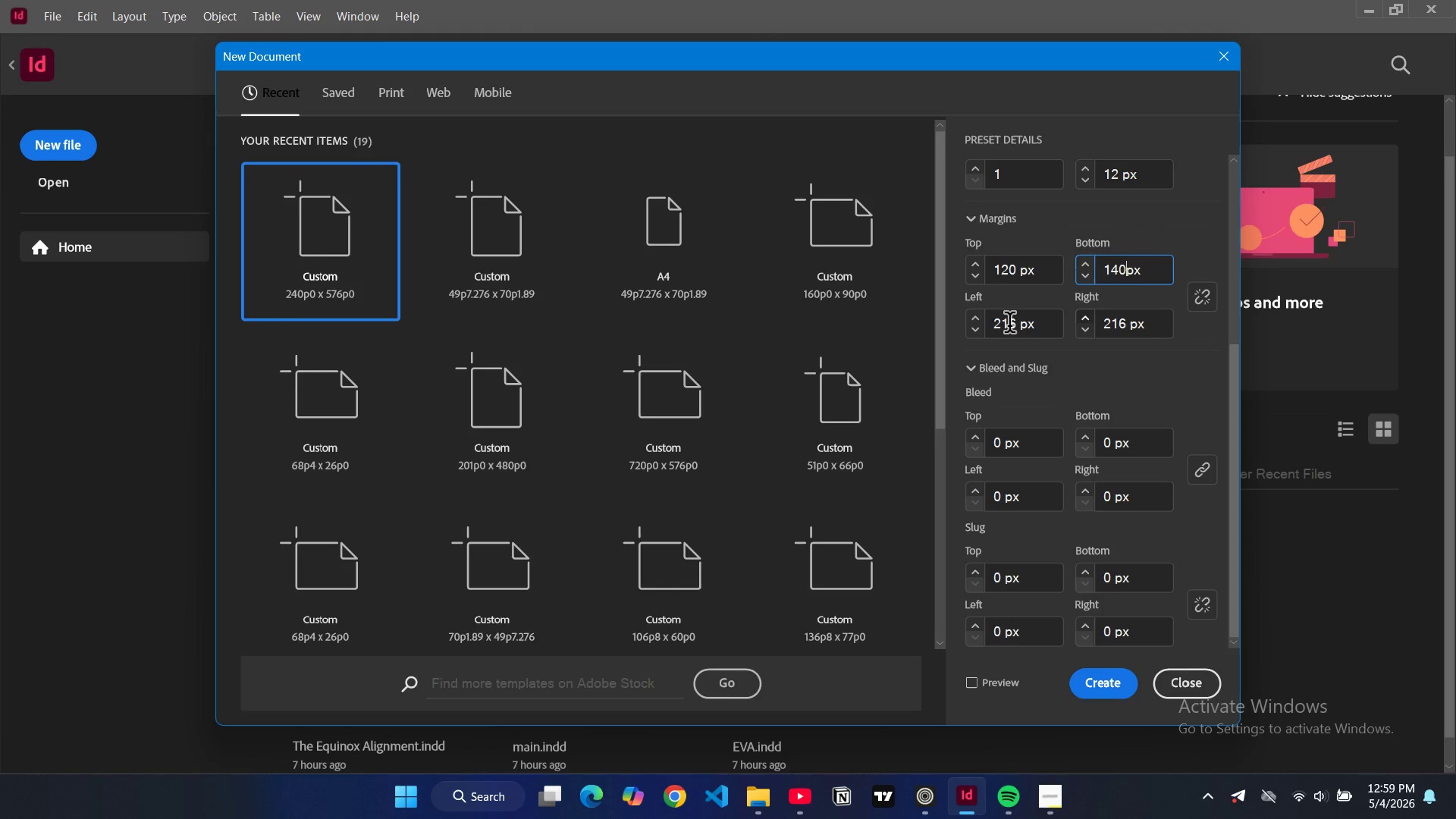 
double_click([1009, 325])
 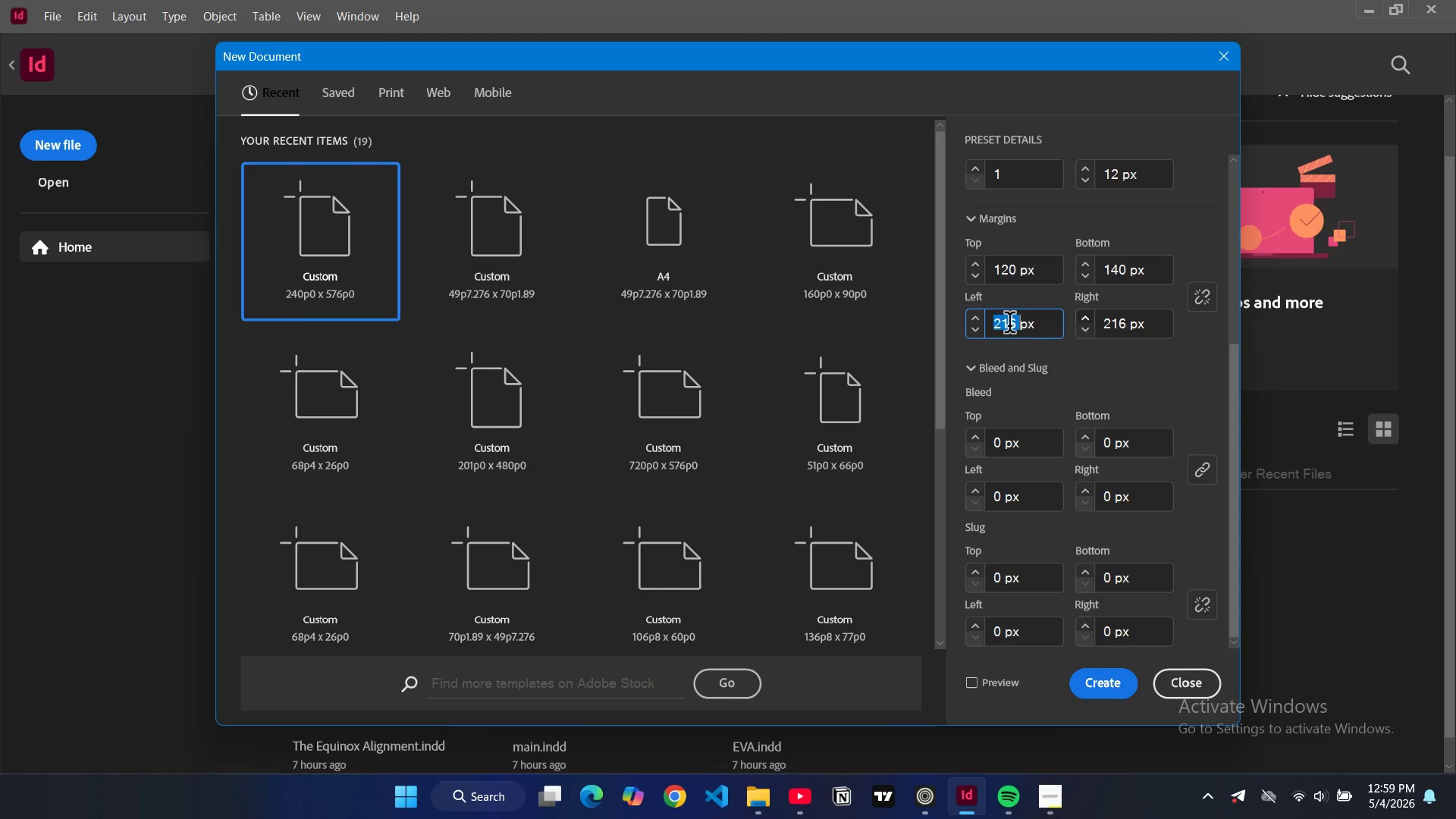 
key(8)
 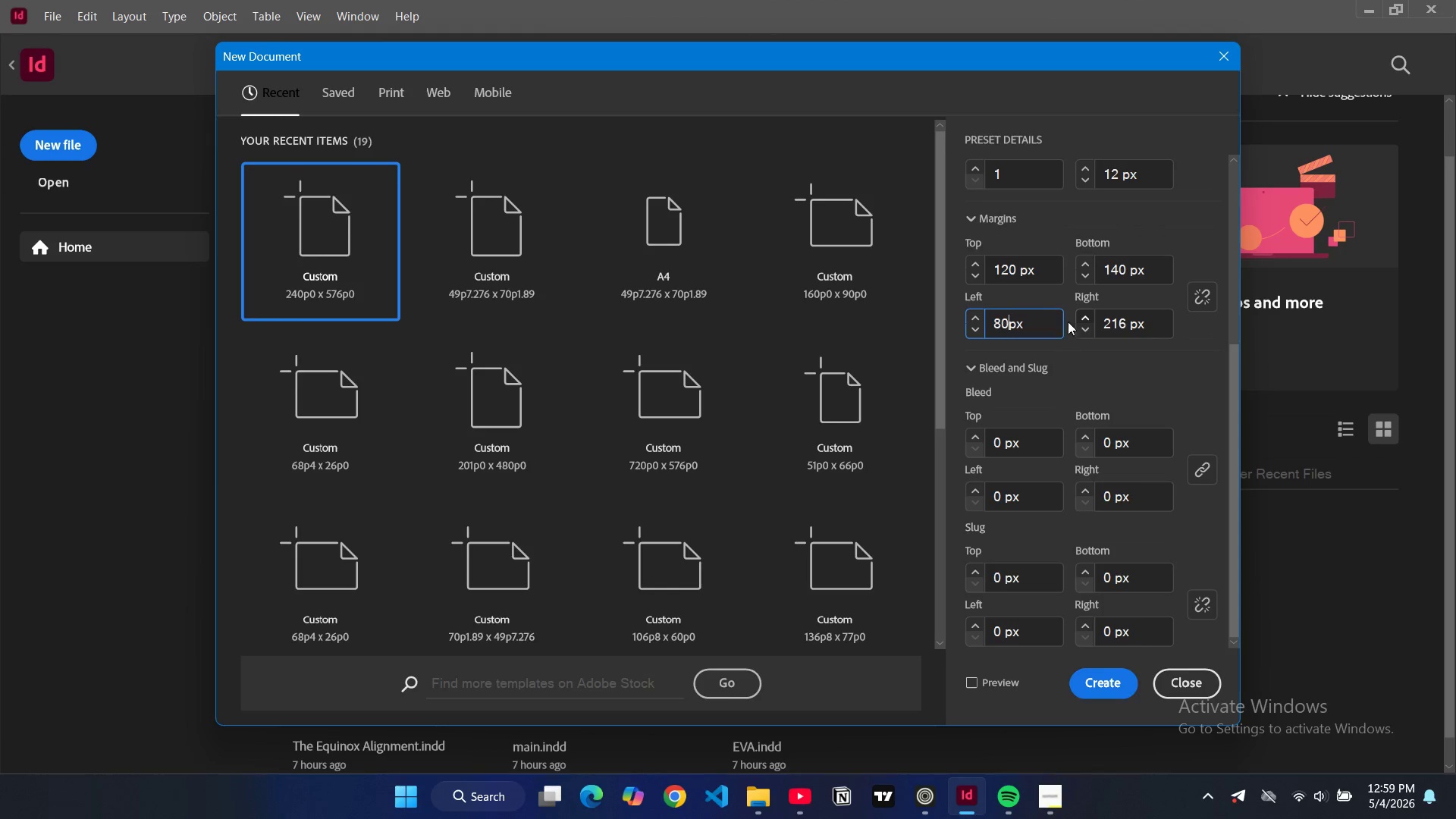 
key(0)
 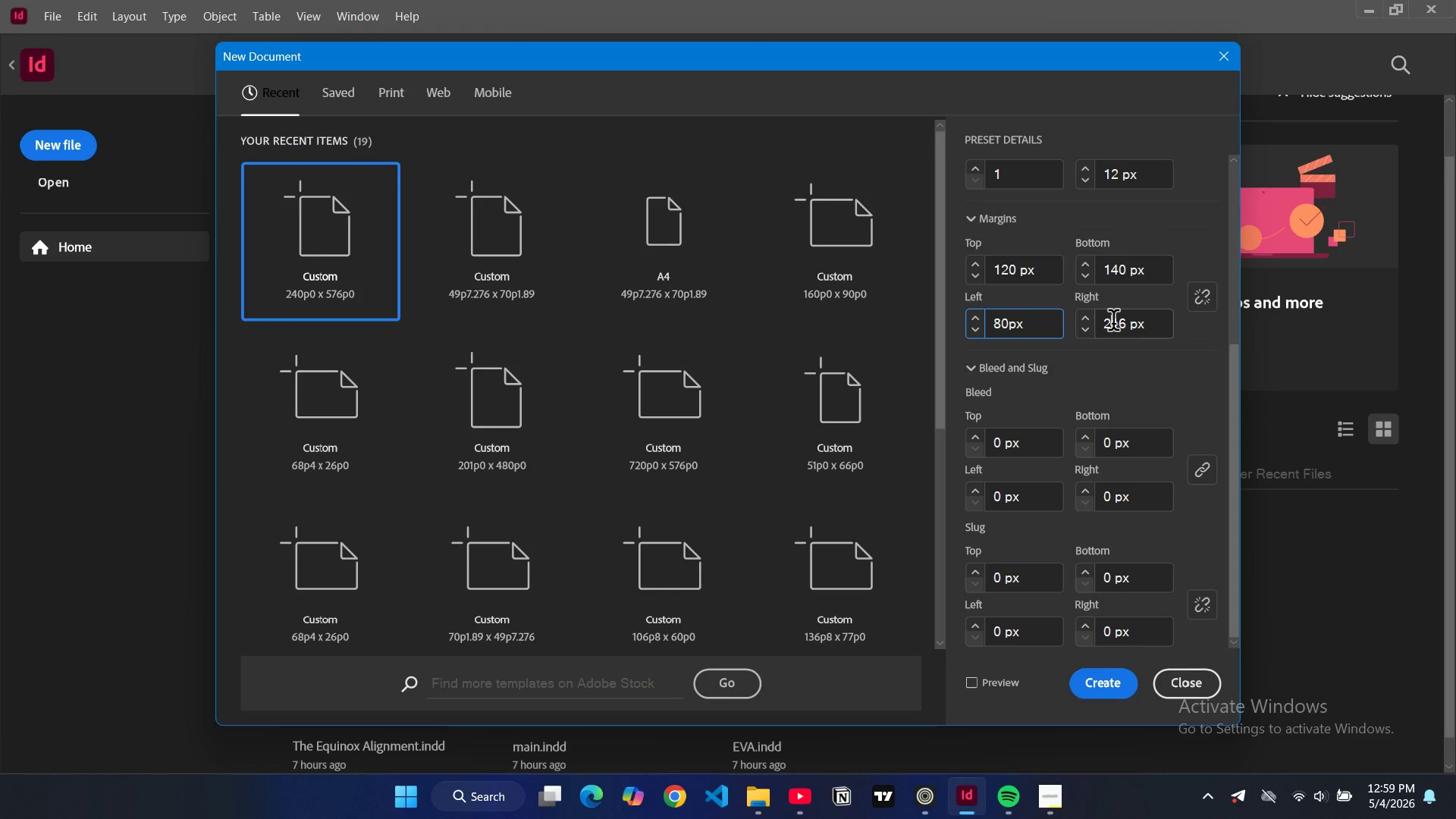 
double_click([1113, 323])
 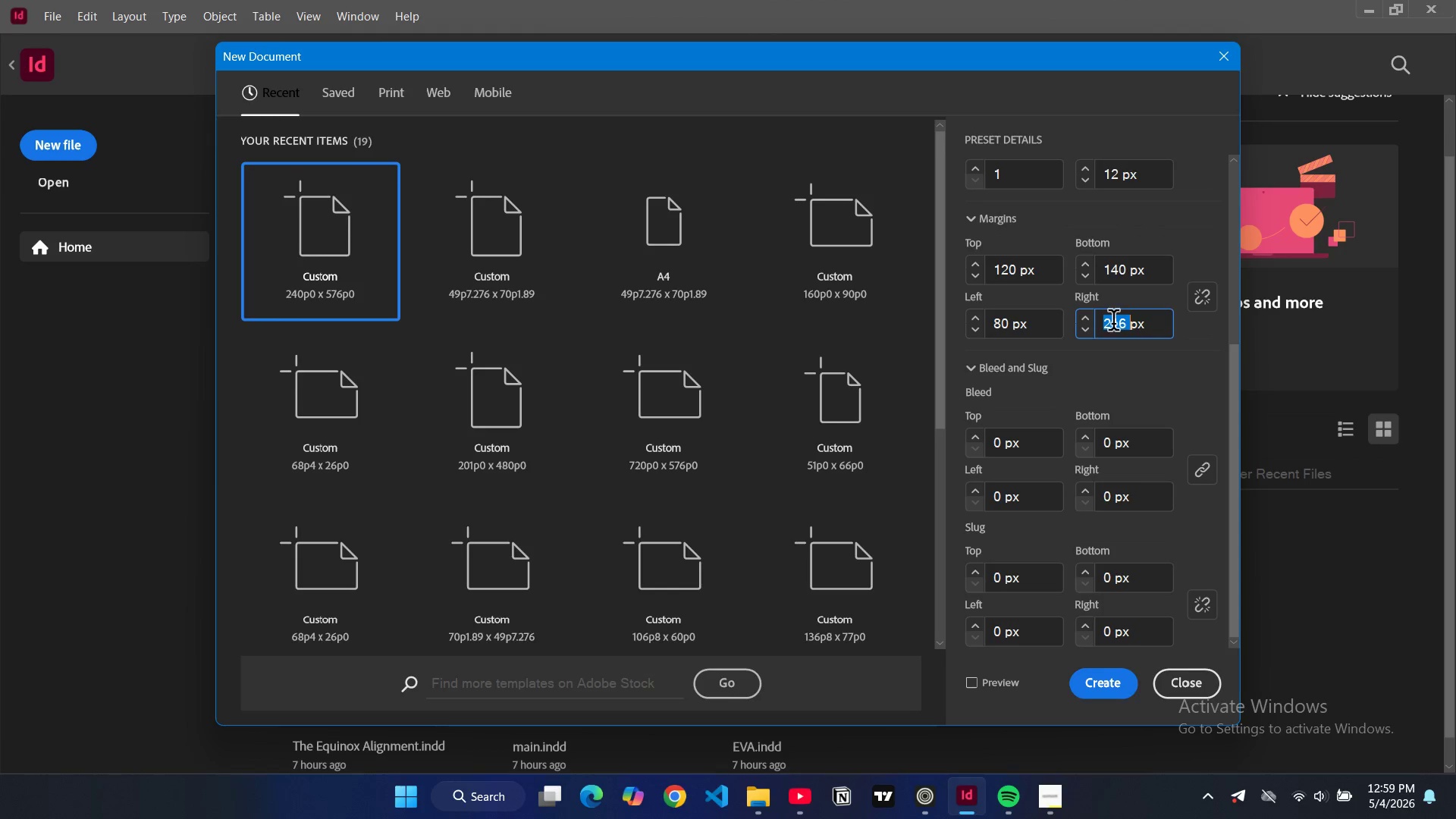 
key(8)
 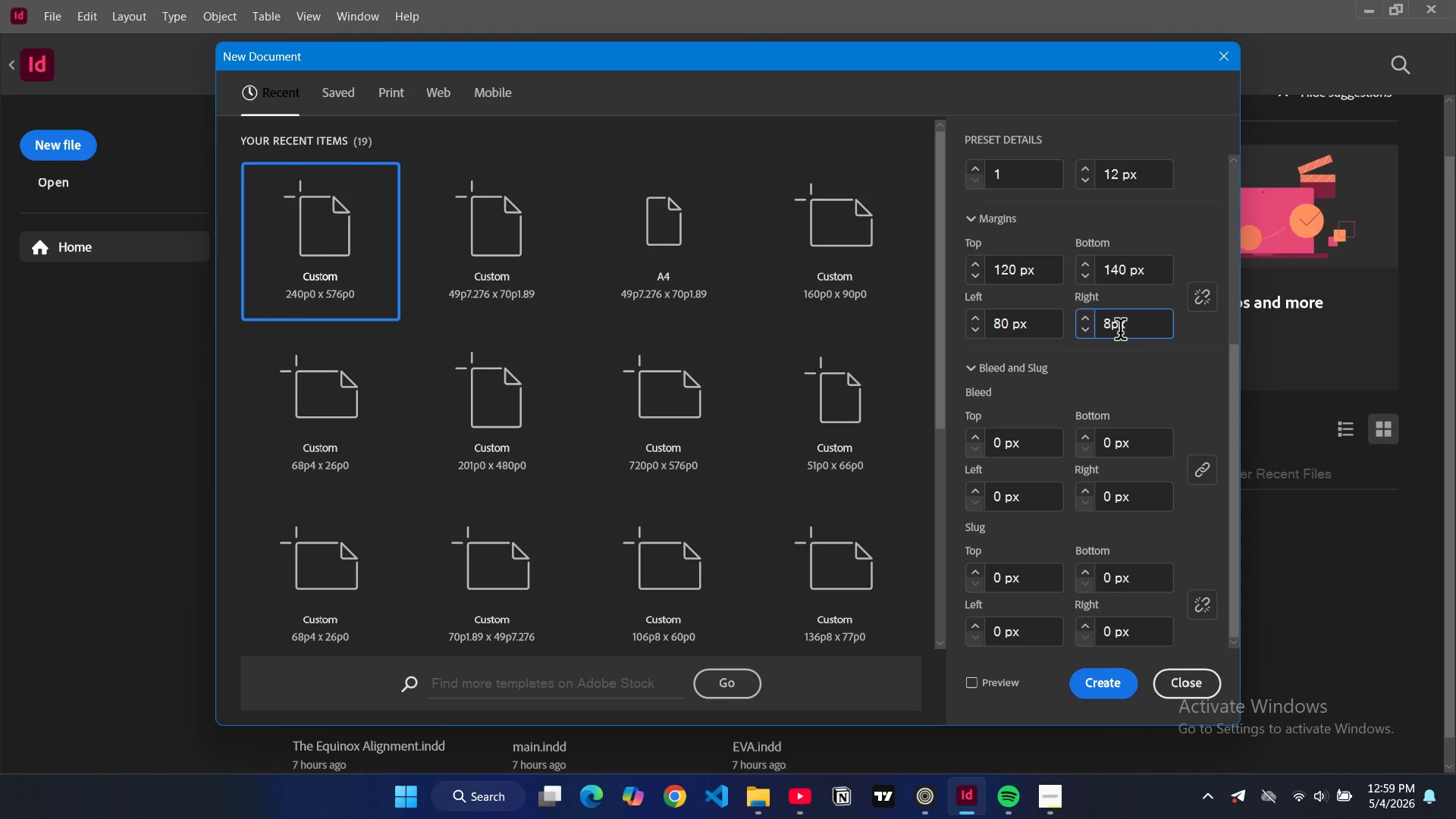 
key(0)
 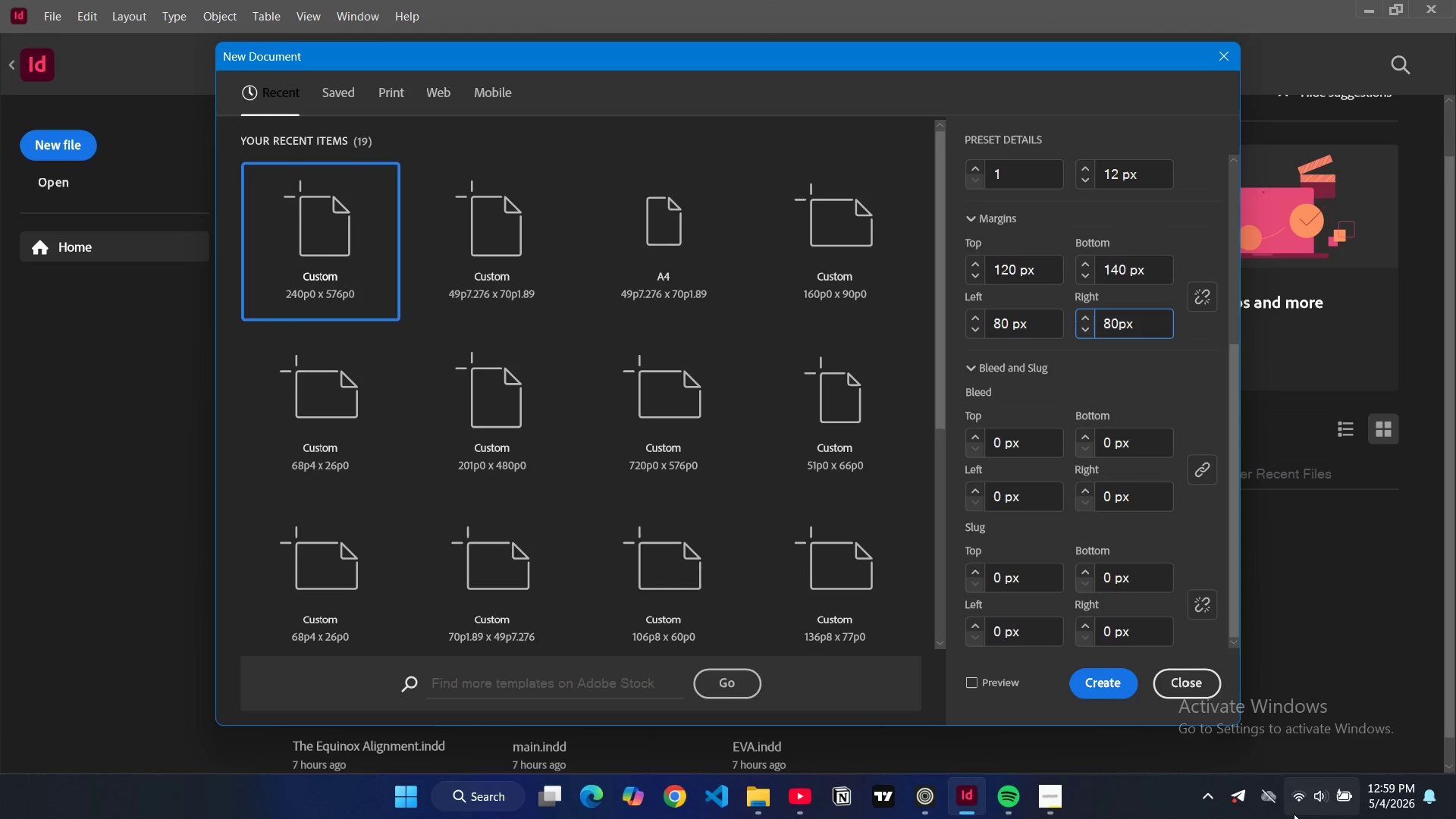 
right_click([1241, 796])
 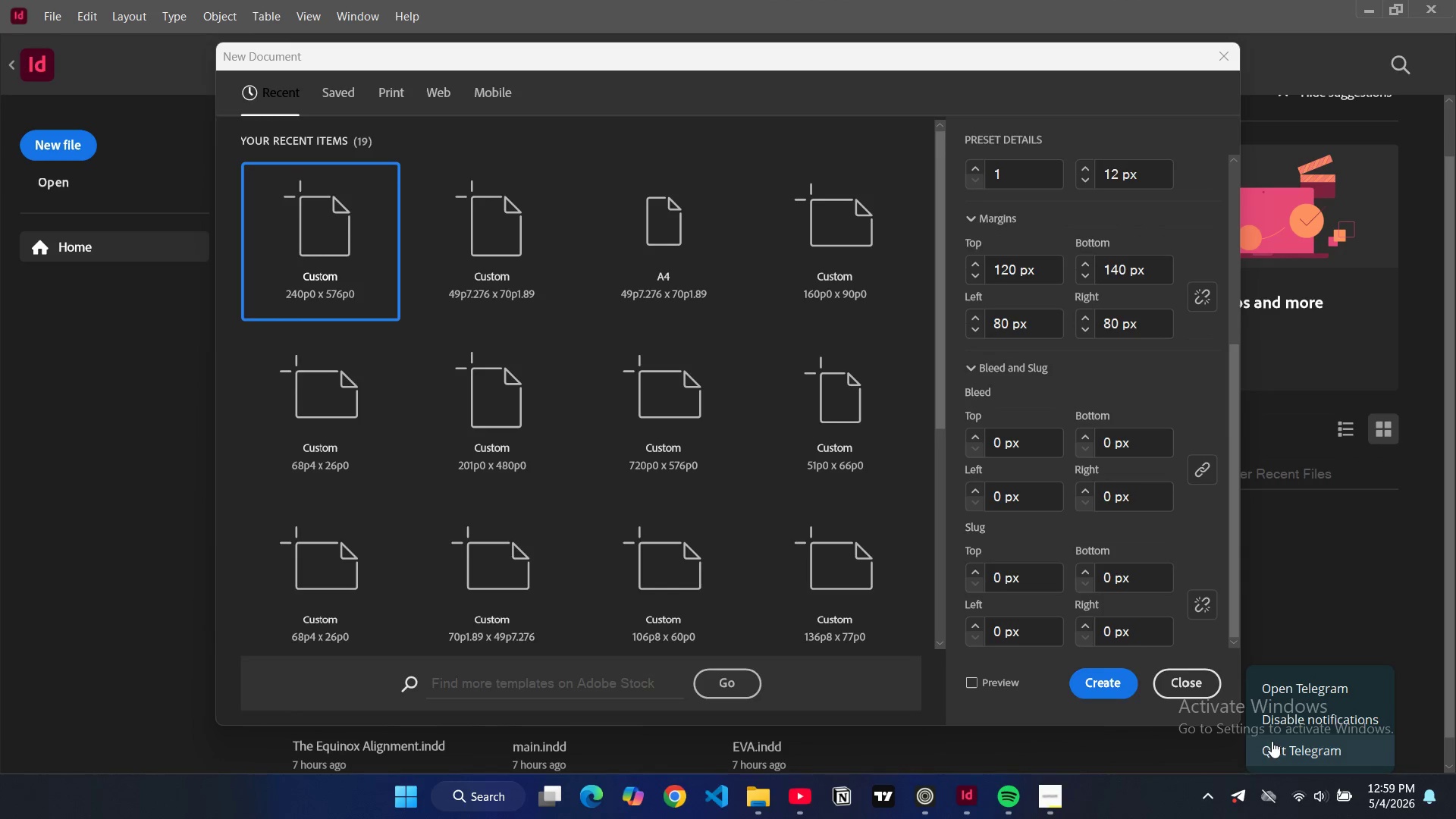 
left_click([1272, 742])
 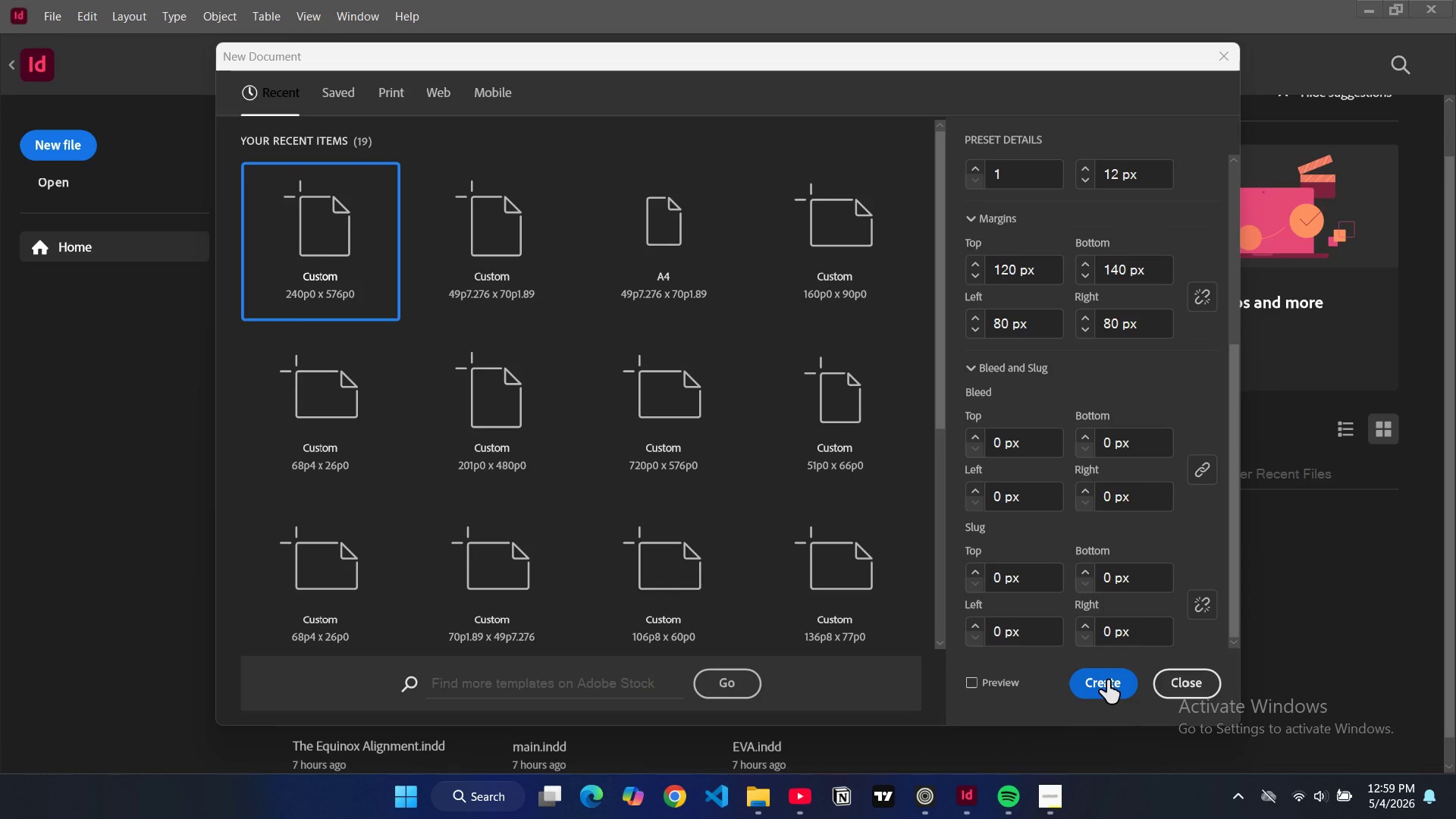 
left_click([1107, 680])
 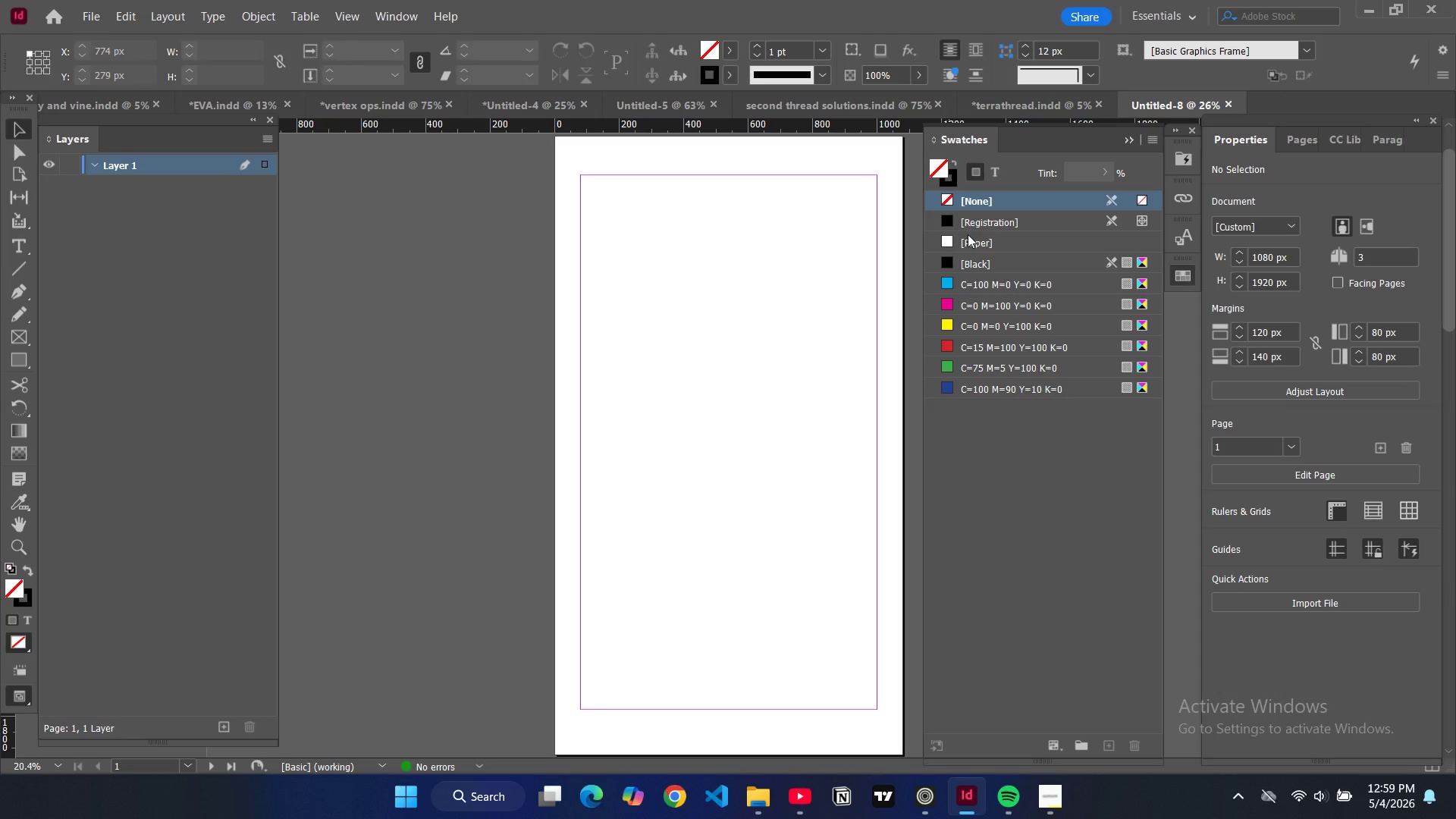 
wait(7.11)
 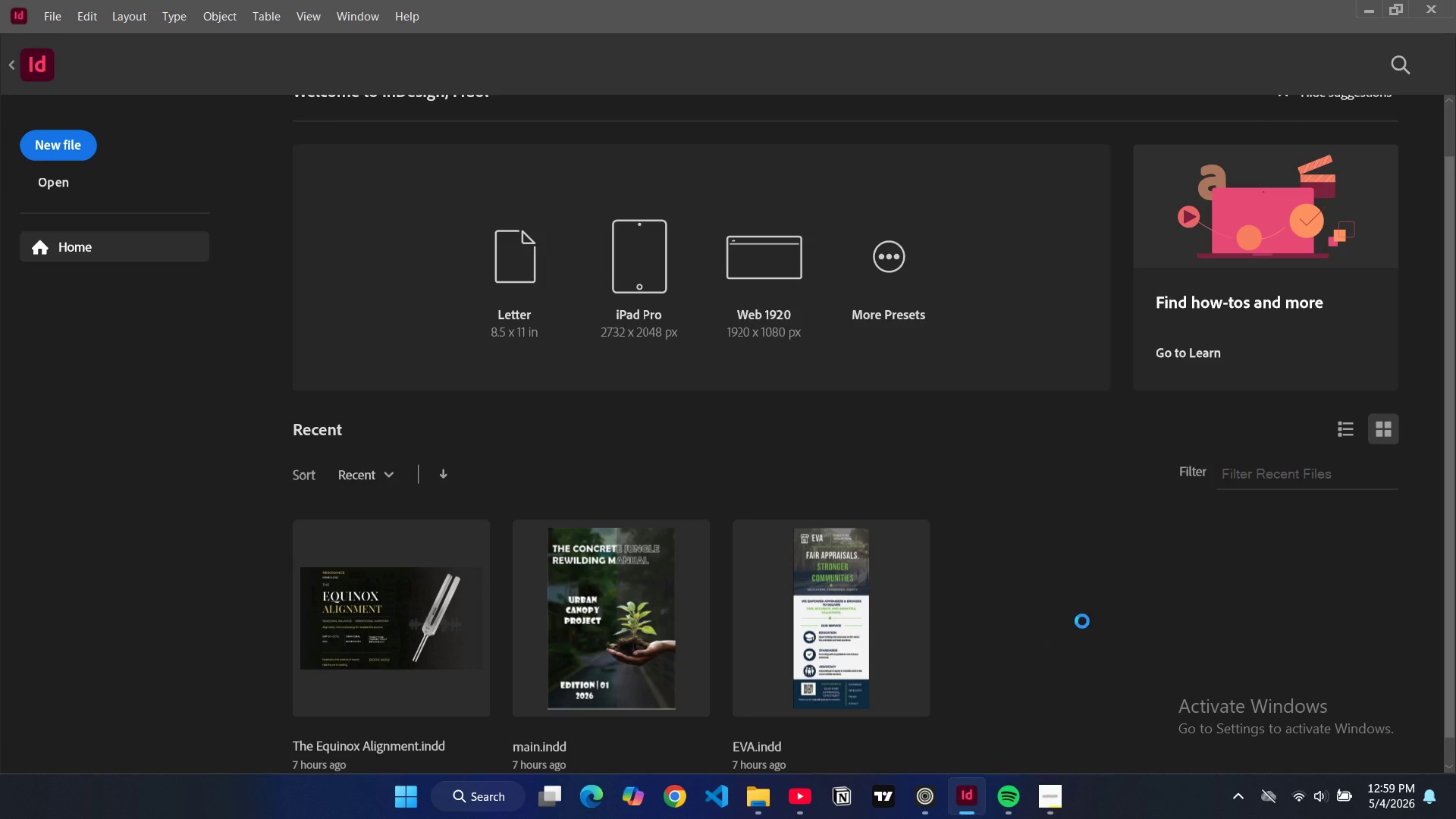 
left_click([254, 118])
 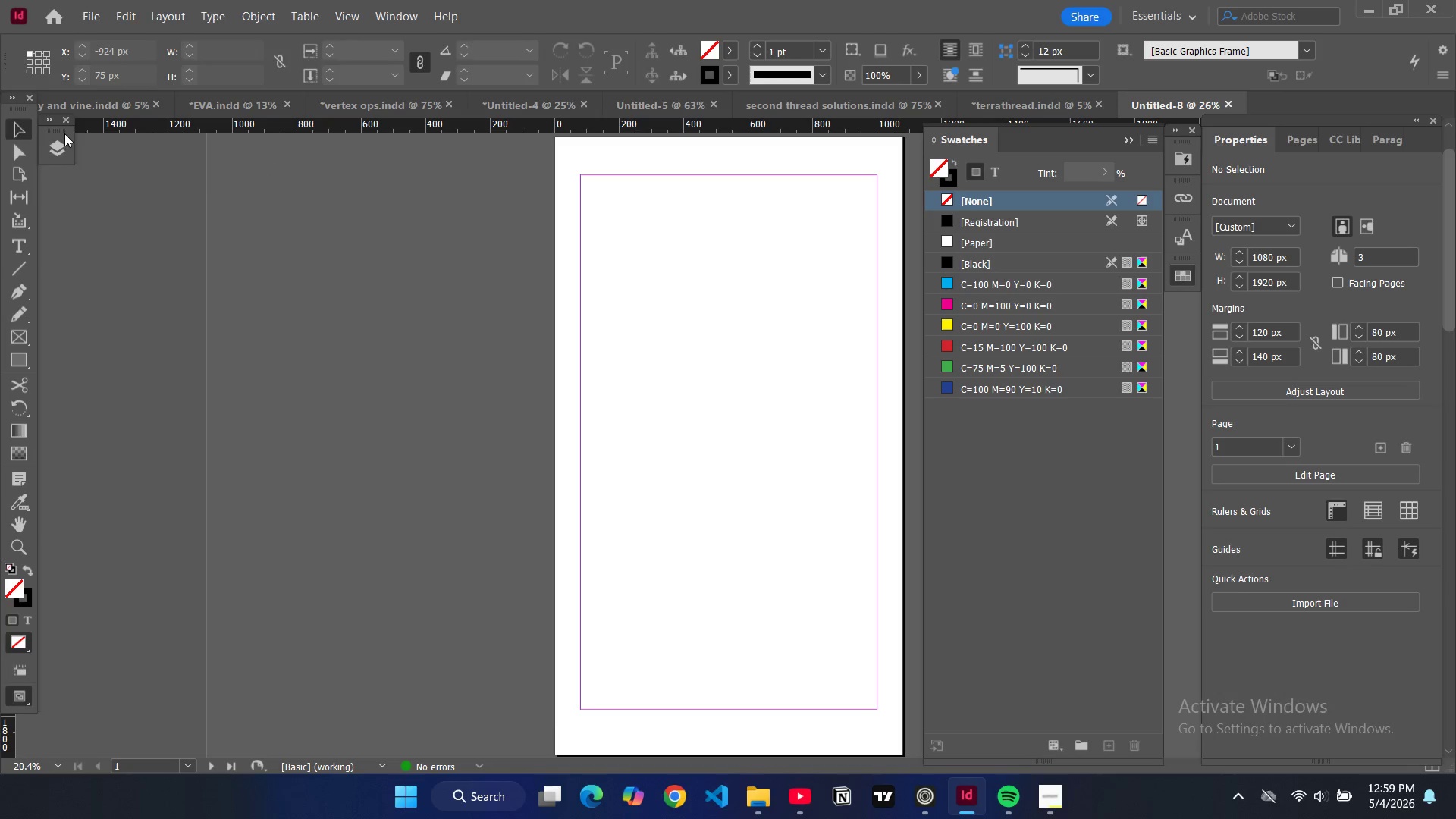 
left_click_drag(start_coordinate=[64, 133], to_coordinate=[1195, 305])
 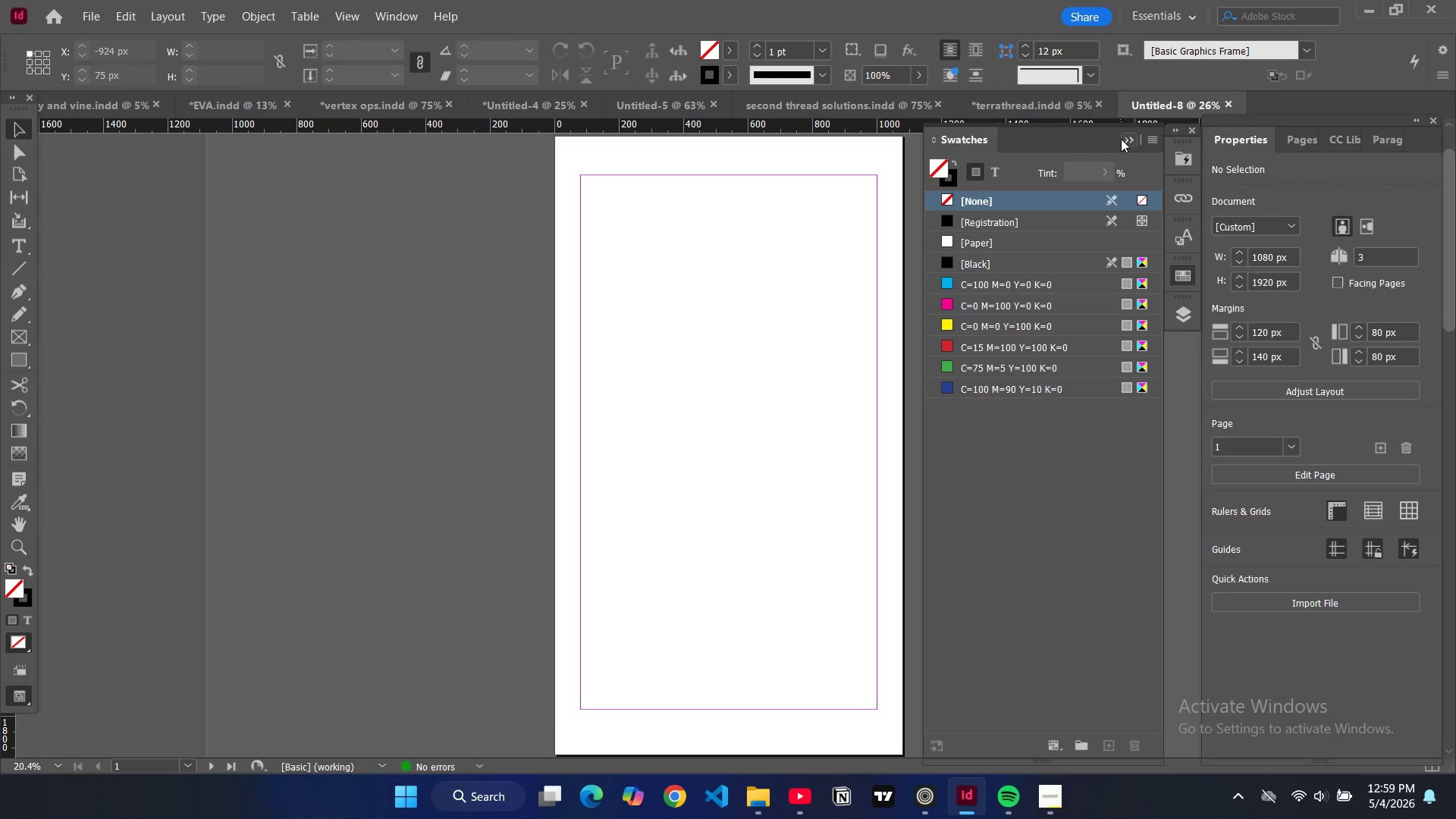 
left_click([1121, 139])
 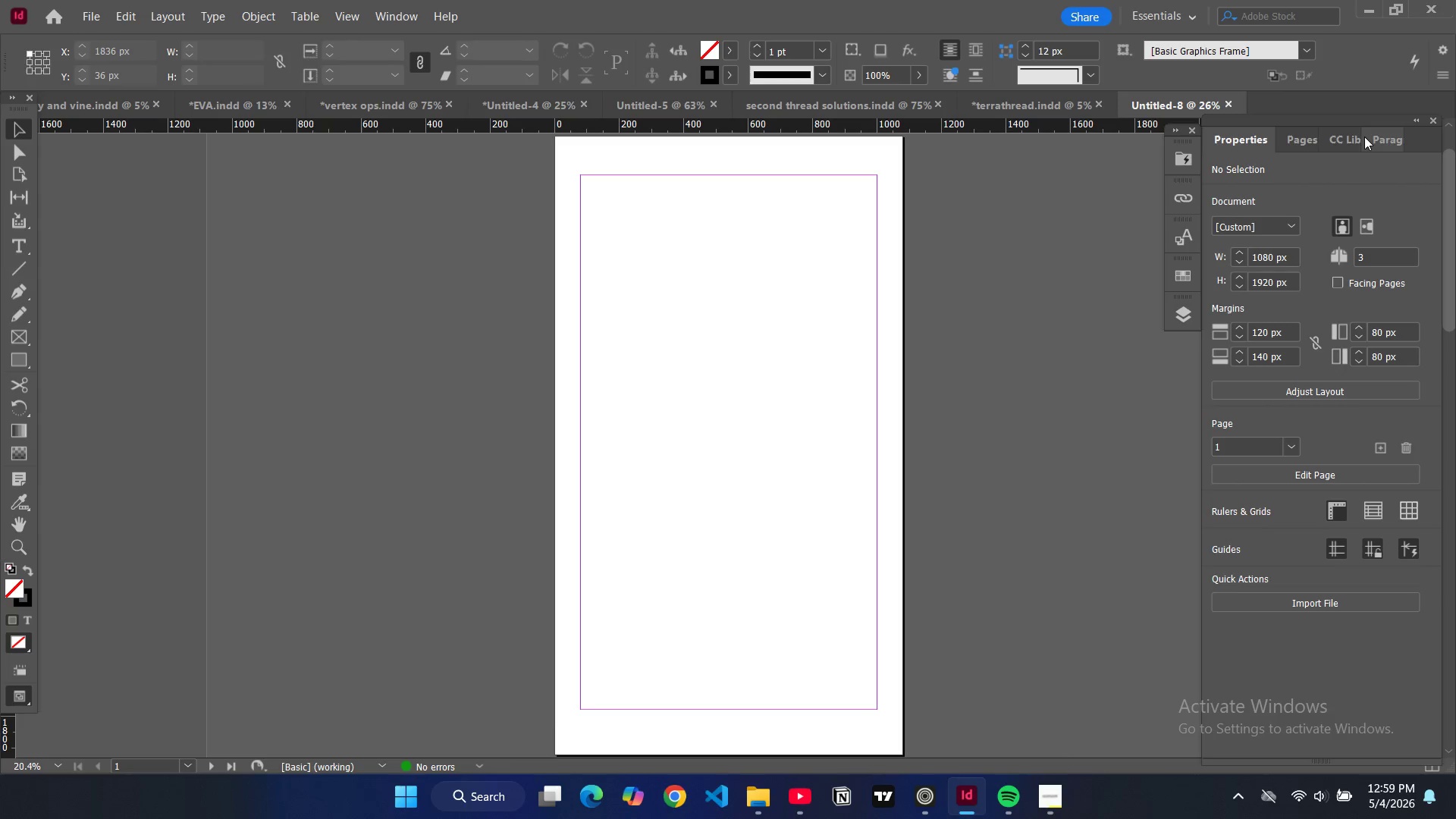 
left_click([1384, 141])
 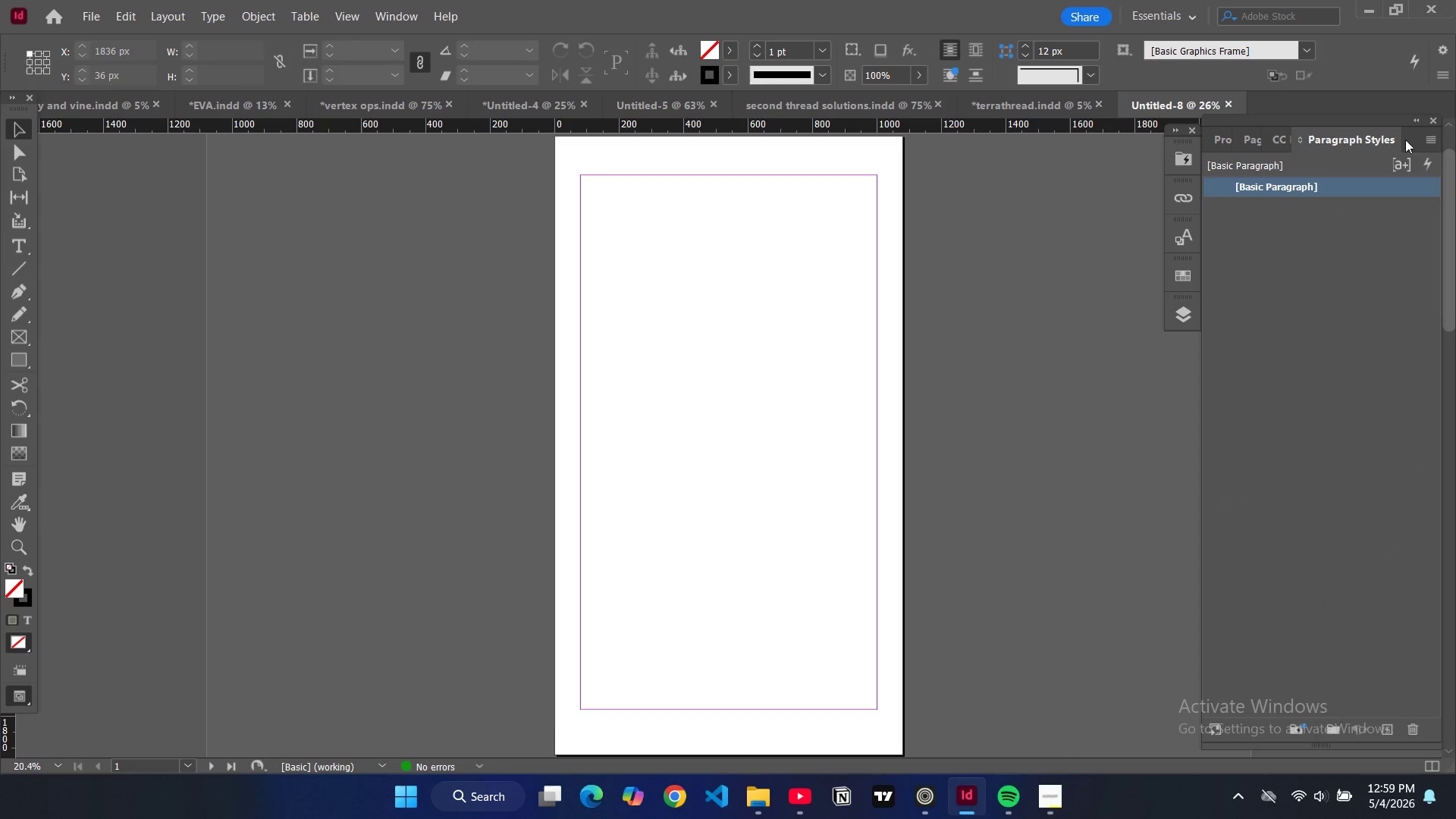 
left_click_drag(start_coordinate=[1409, 139], to_coordinate=[1212, 231])
 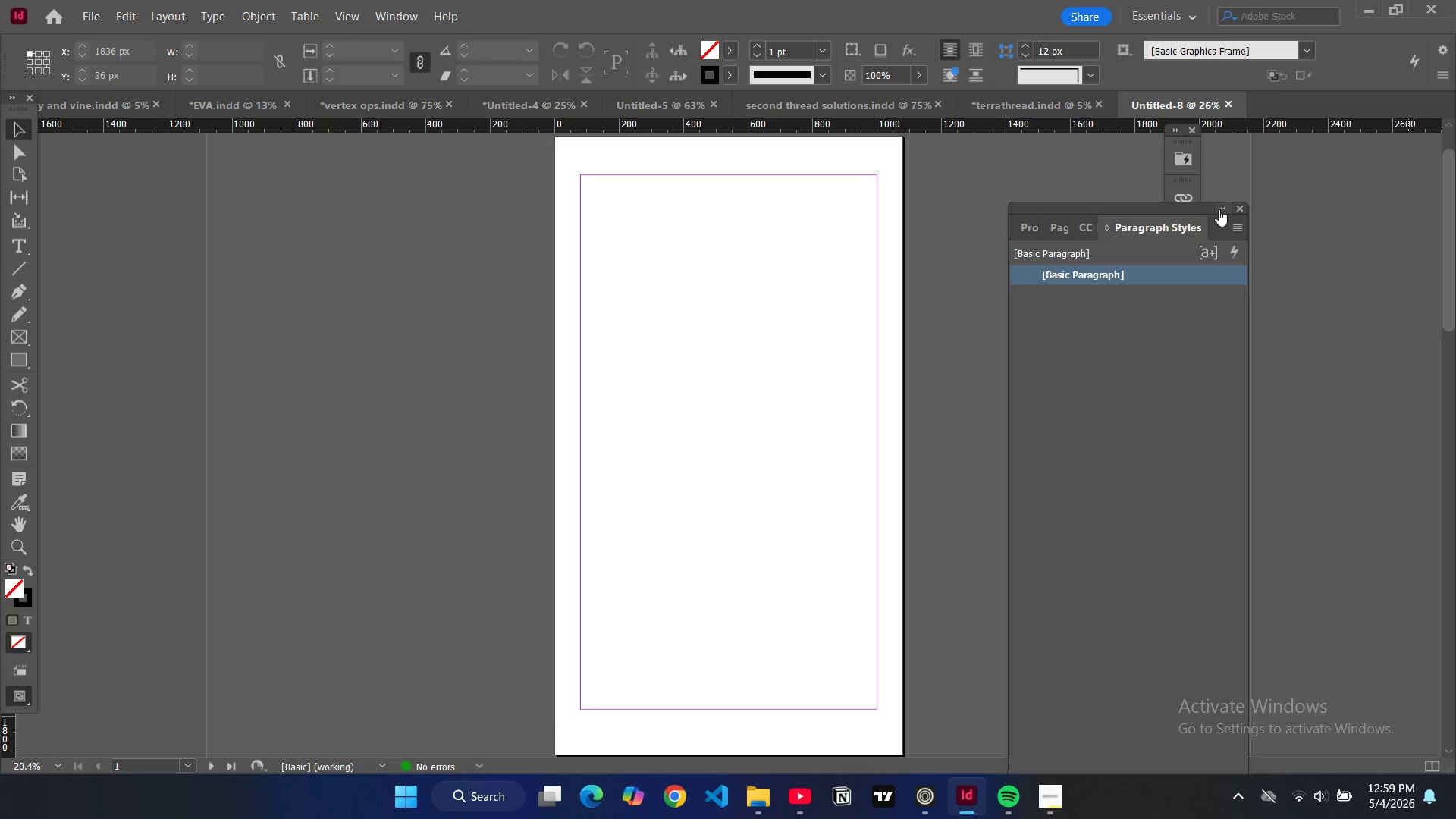 
left_click([1219, 209])
 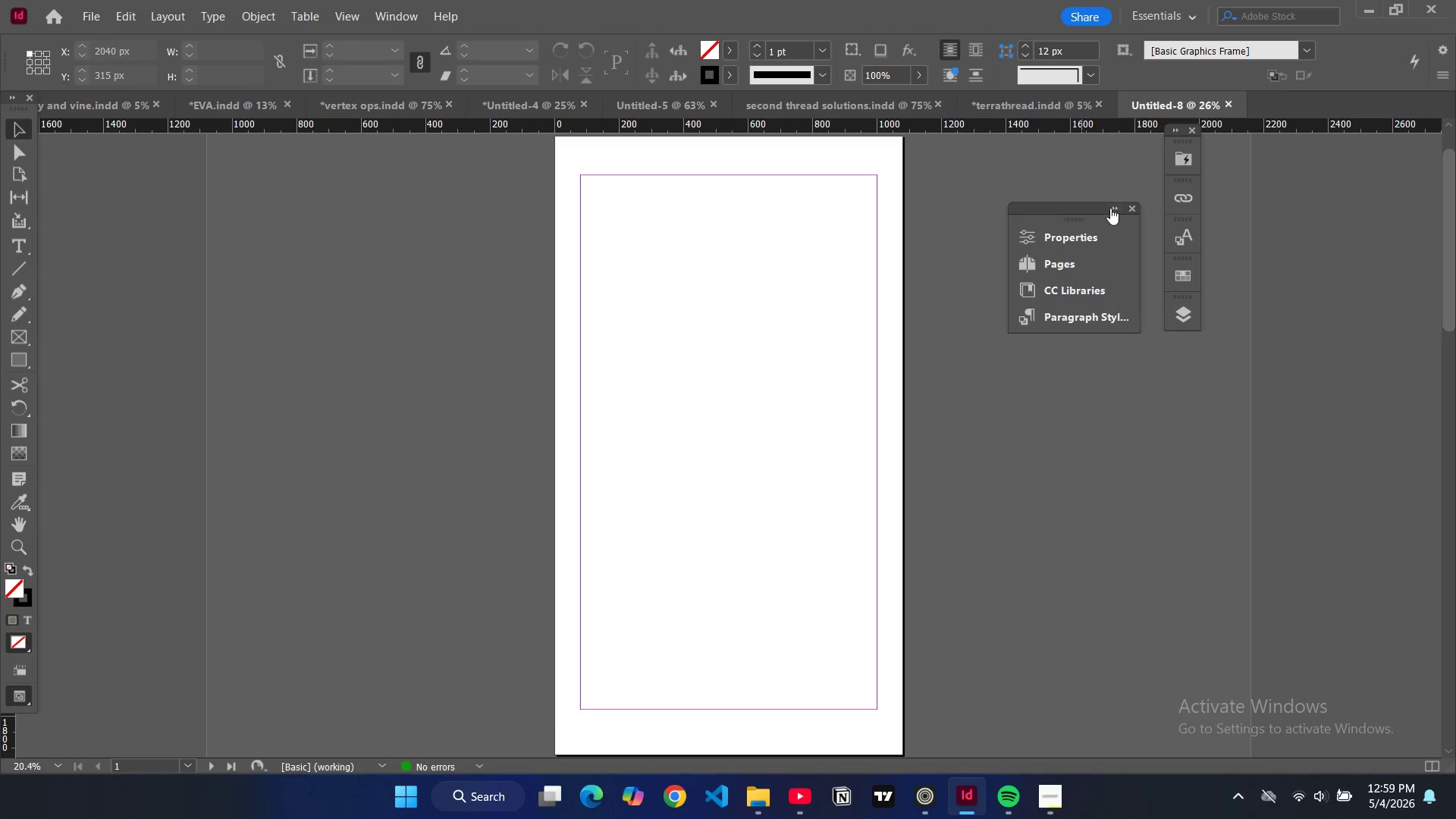 
left_click([1116, 205])
 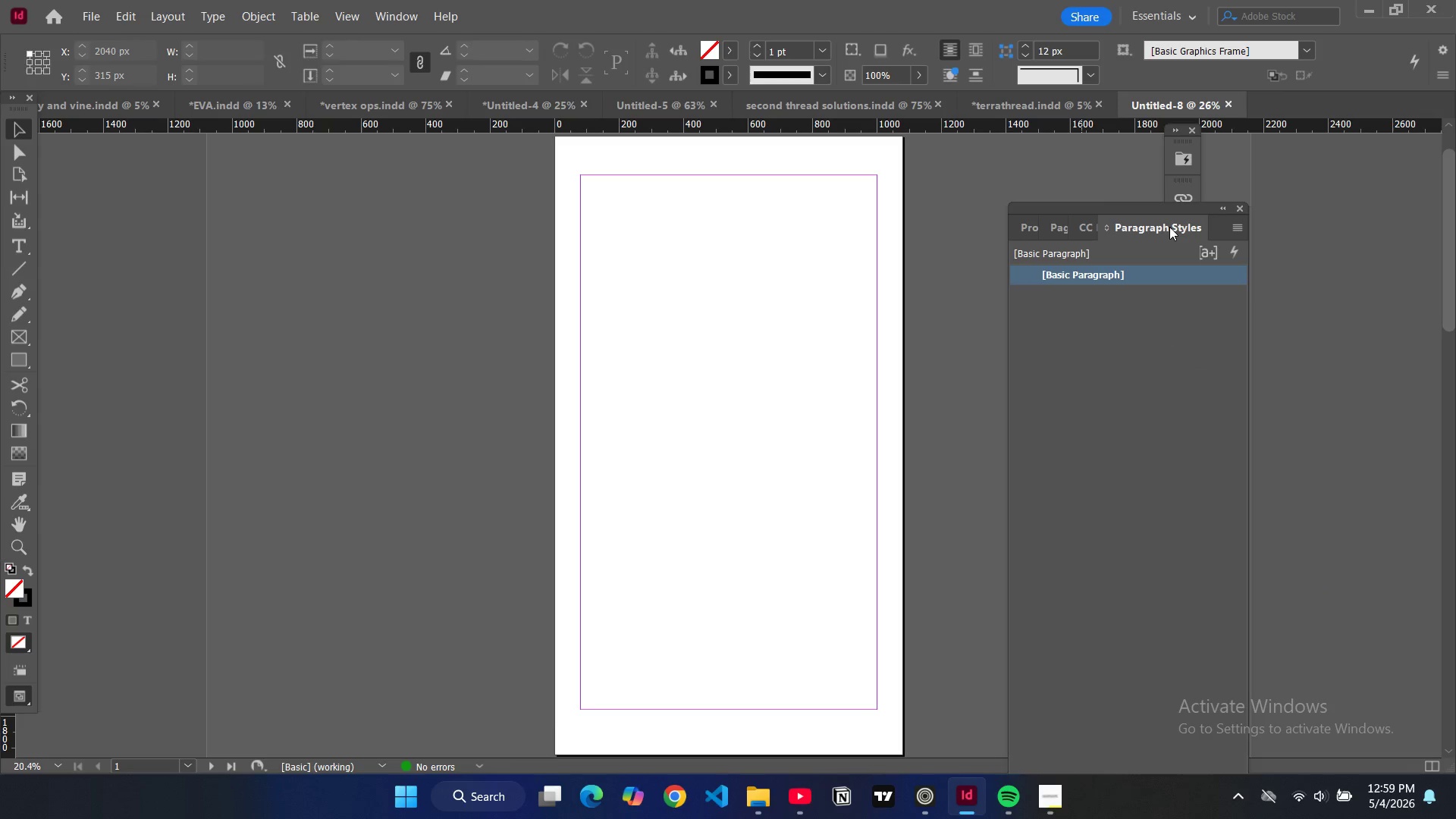 
left_click_drag(start_coordinate=[1169, 227], to_coordinate=[987, 293])
 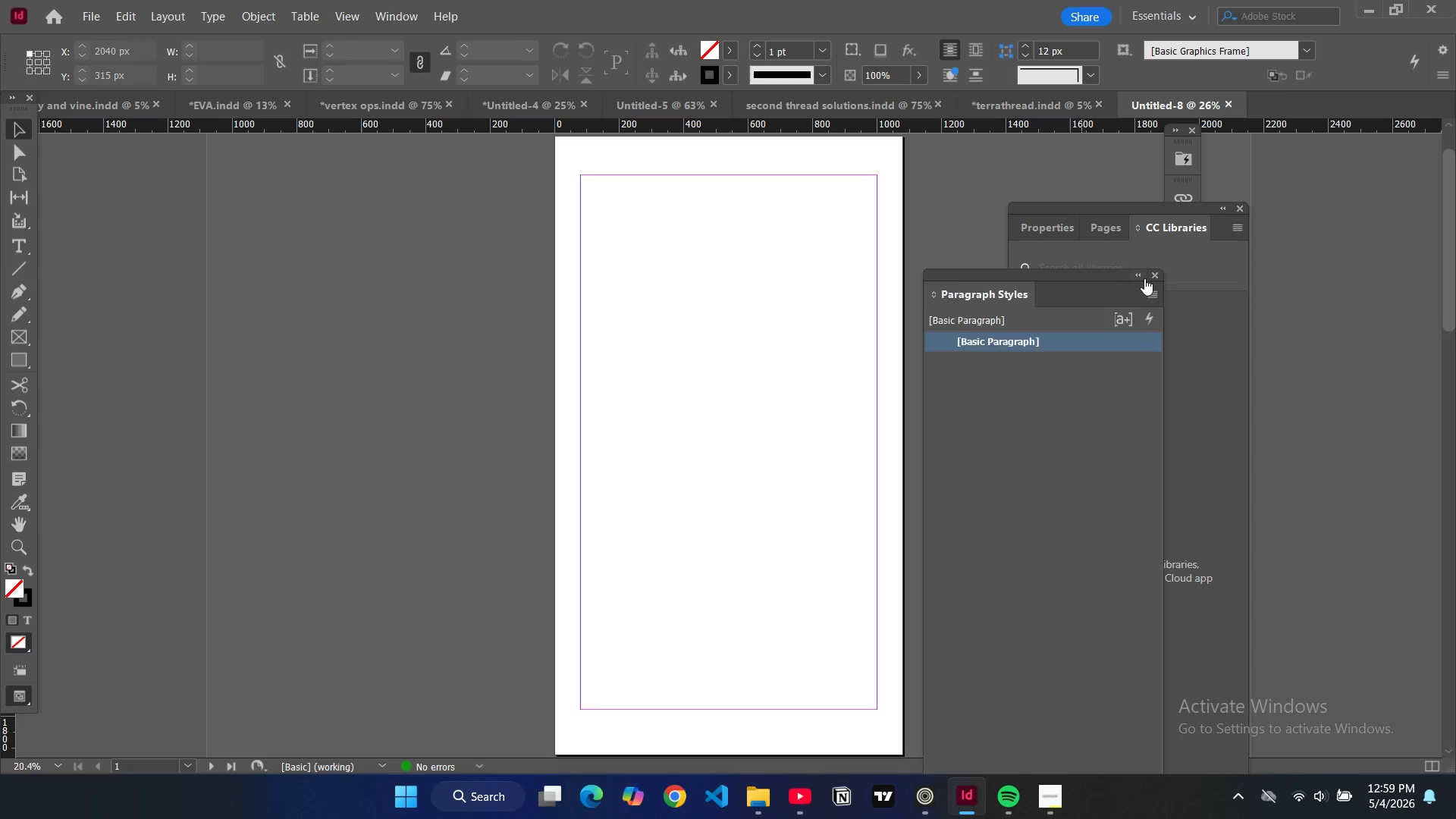 
left_click([1144, 278])
 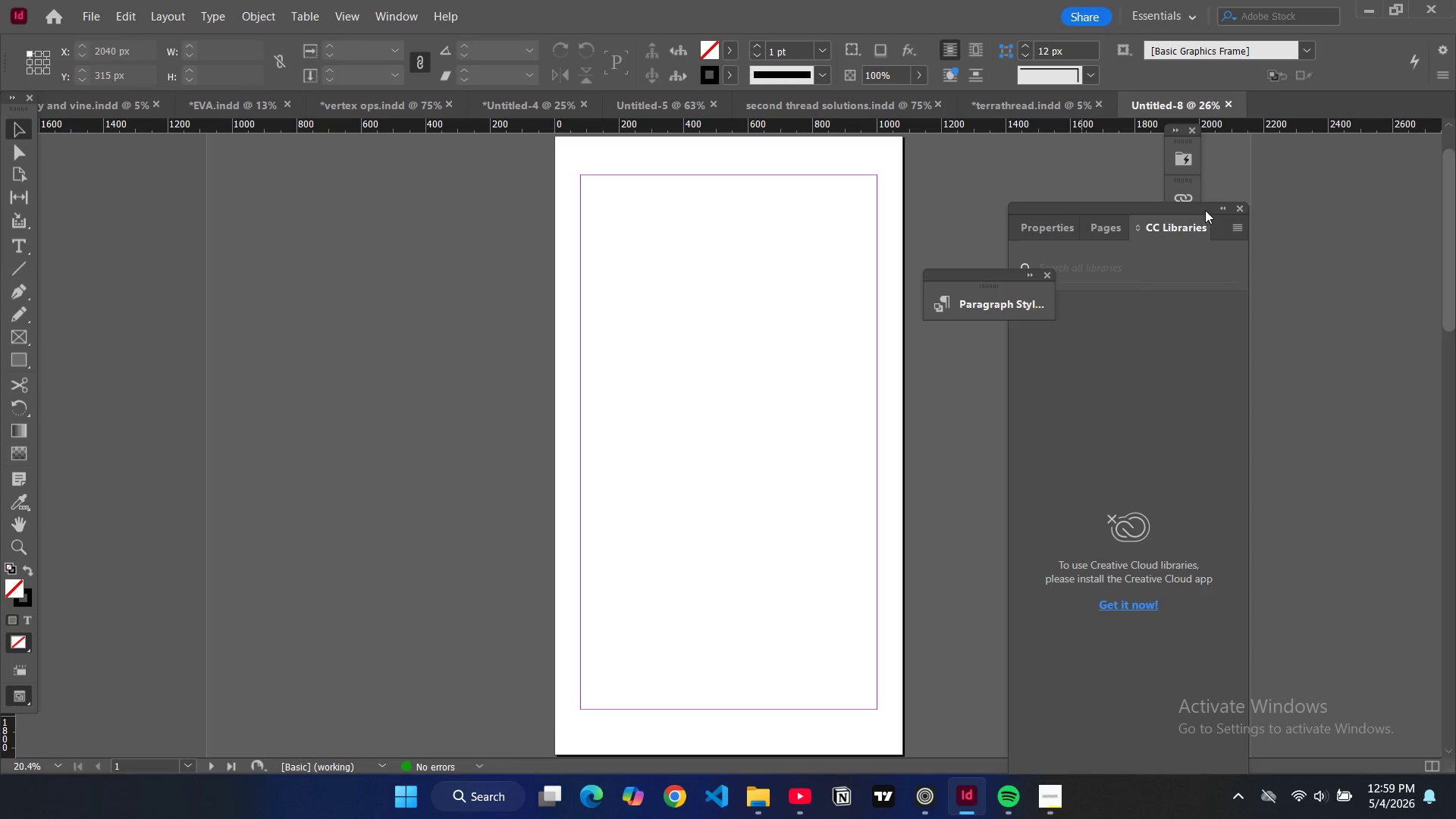 
left_click_drag(start_coordinate=[1205, 210], to_coordinate=[1447, 127])
 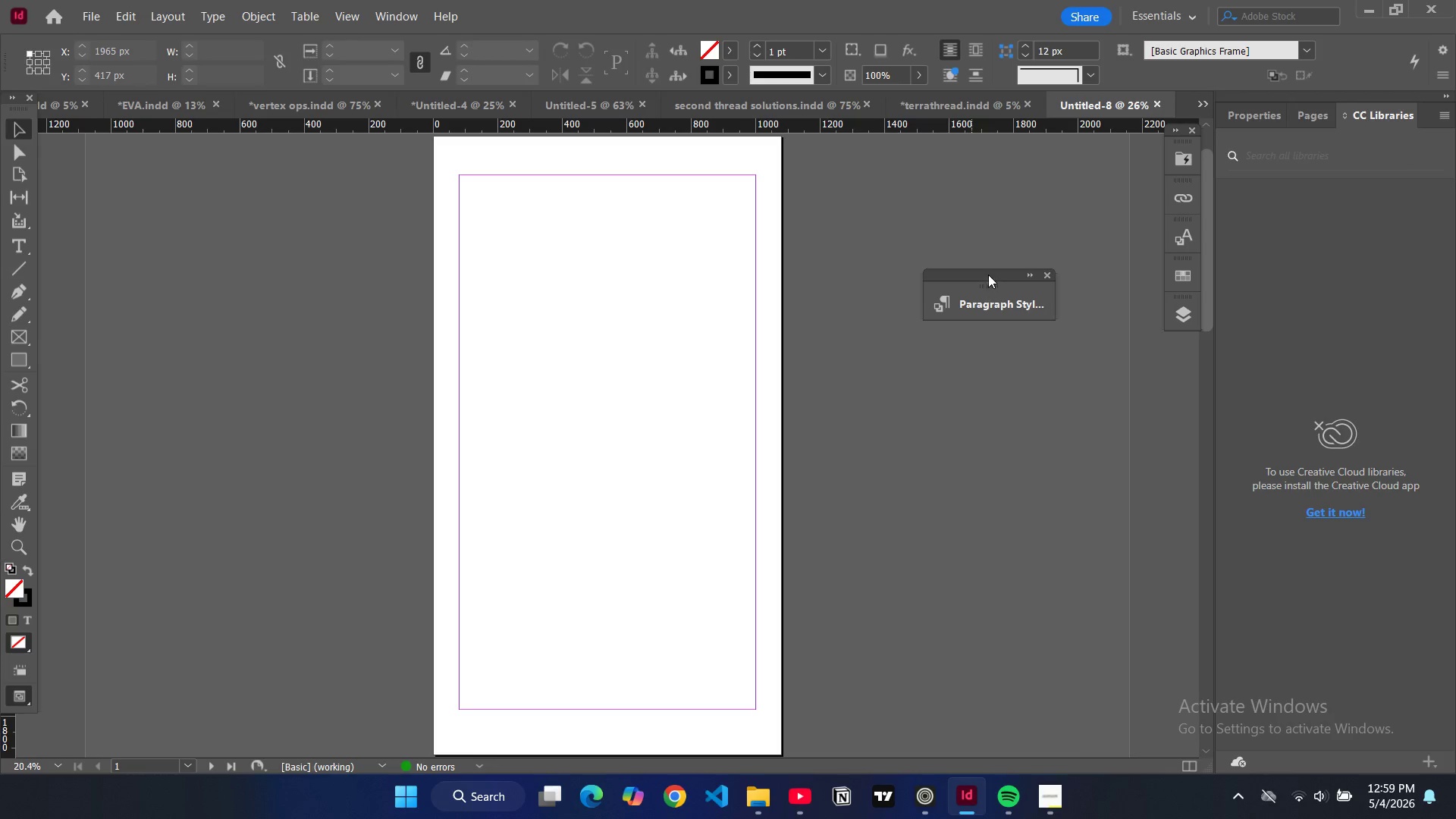 
left_click_drag(start_coordinate=[990, 281], to_coordinate=[1128, 349])
 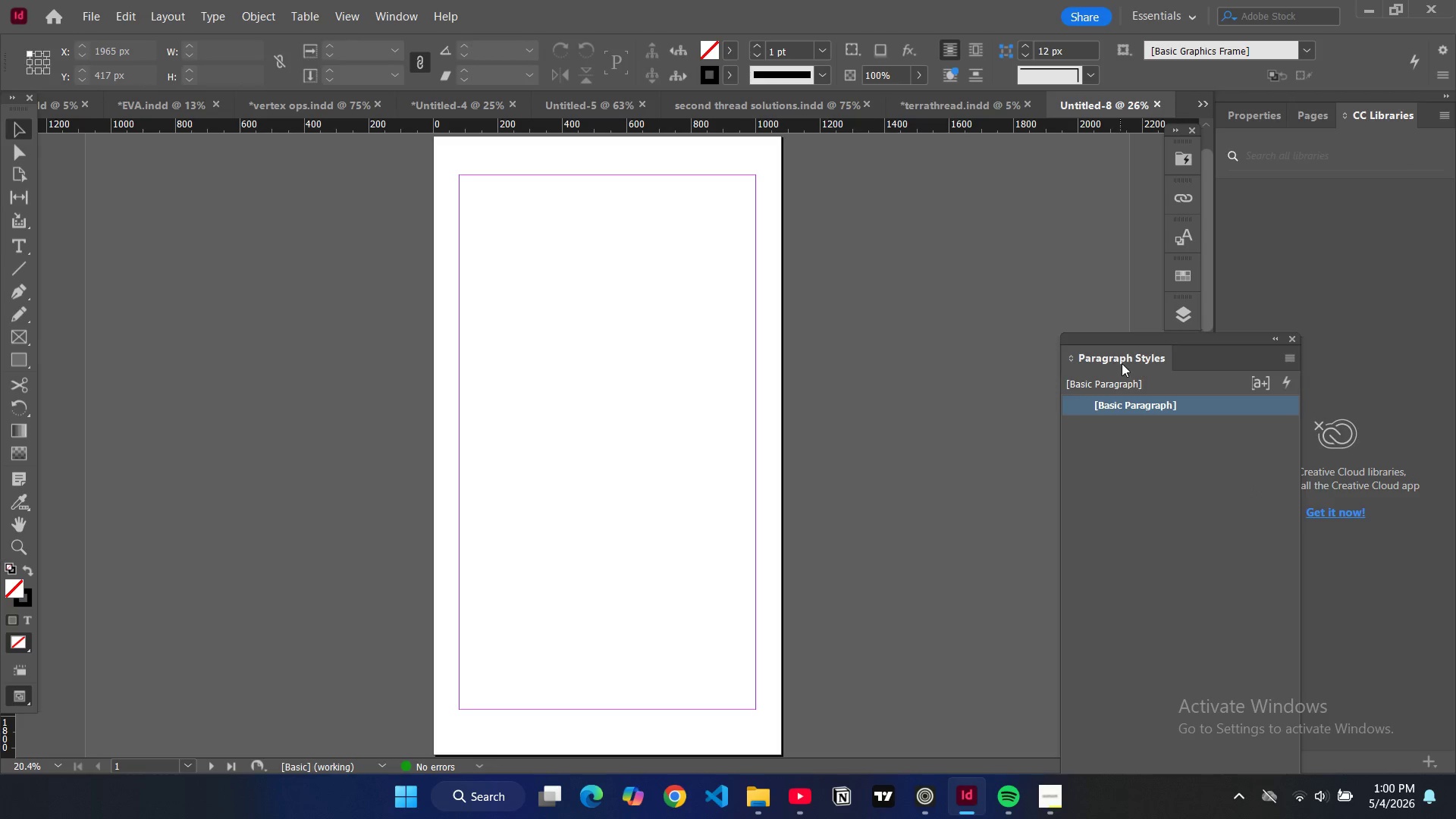 
left_click_drag(start_coordinate=[1156, 362], to_coordinate=[1081, 353])
 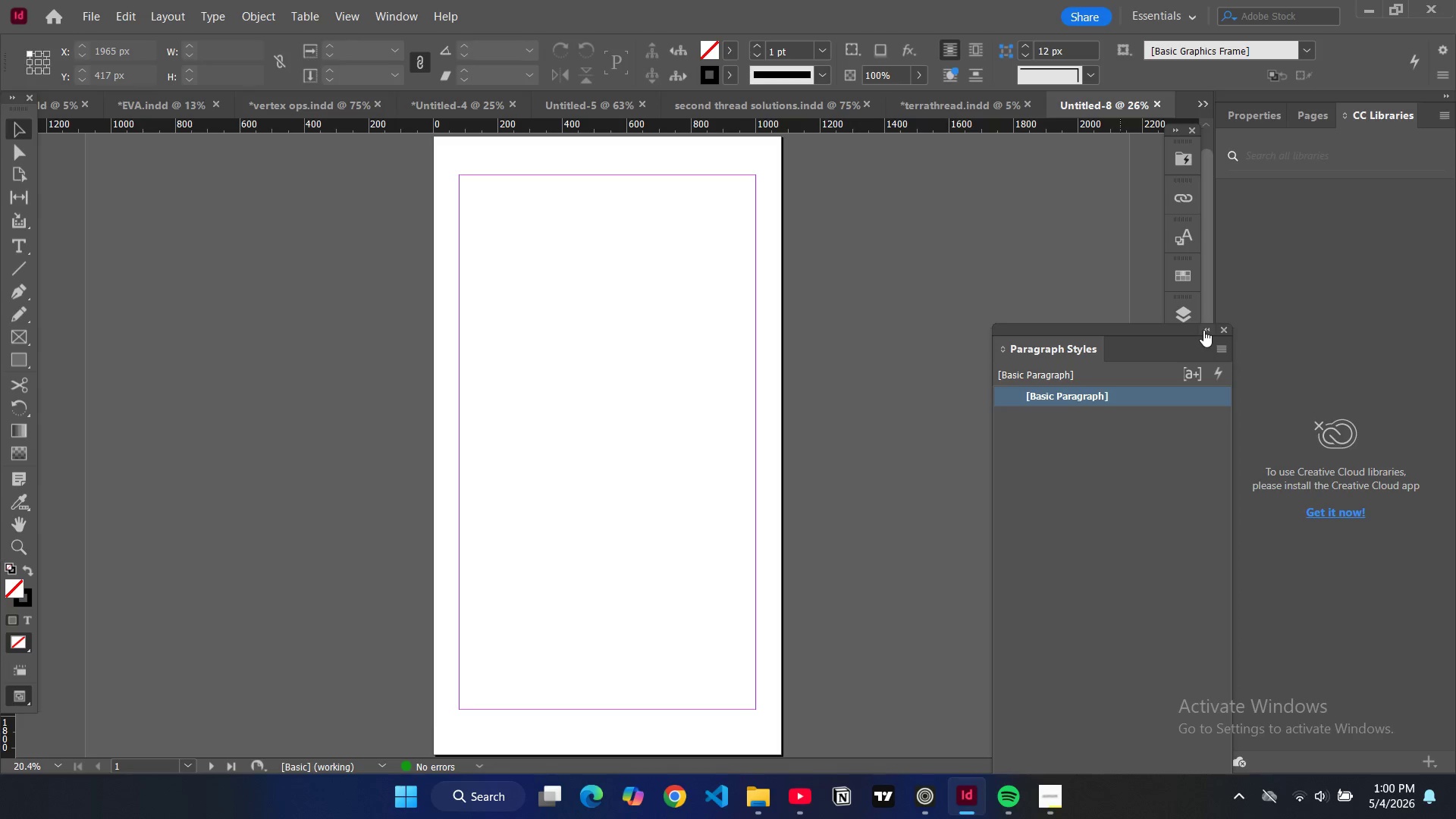 
left_click([1203, 330])
 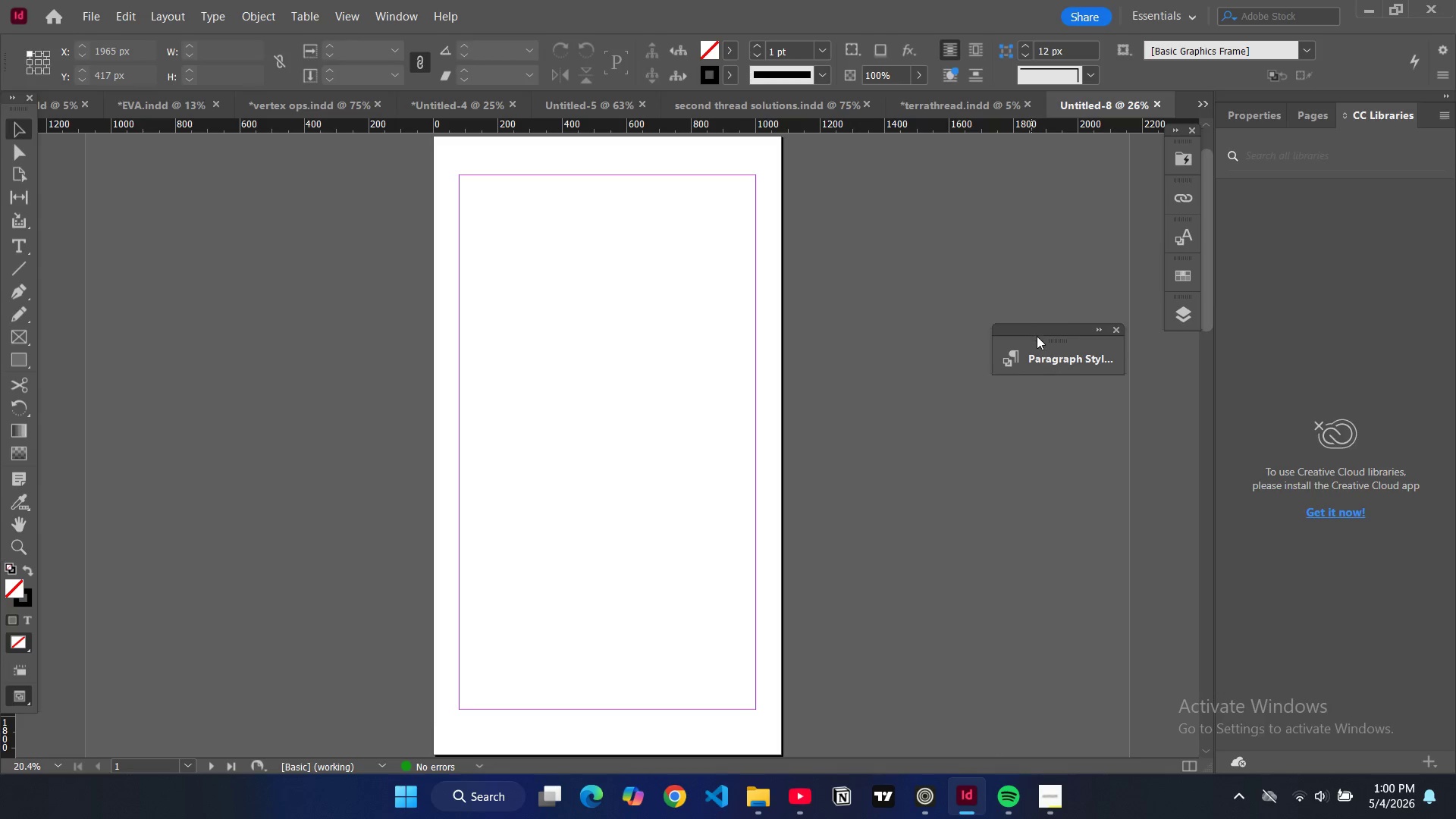 
left_click_drag(start_coordinate=[1037, 337], to_coordinate=[1124, 344])
 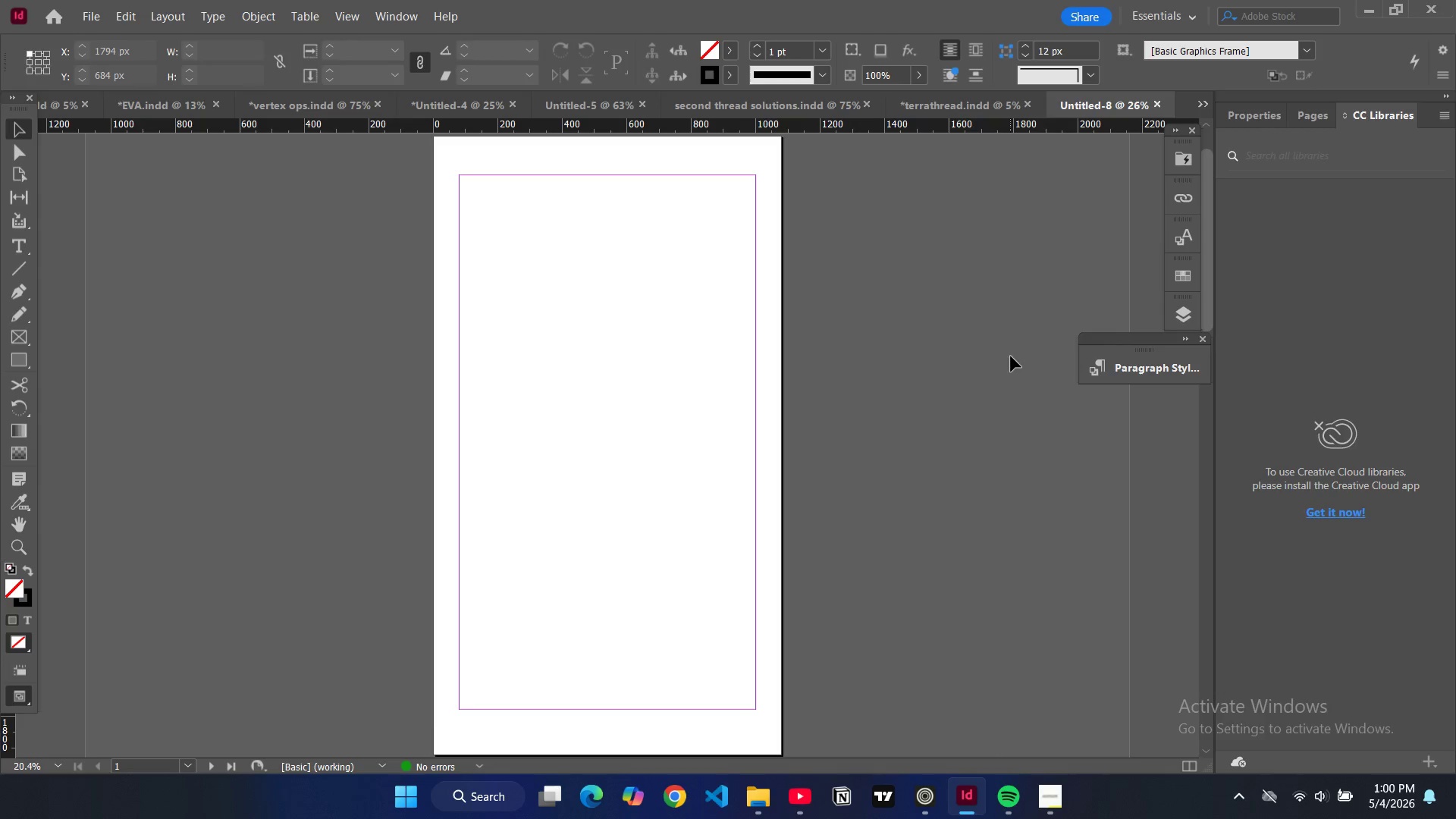 
left_click([1011, 356])
 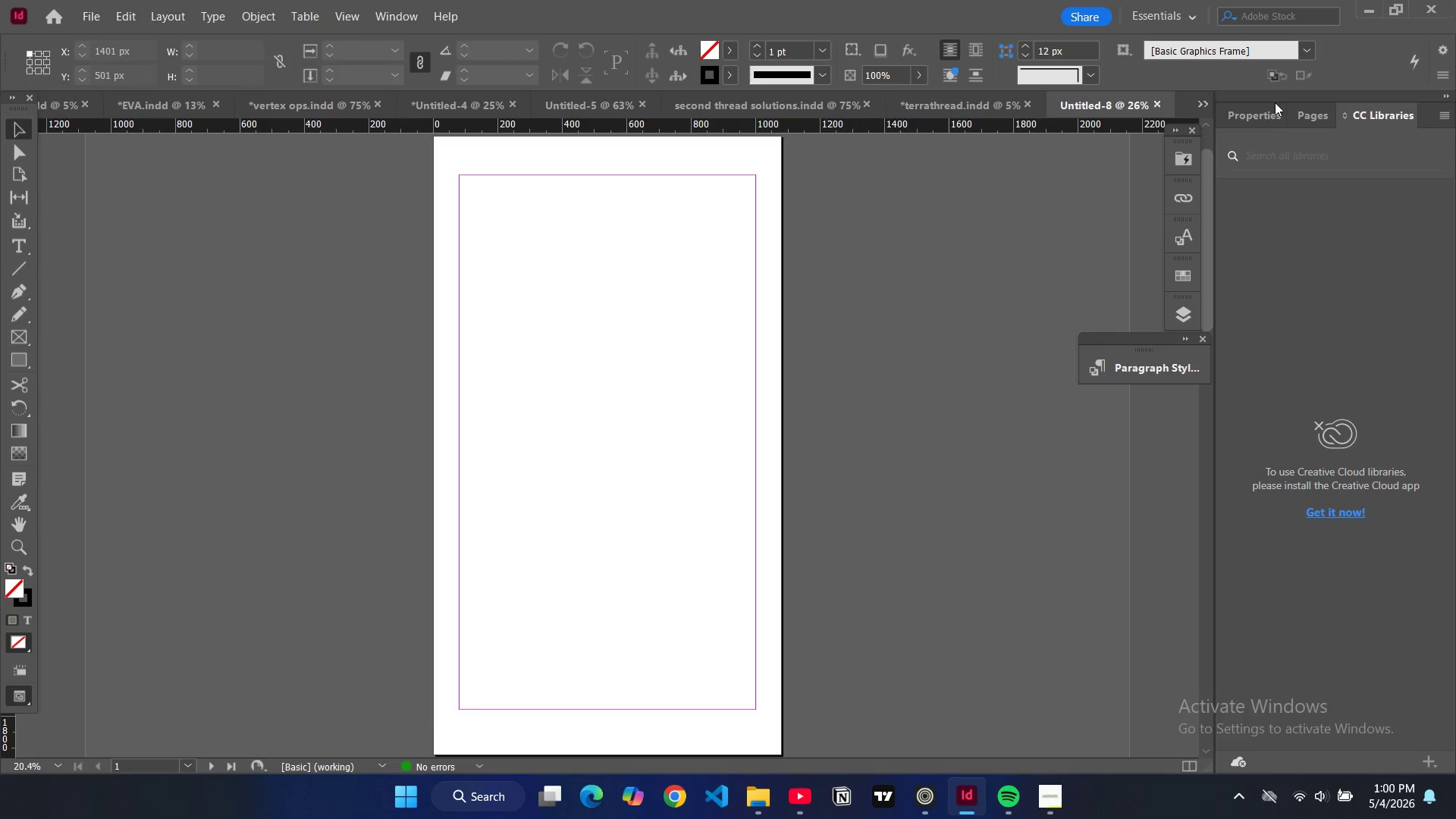 
left_click([1266, 116])
 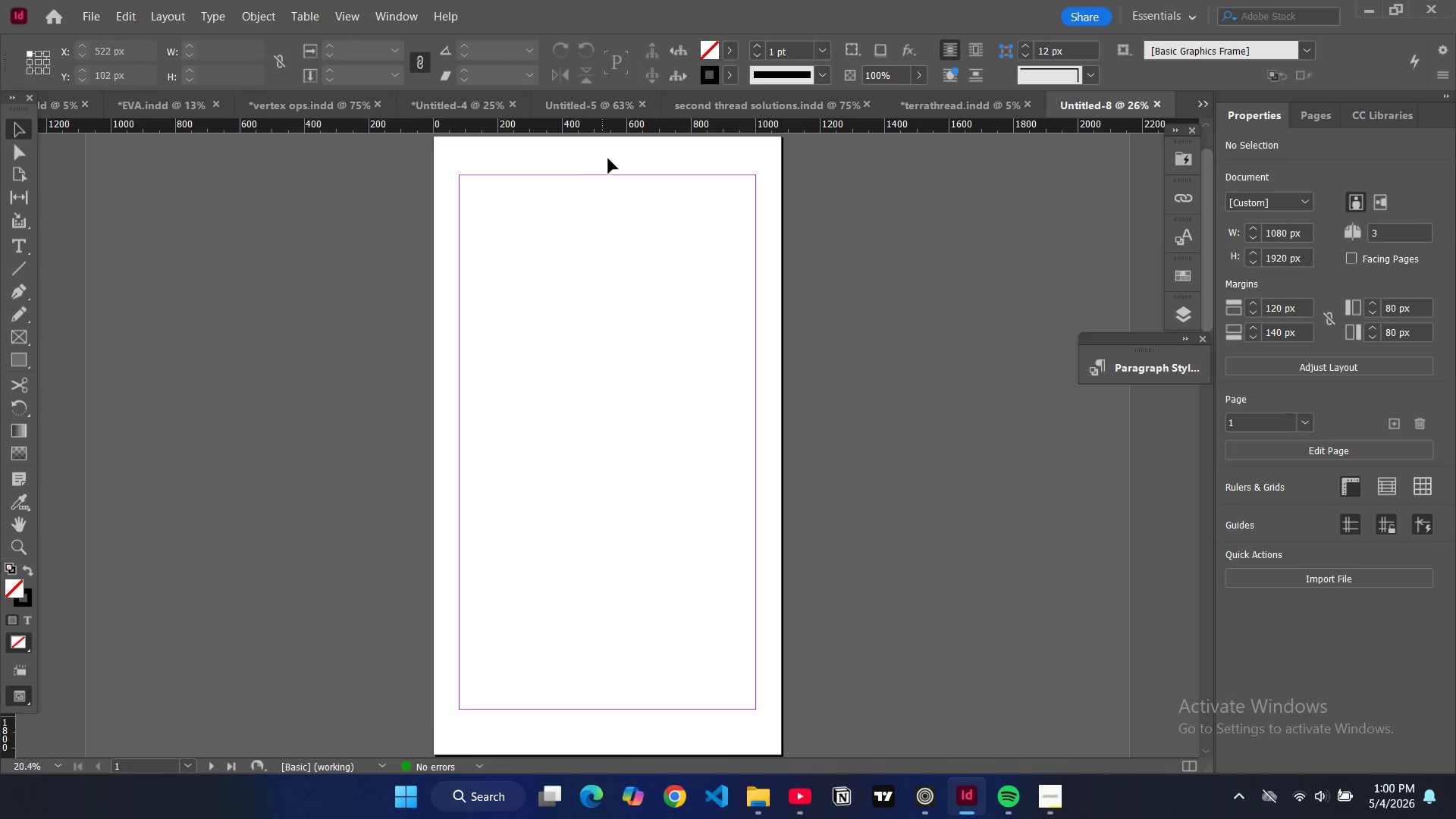 
left_click([610, 152])
 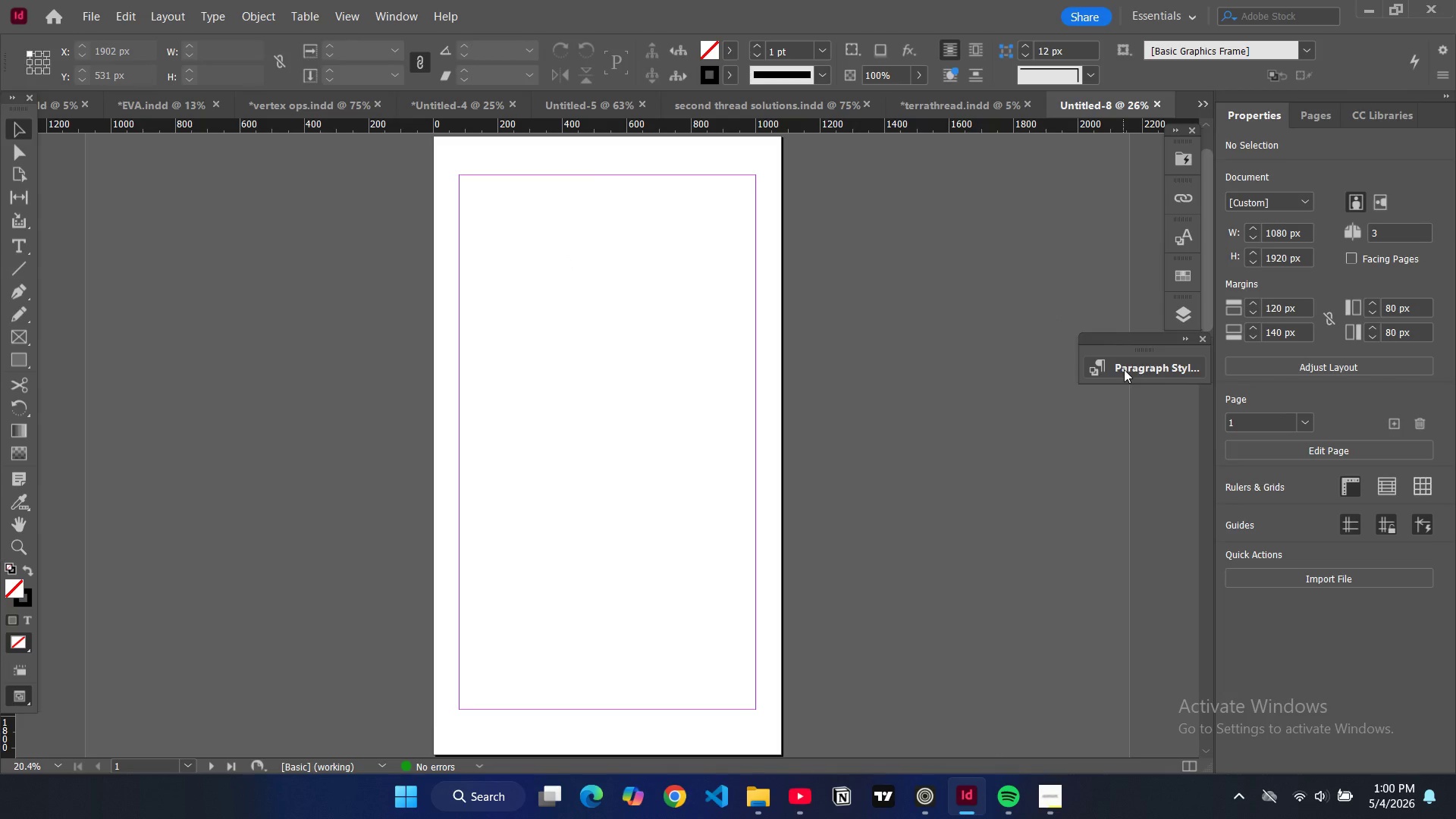 
left_click_drag(start_coordinate=[1124, 369], to_coordinate=[1170, 262])
 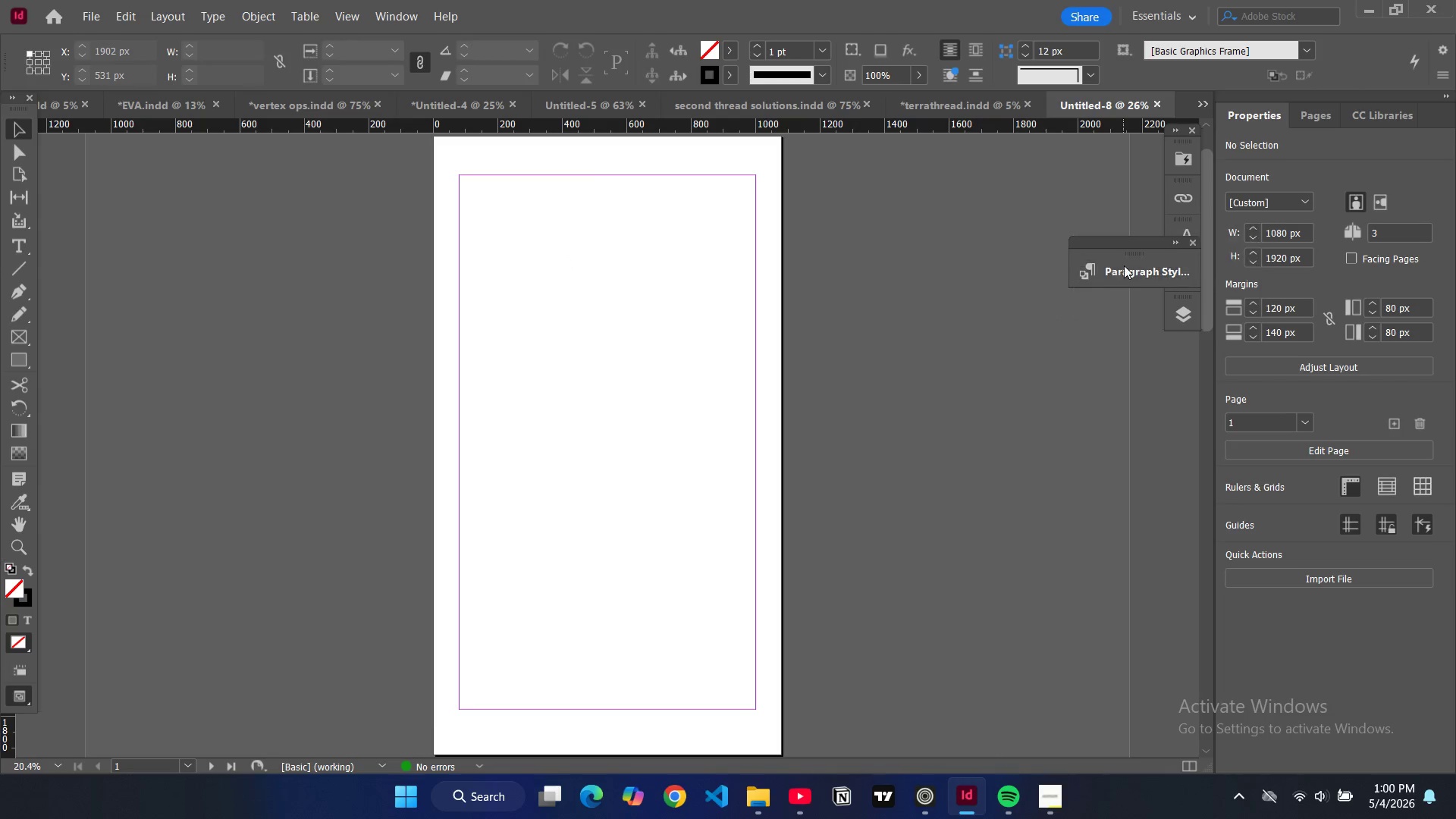 
left_click_drag(start_coordinate=[1178, 255], to_coordinate=[1103, 234])
 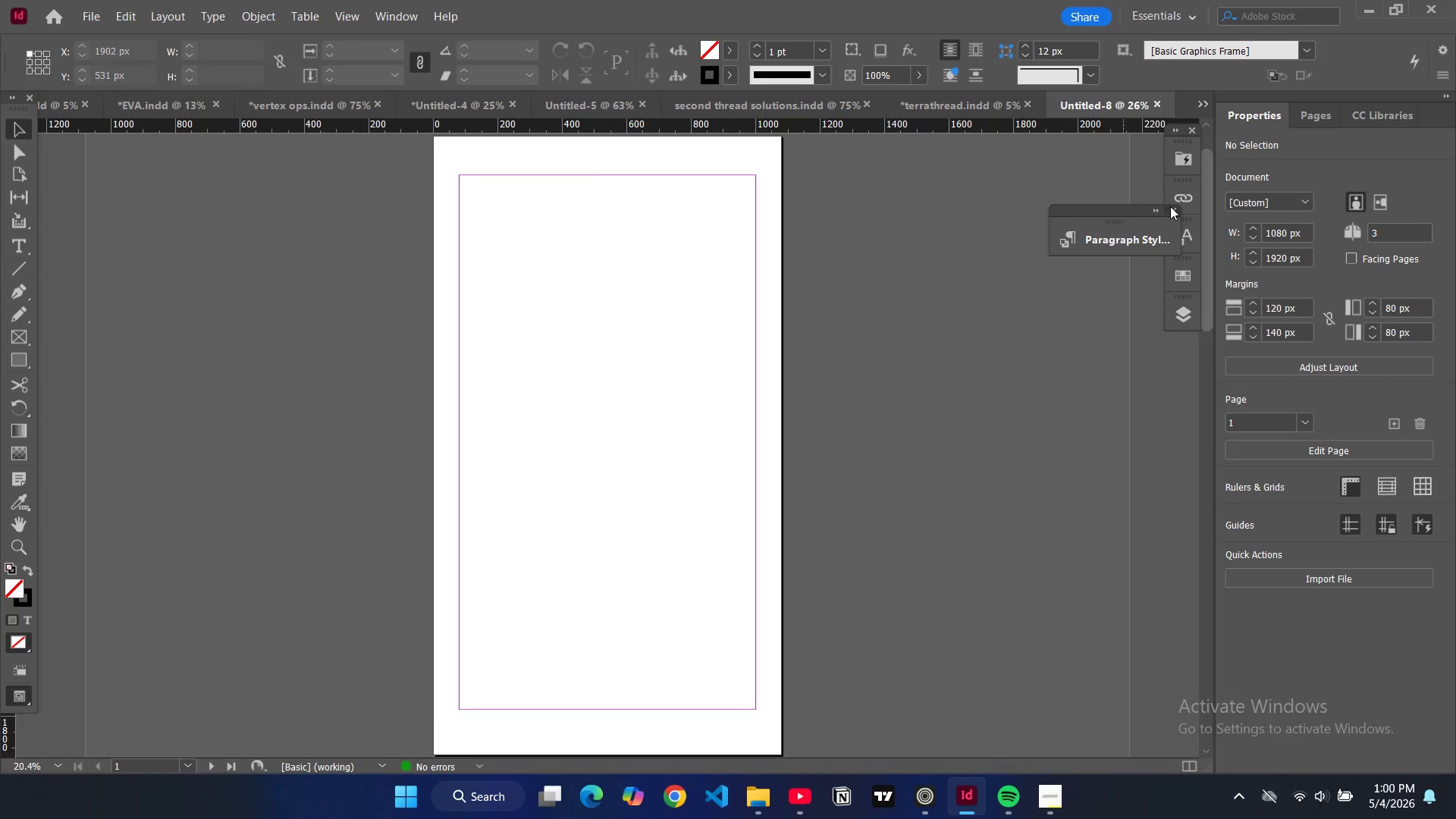 
left_click([1170, 206])
 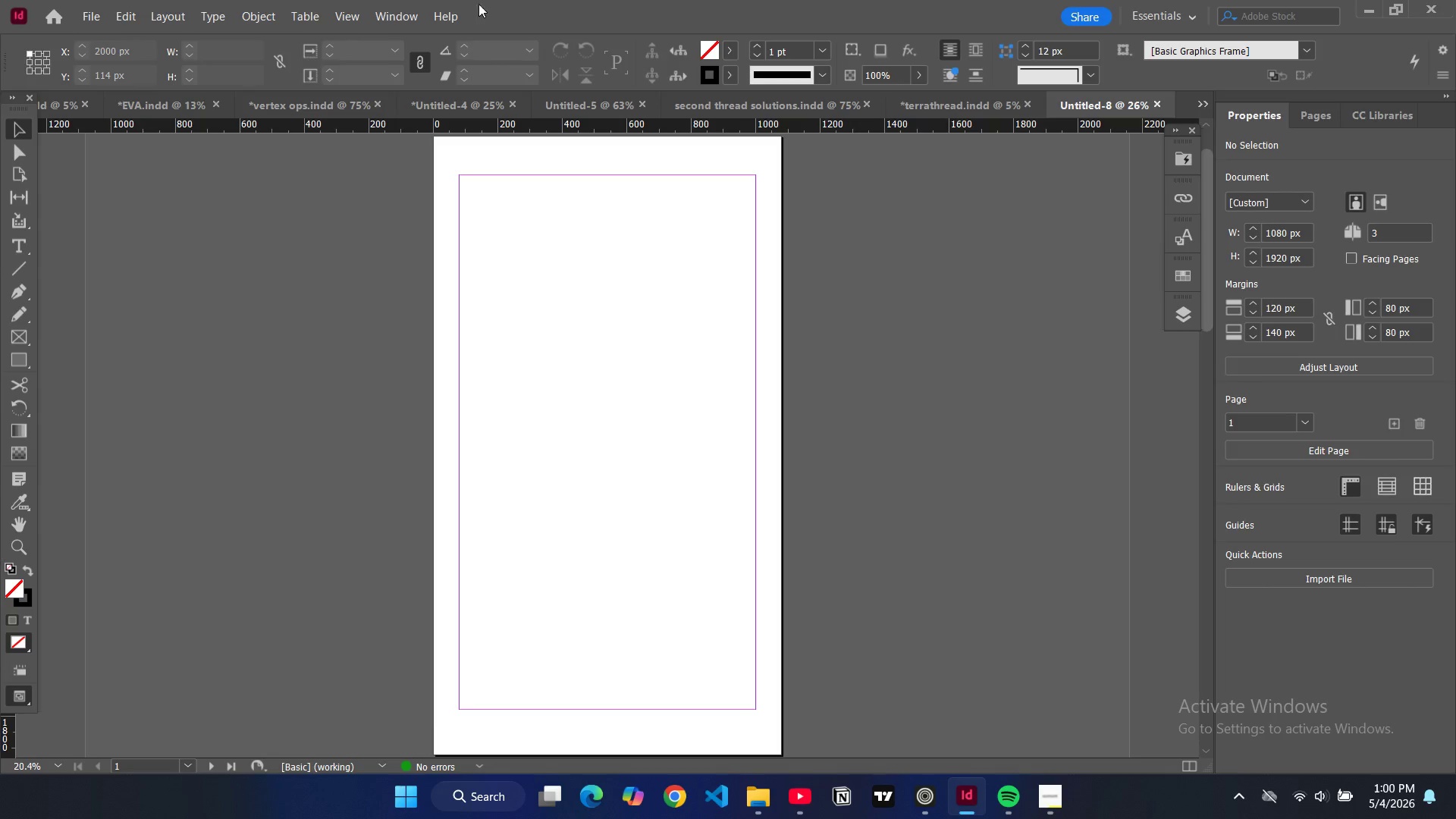 
left_click([391, 13])
 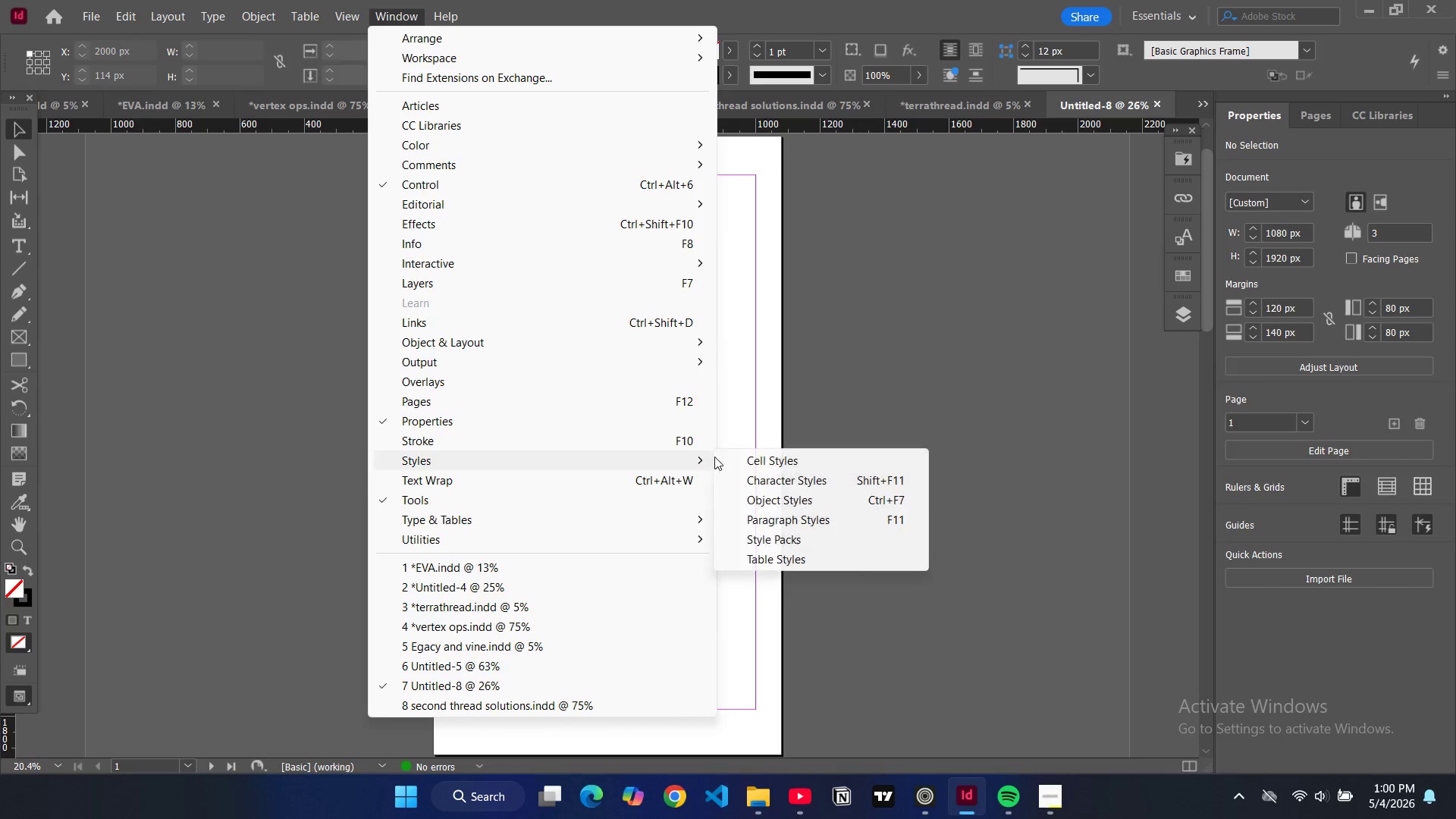 
wait(6.81)
 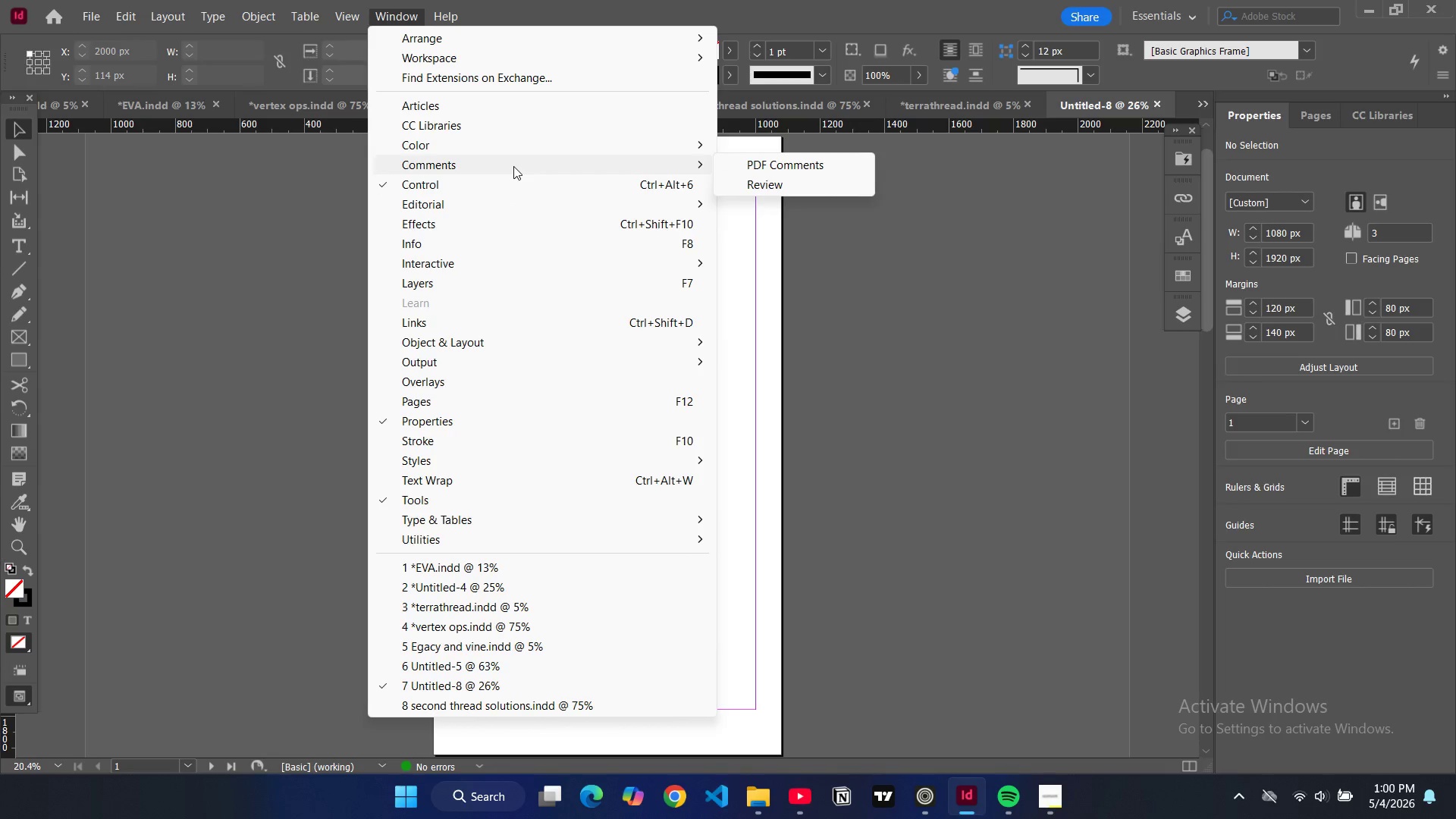 
left_click([789, 526])
 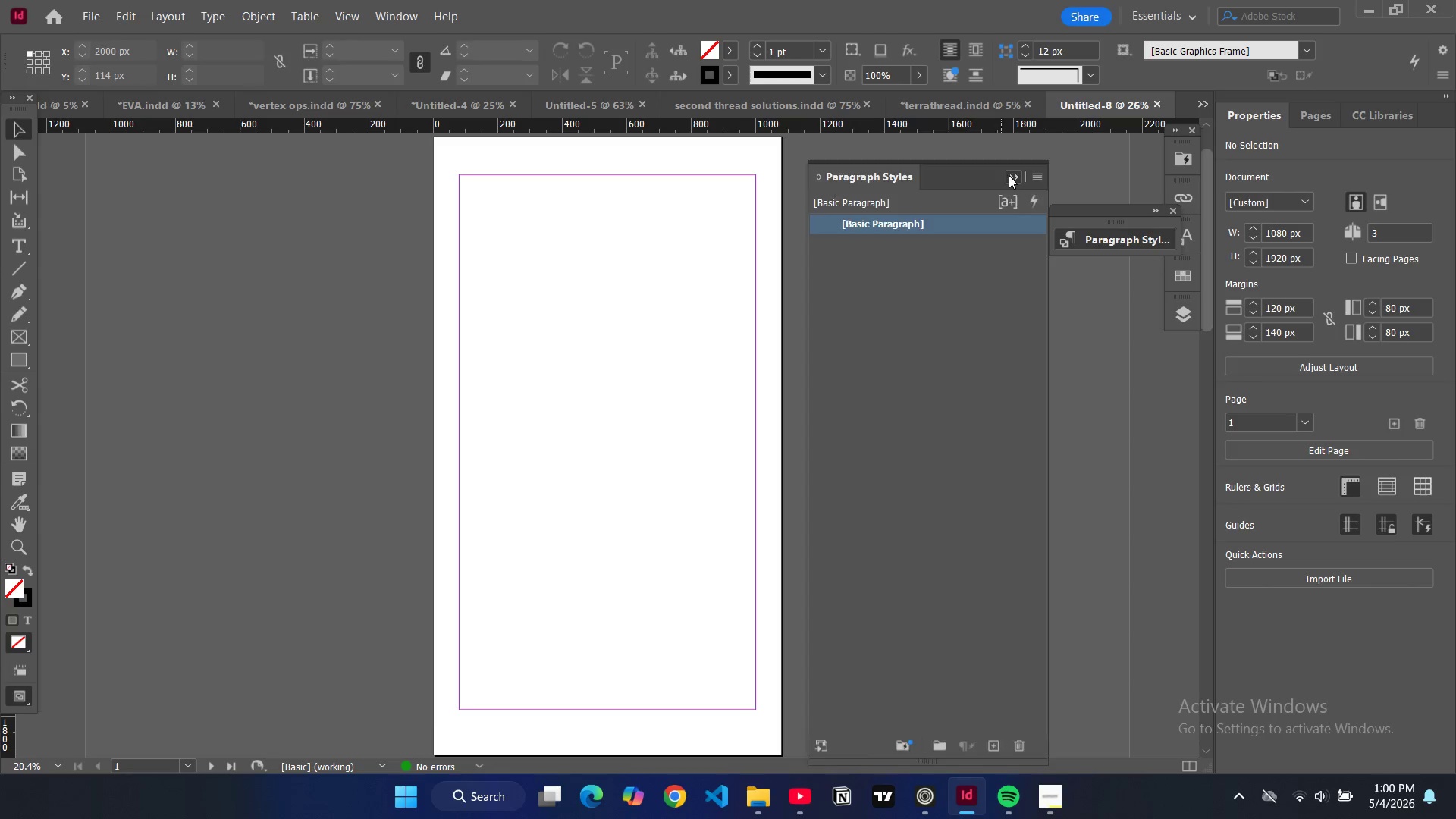 
left_click([1151, 214])
 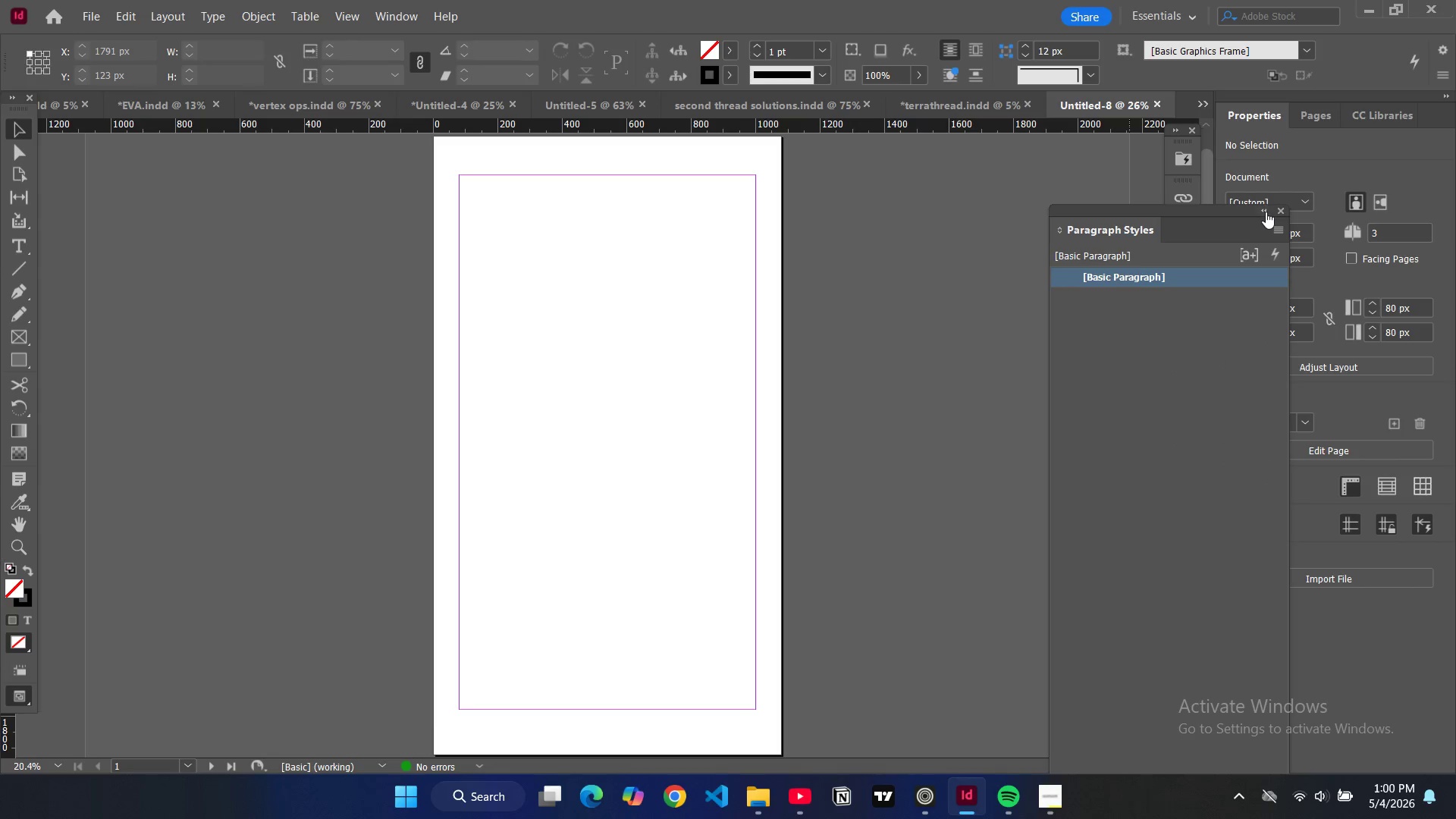 
left_click([1266, 212])
 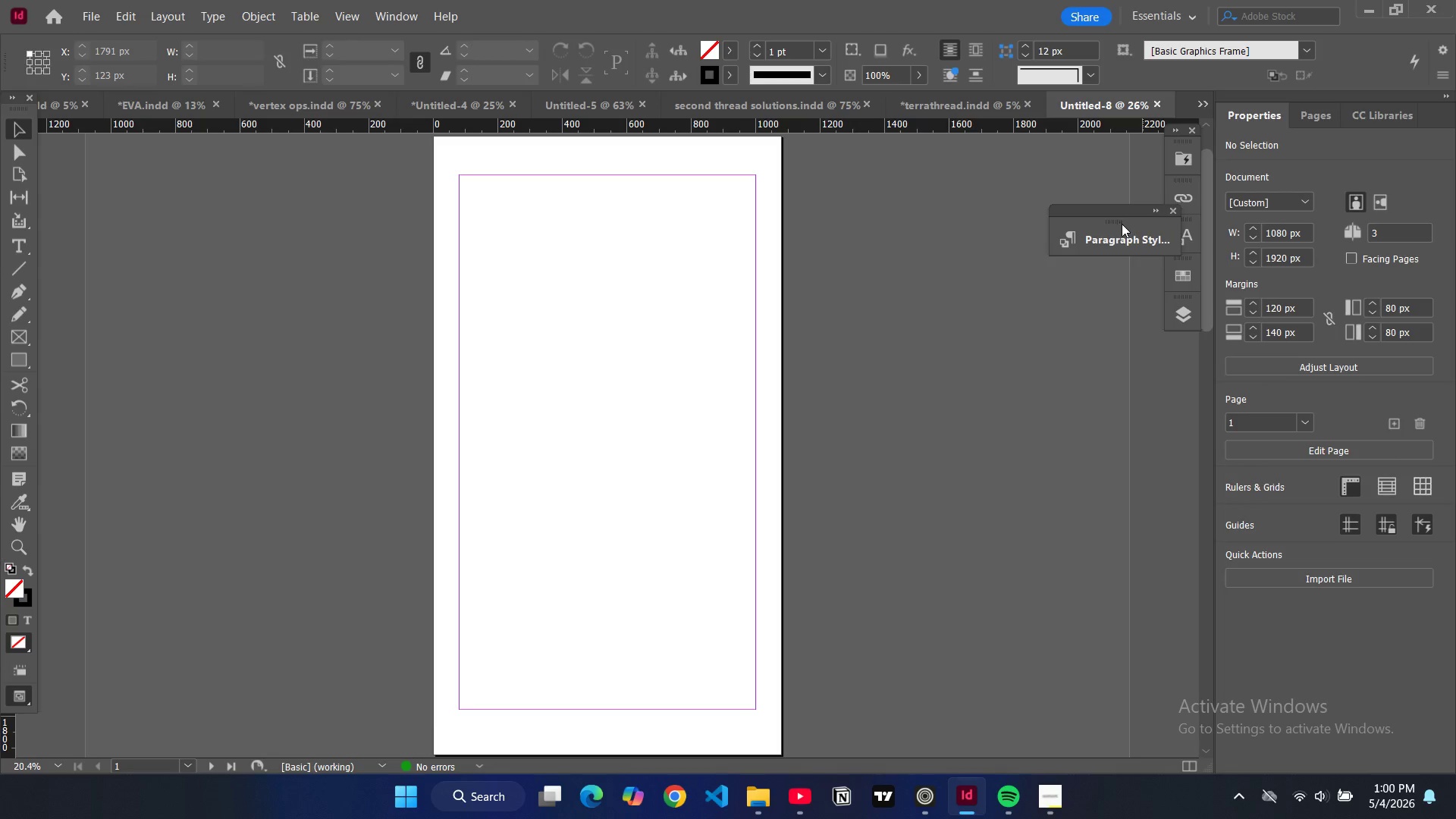 
left_click_drag(start_coordinate=[1122, 221], to_coordinate=[1143, 343])
 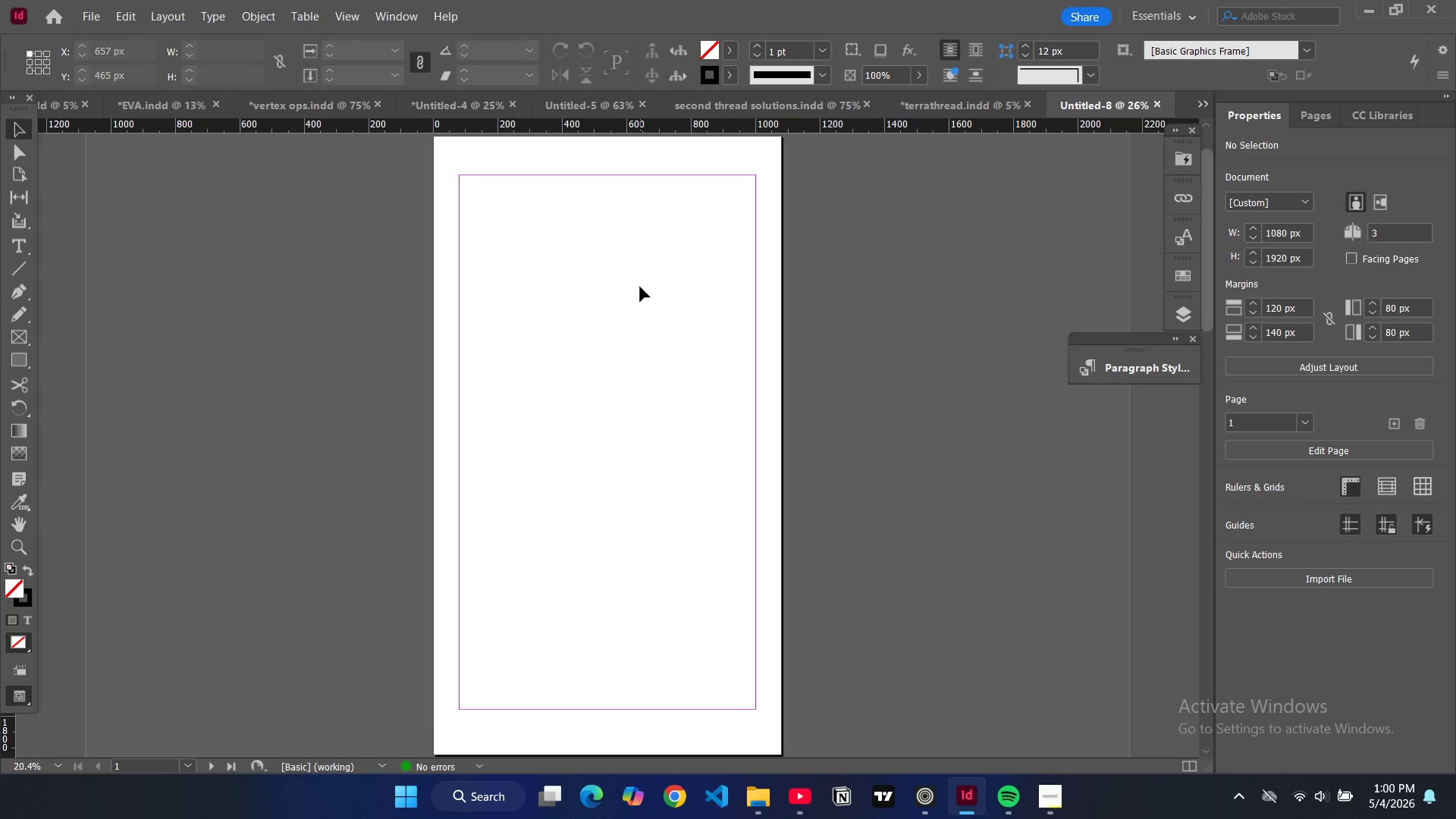 
left_click([640, 287])
 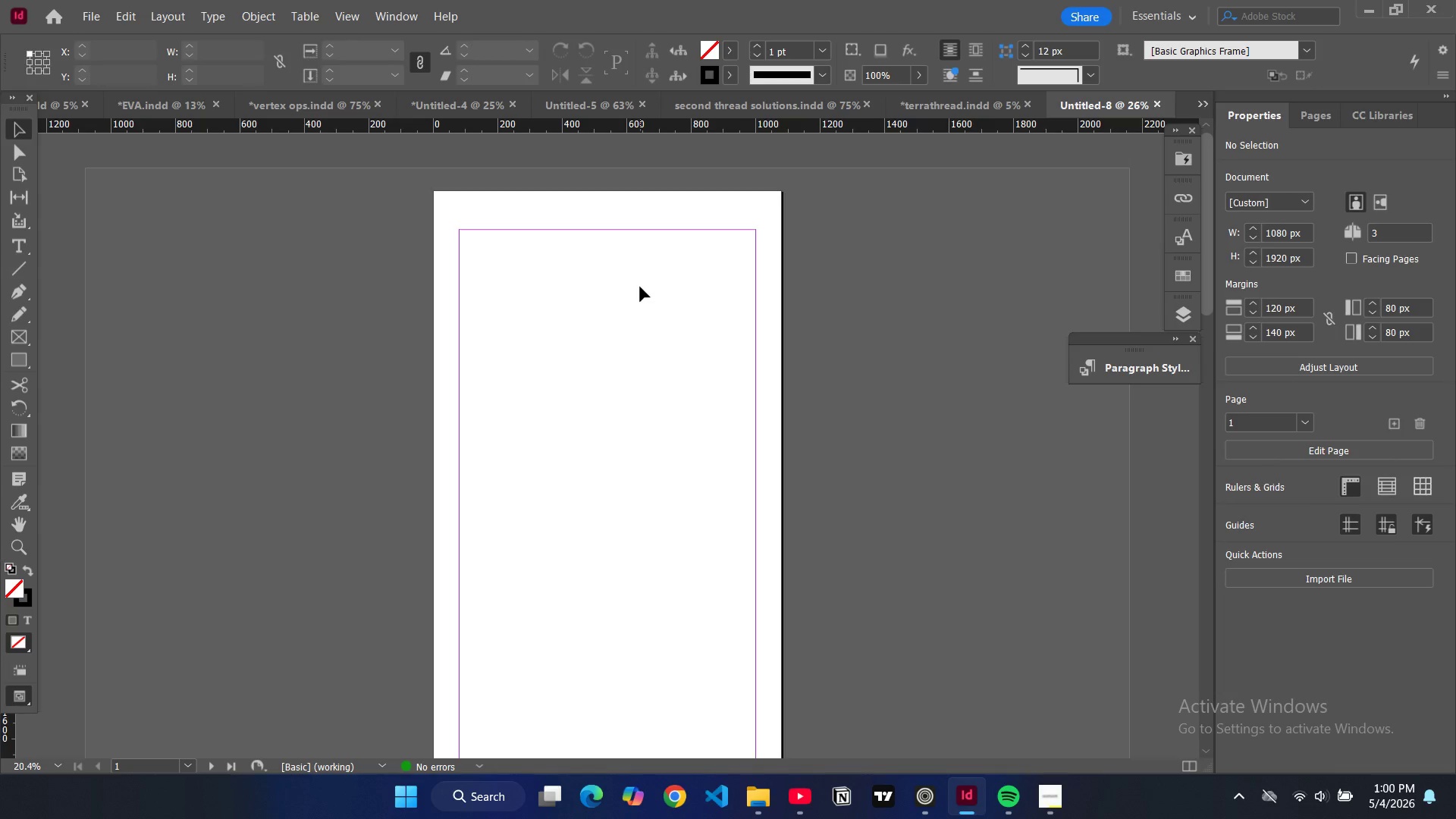 
scroll: coordinate [636, 288], scroll_direction: up, amount: 4.0
 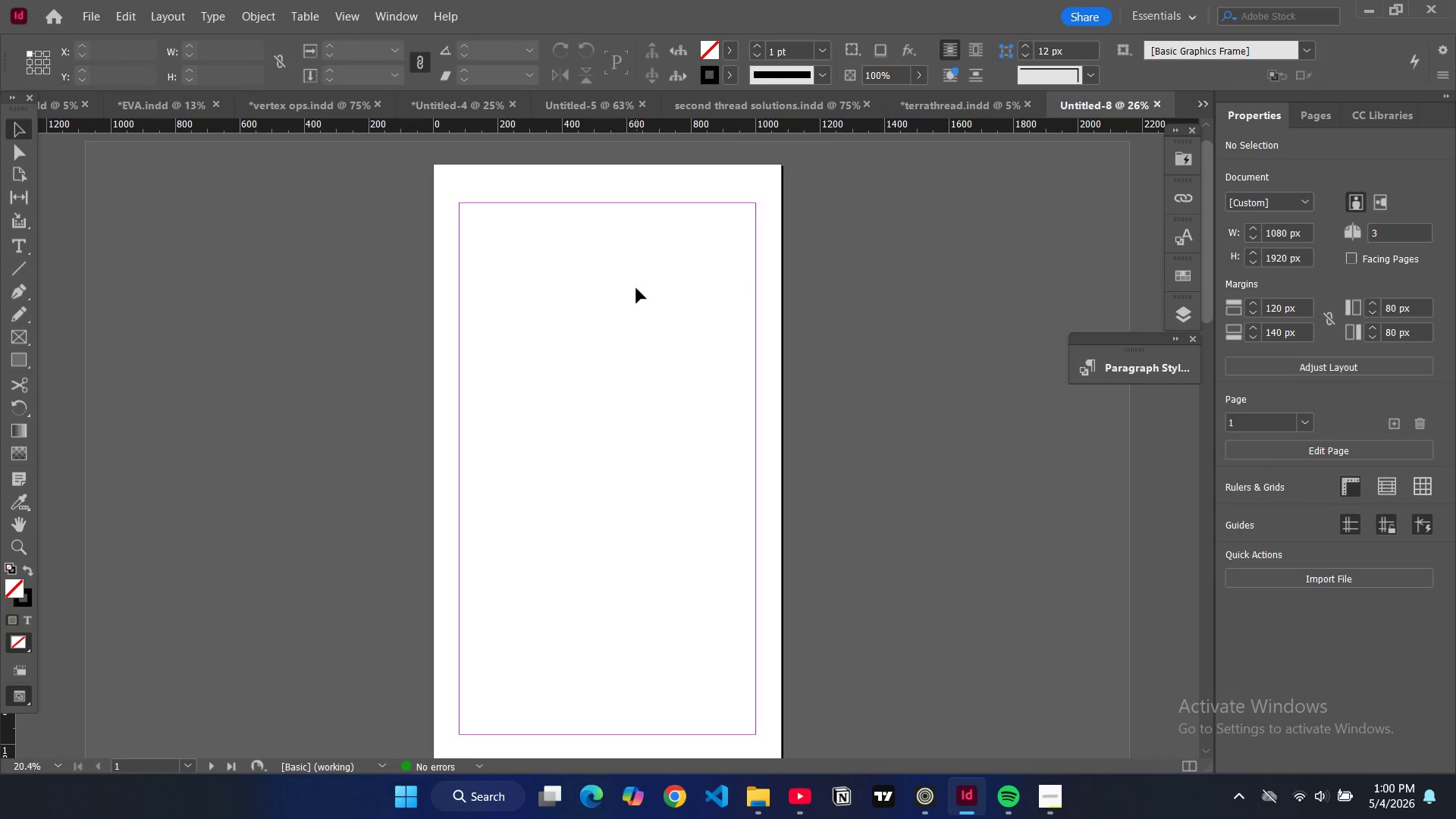 
left_click([636, 288])
 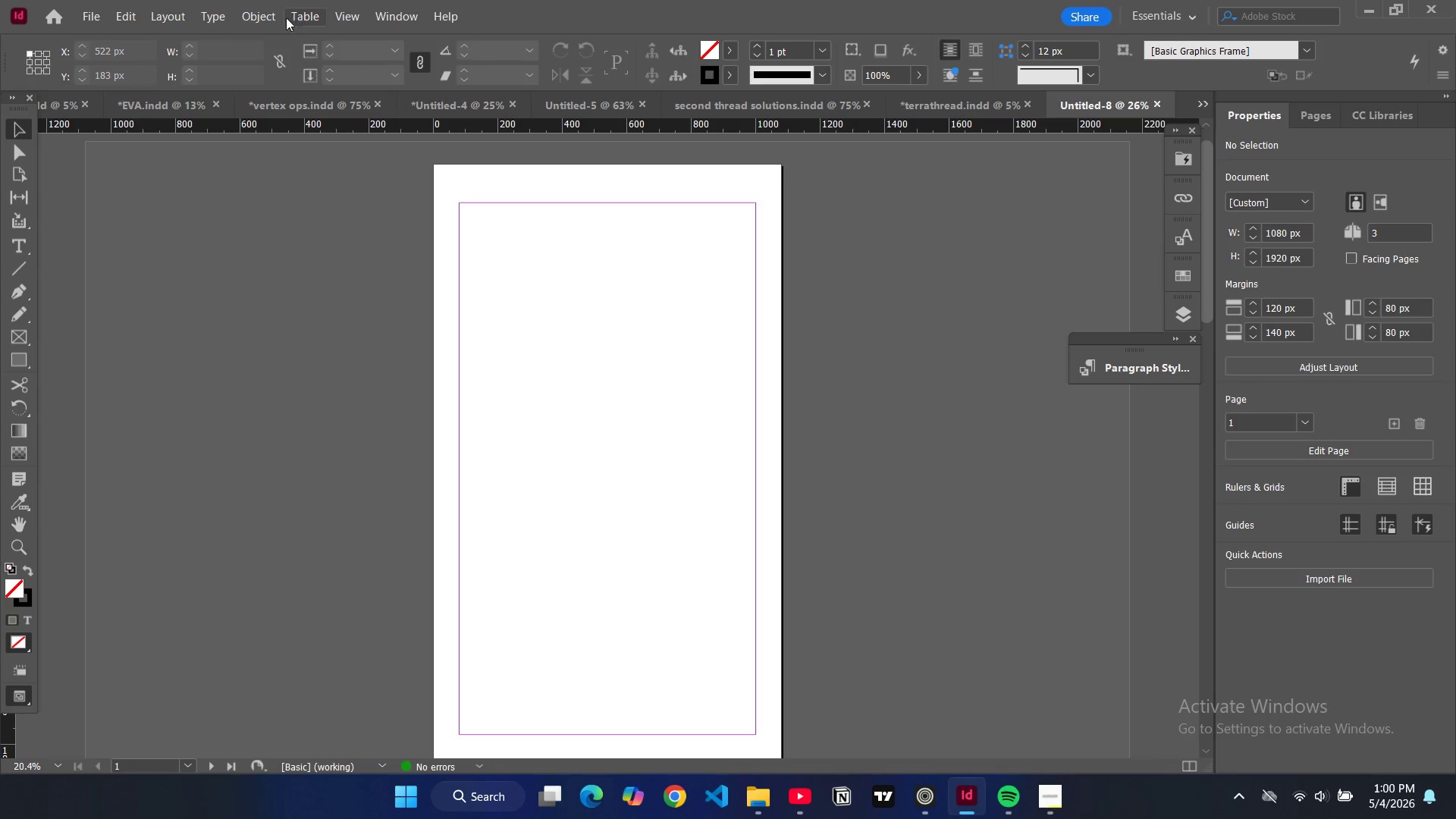 
wait(6.05)
 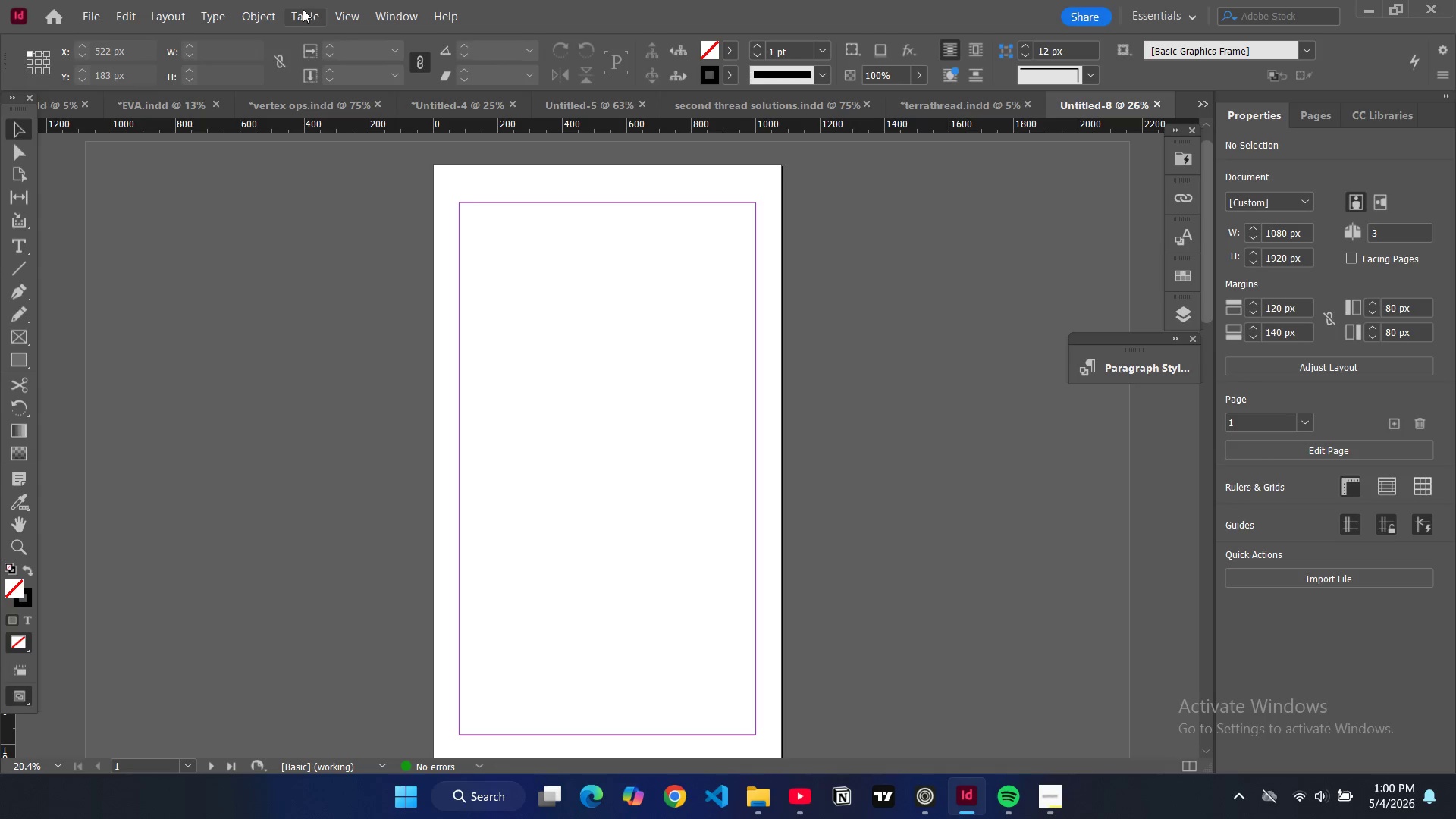 
left_click([158, 20])
 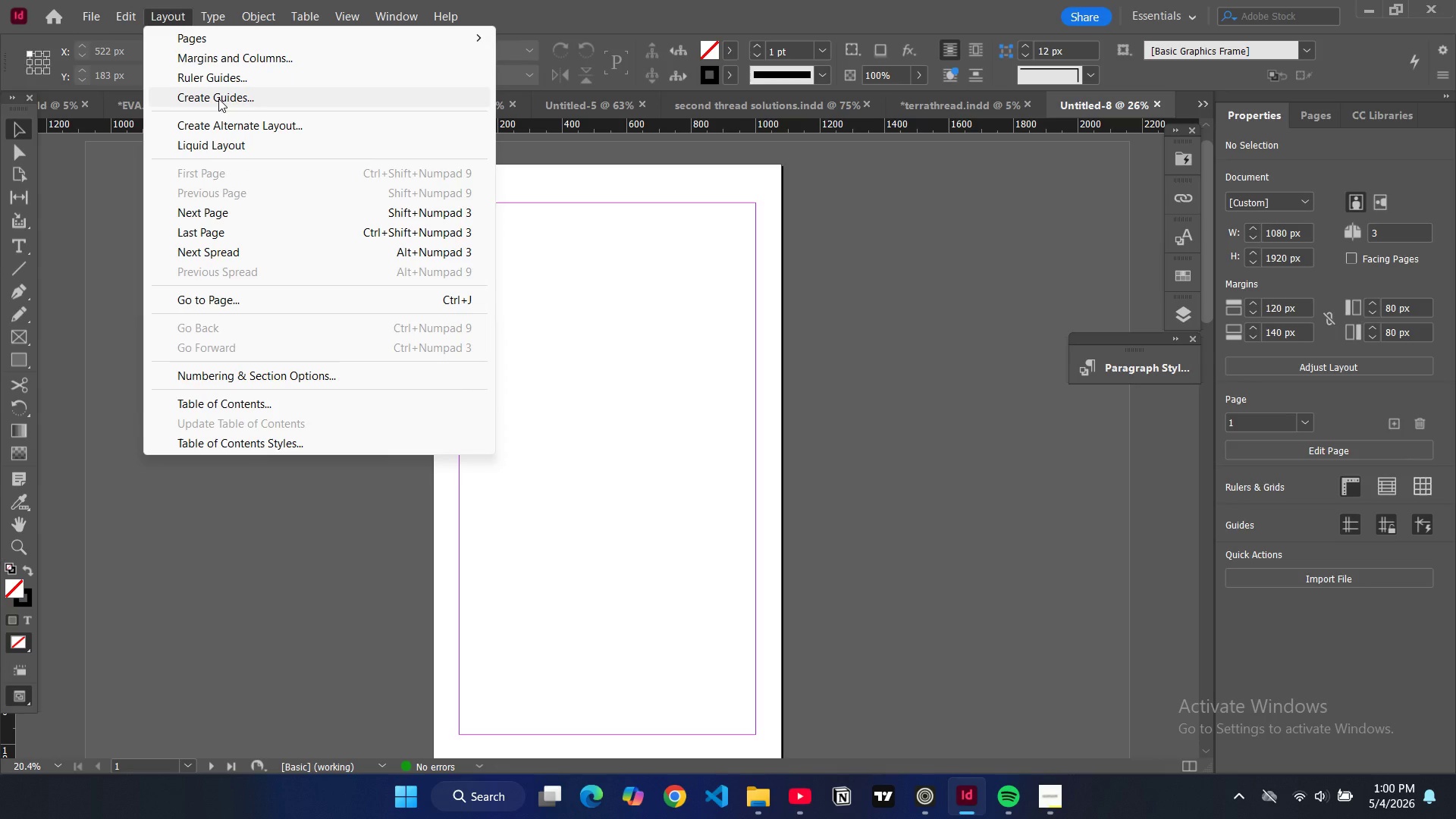 
left_click([218, 99])
 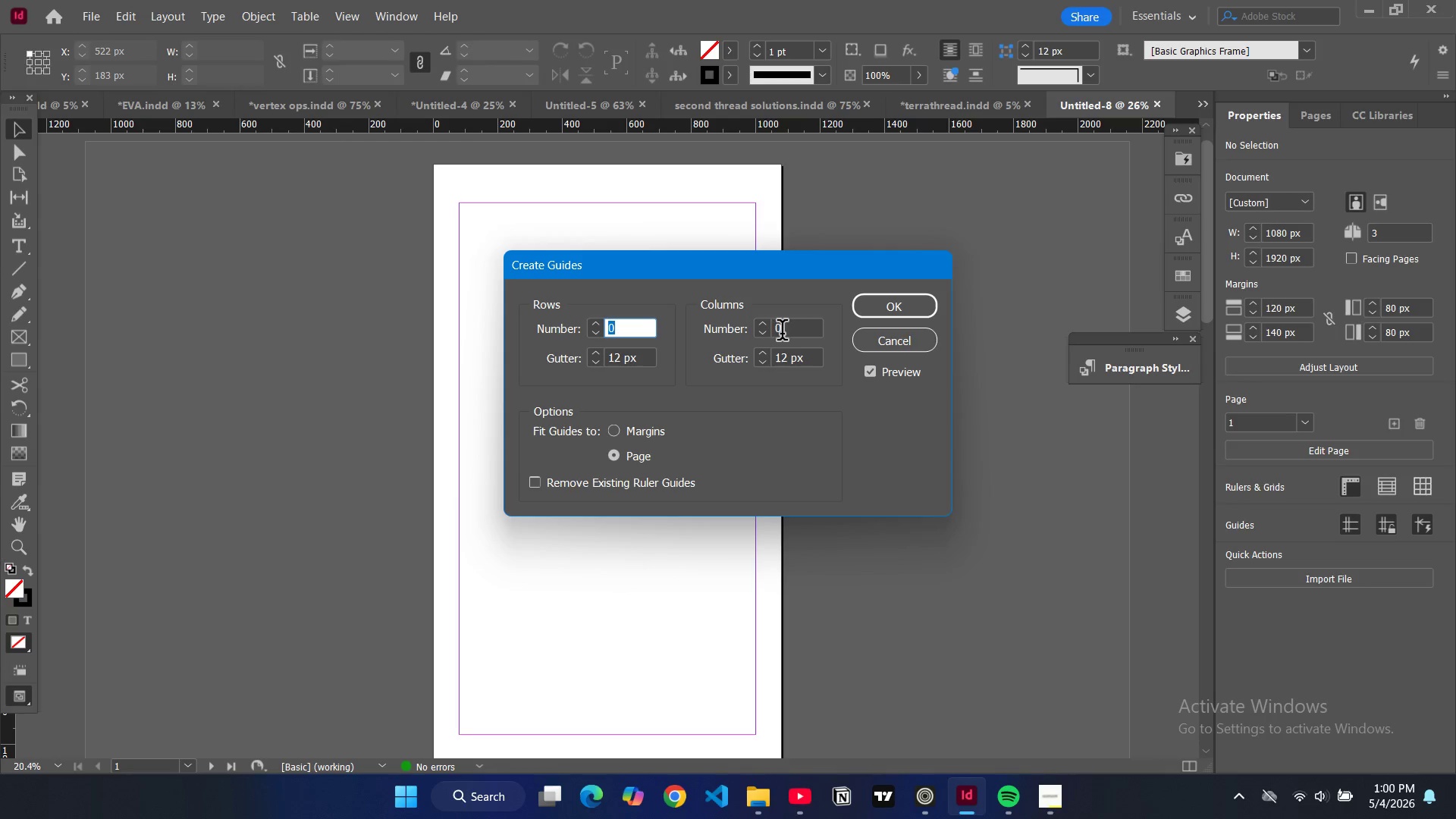 
double_click([782, 332])
 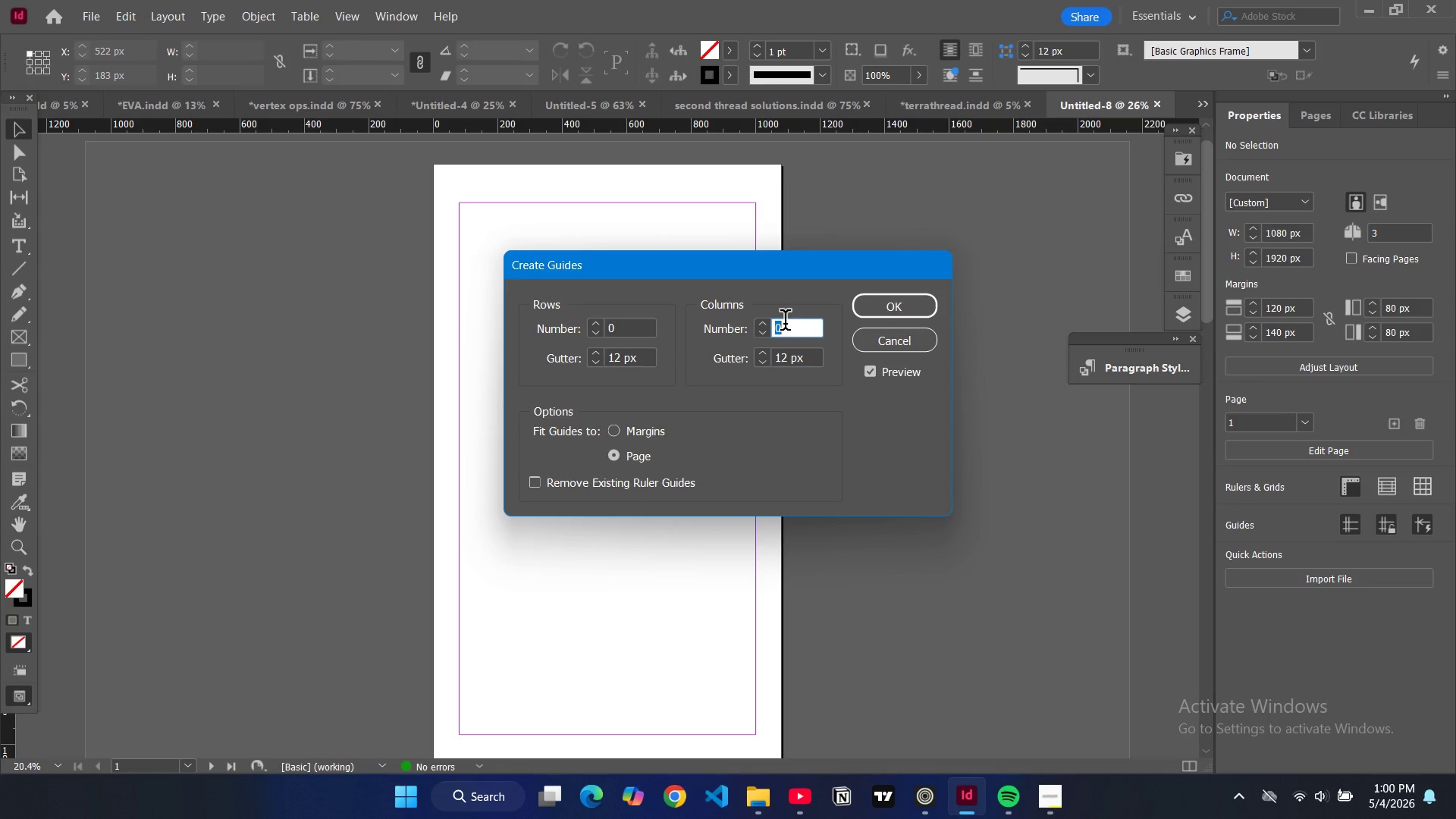 
key(4)
 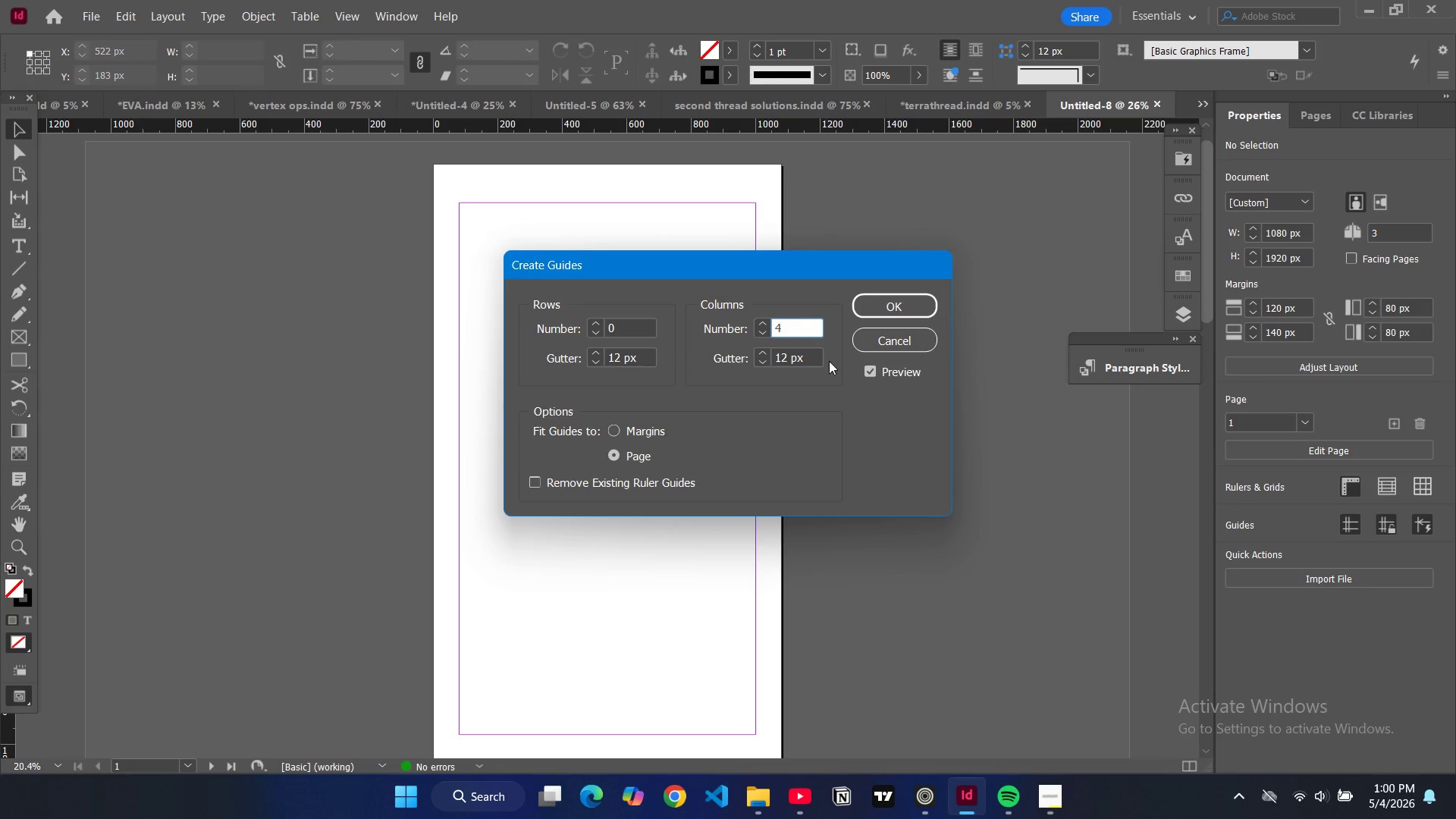 
double_click([780, 359])
 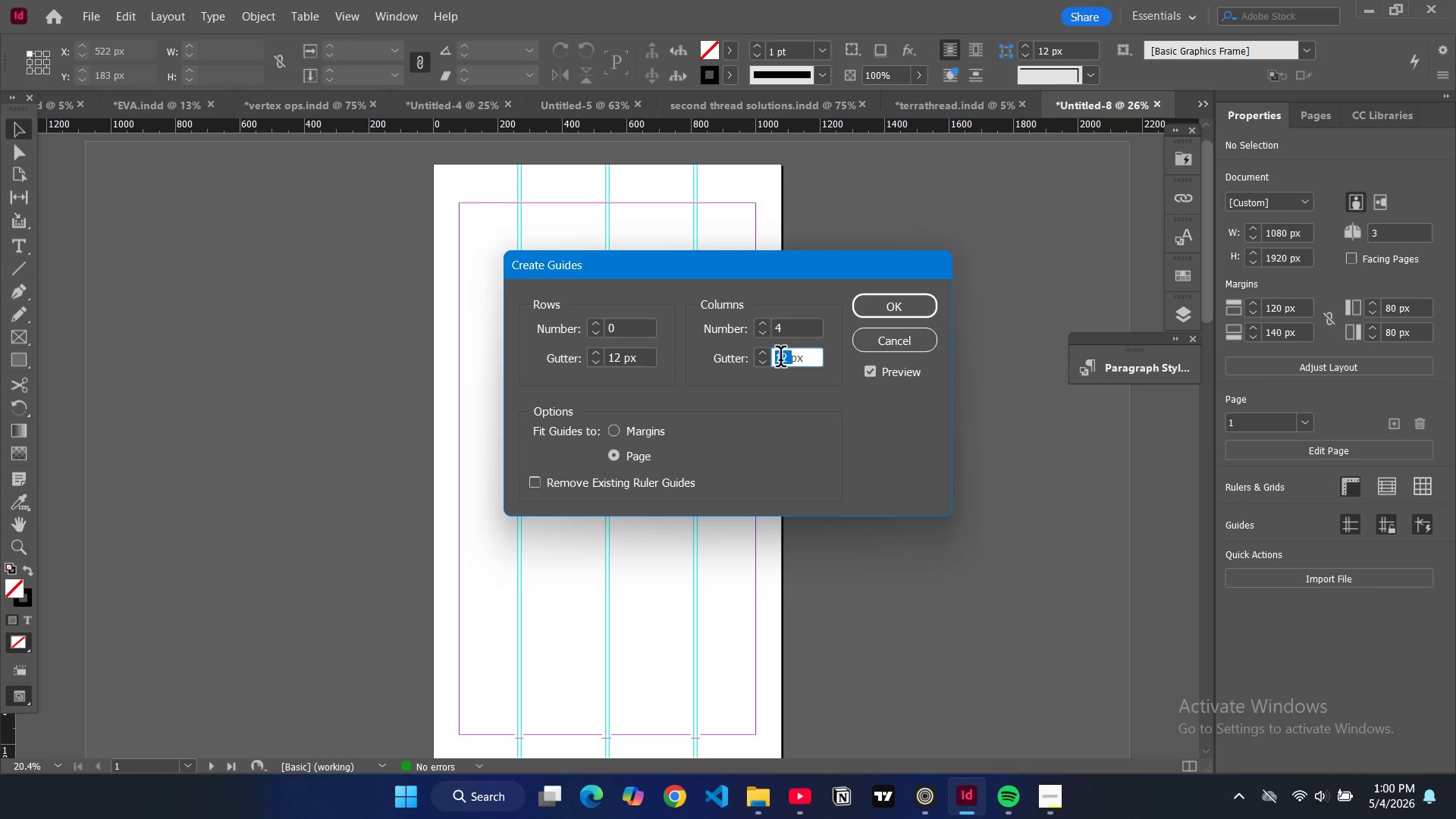 
type(24)
 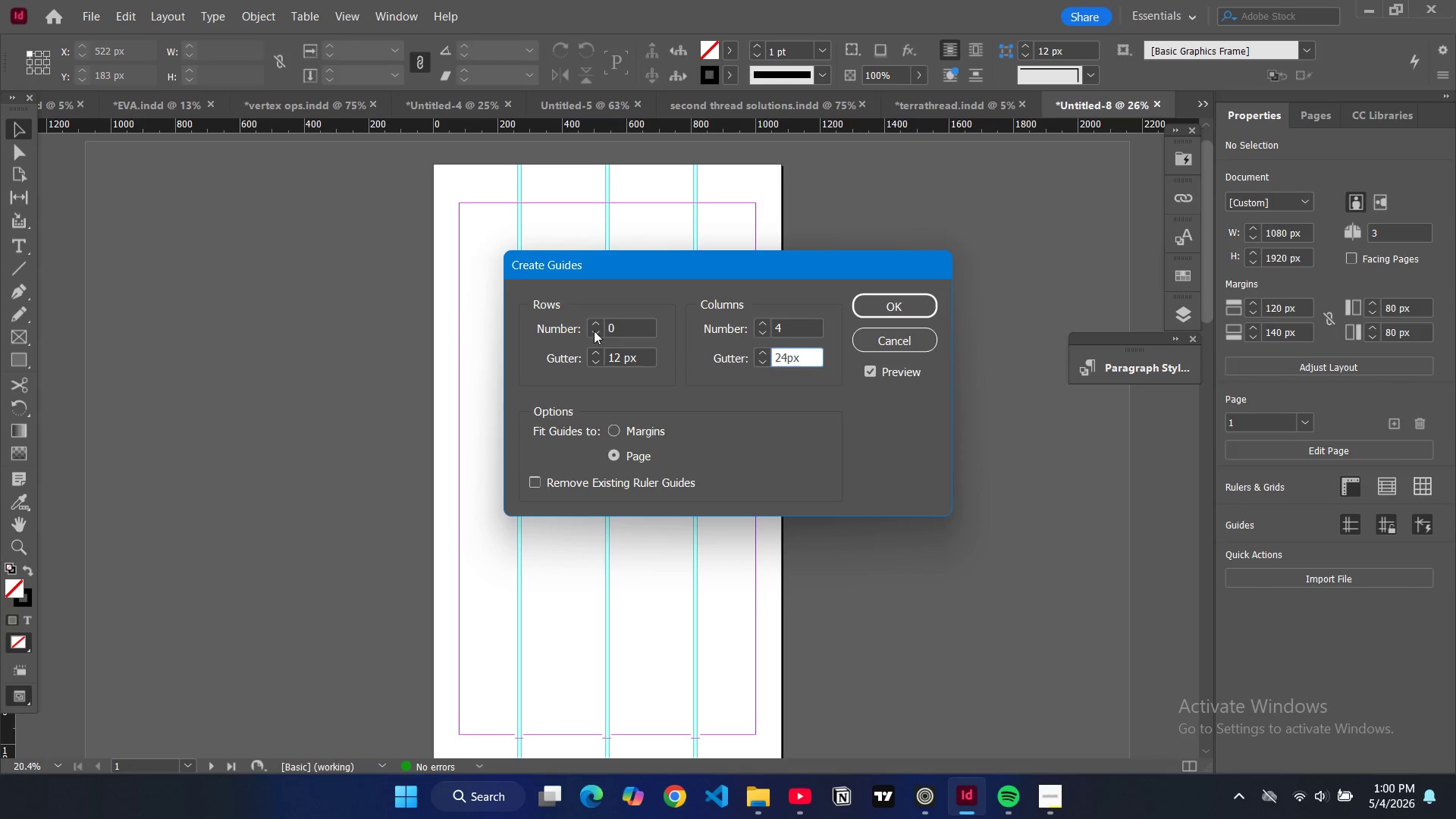 
double_click([613, 328])
 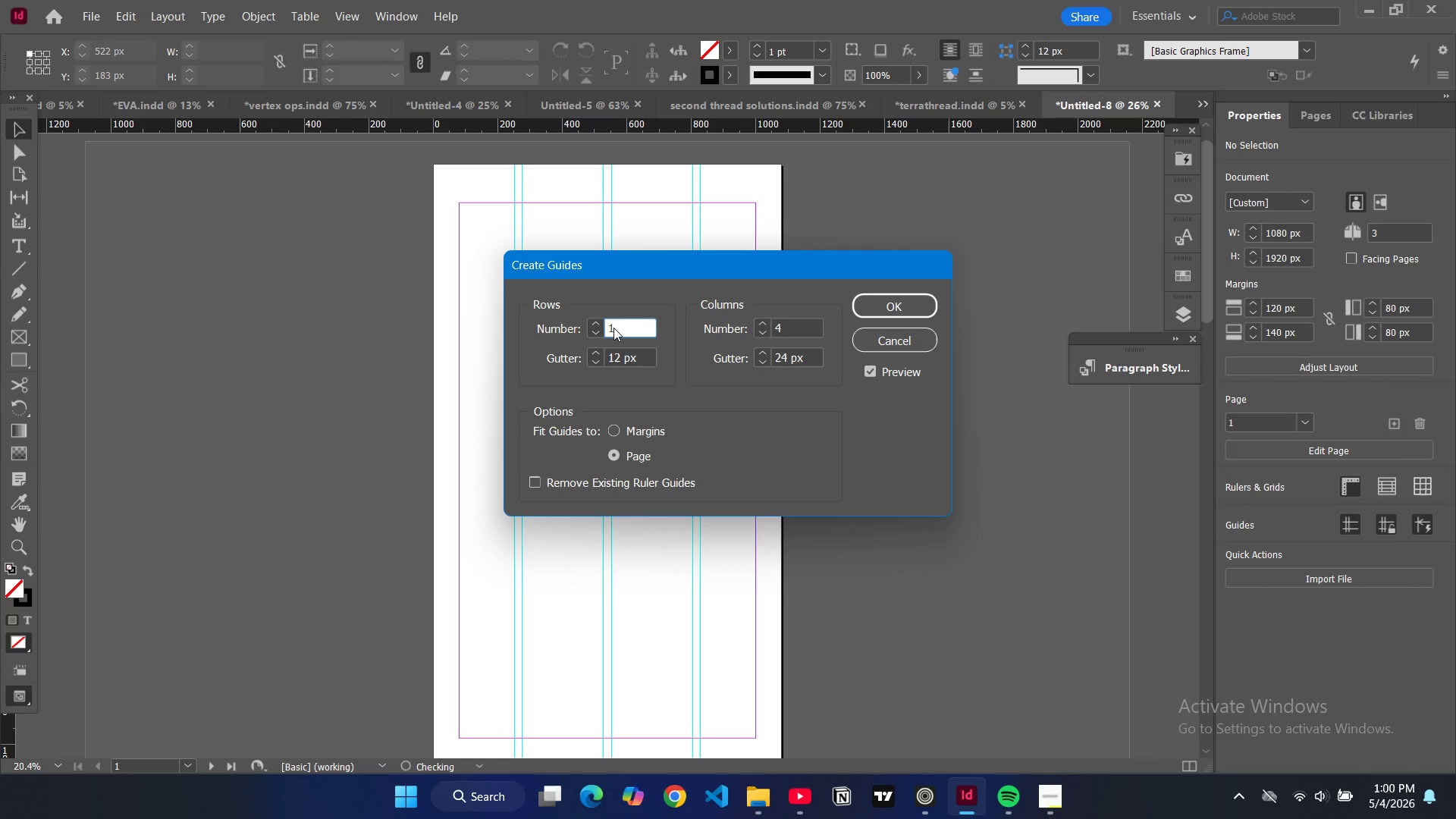 
type(12)
 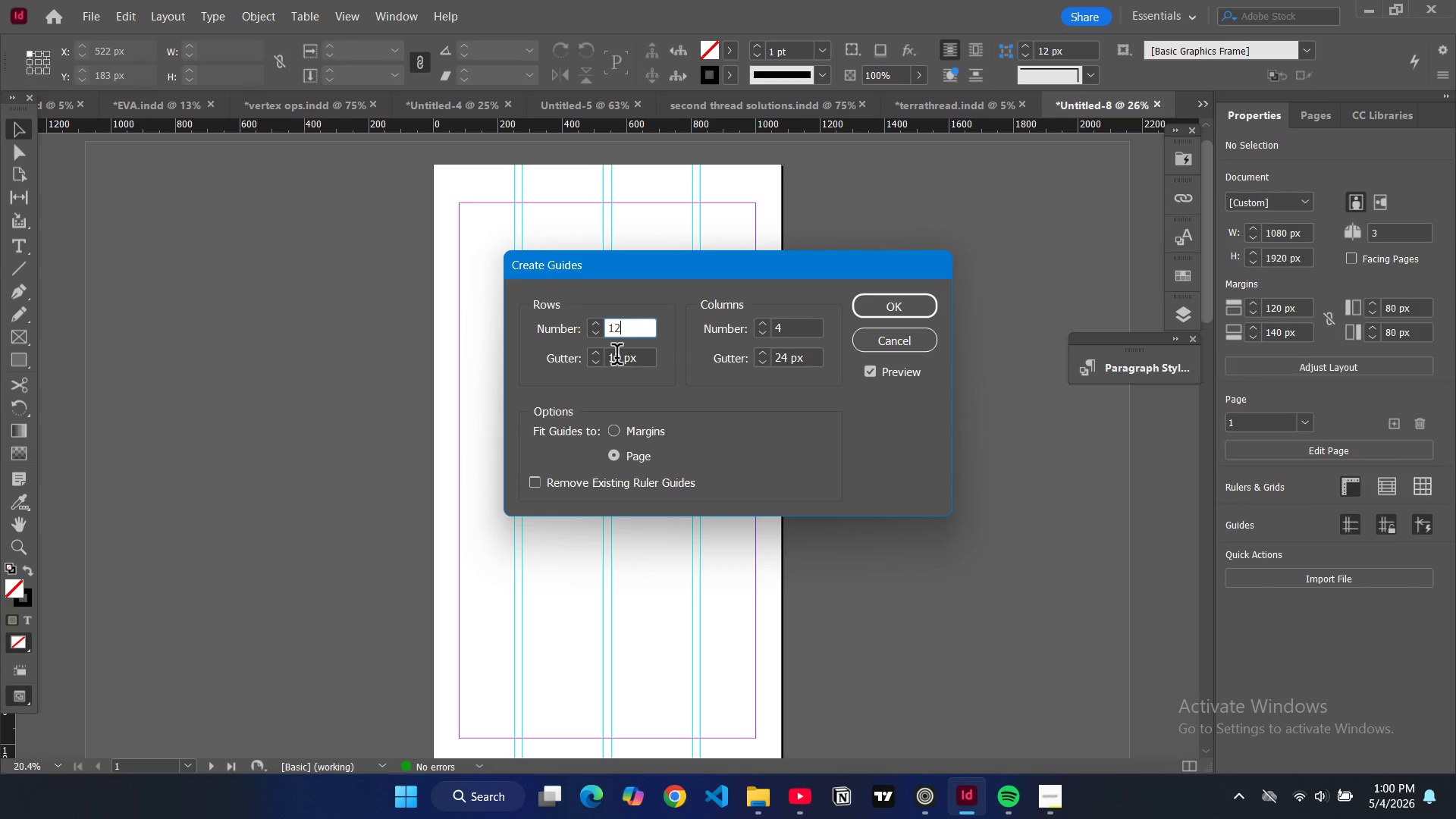 
double_click([616, 357])
 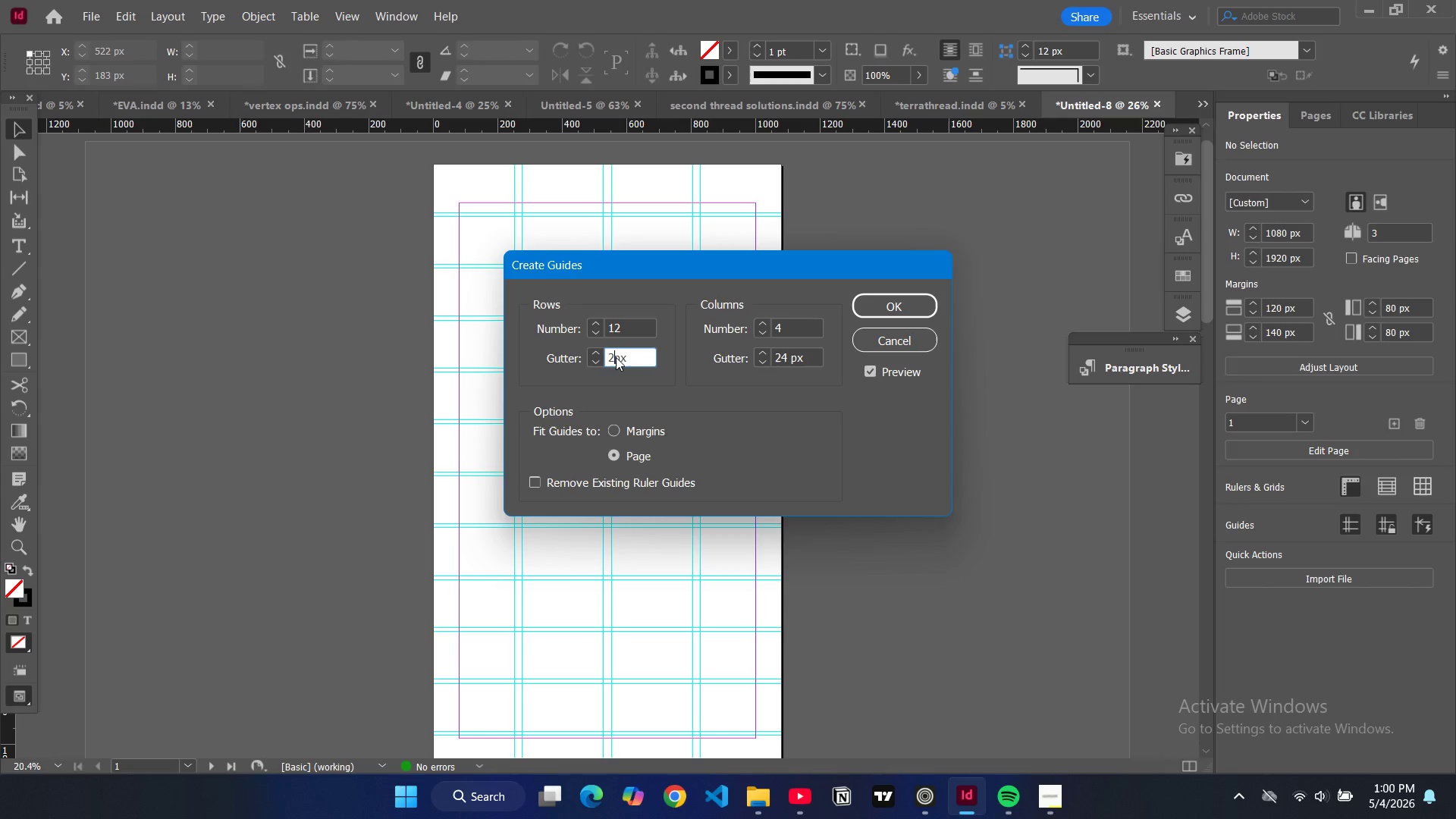 
type(20)
 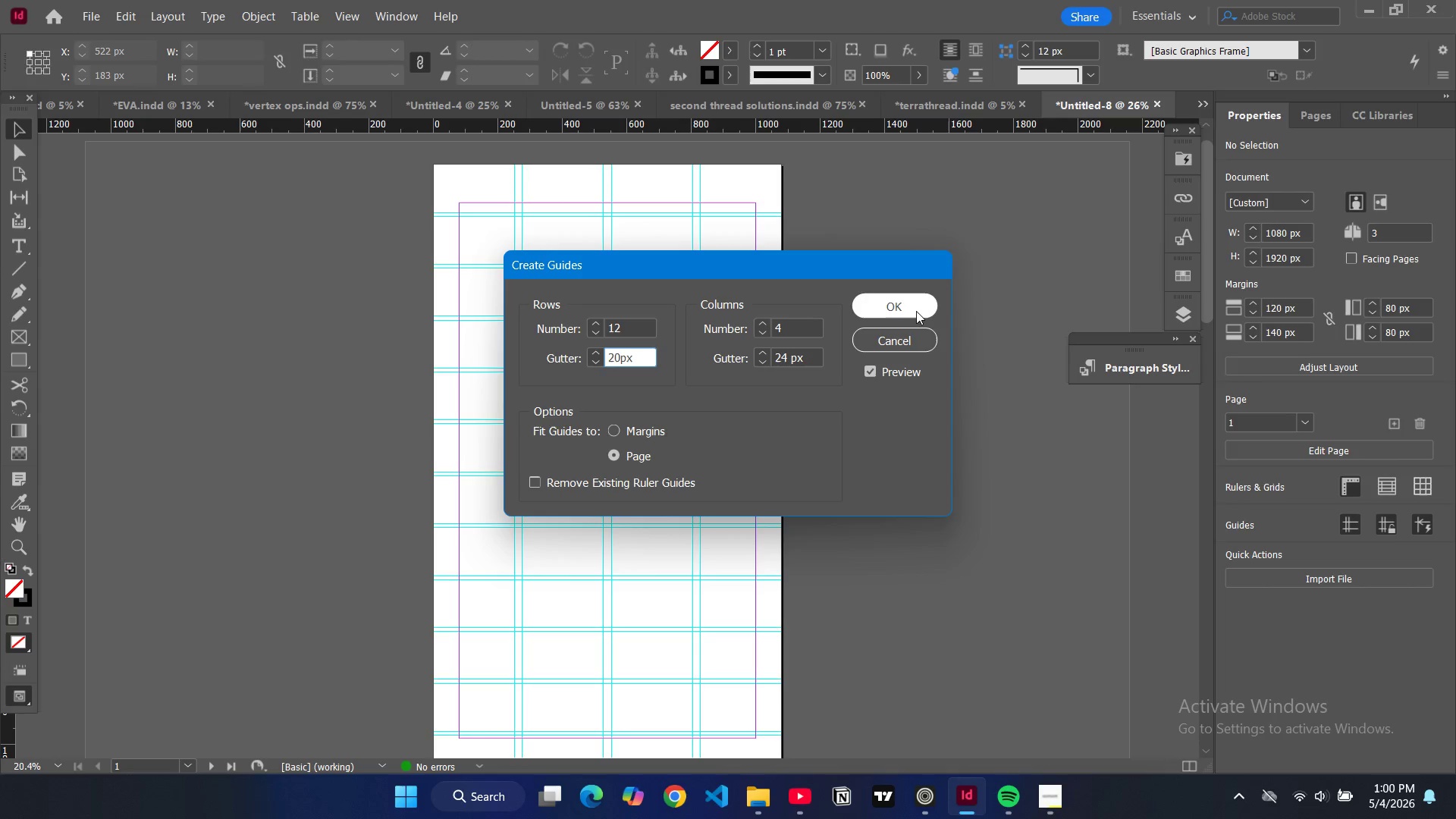 
left_click([916, 311])
 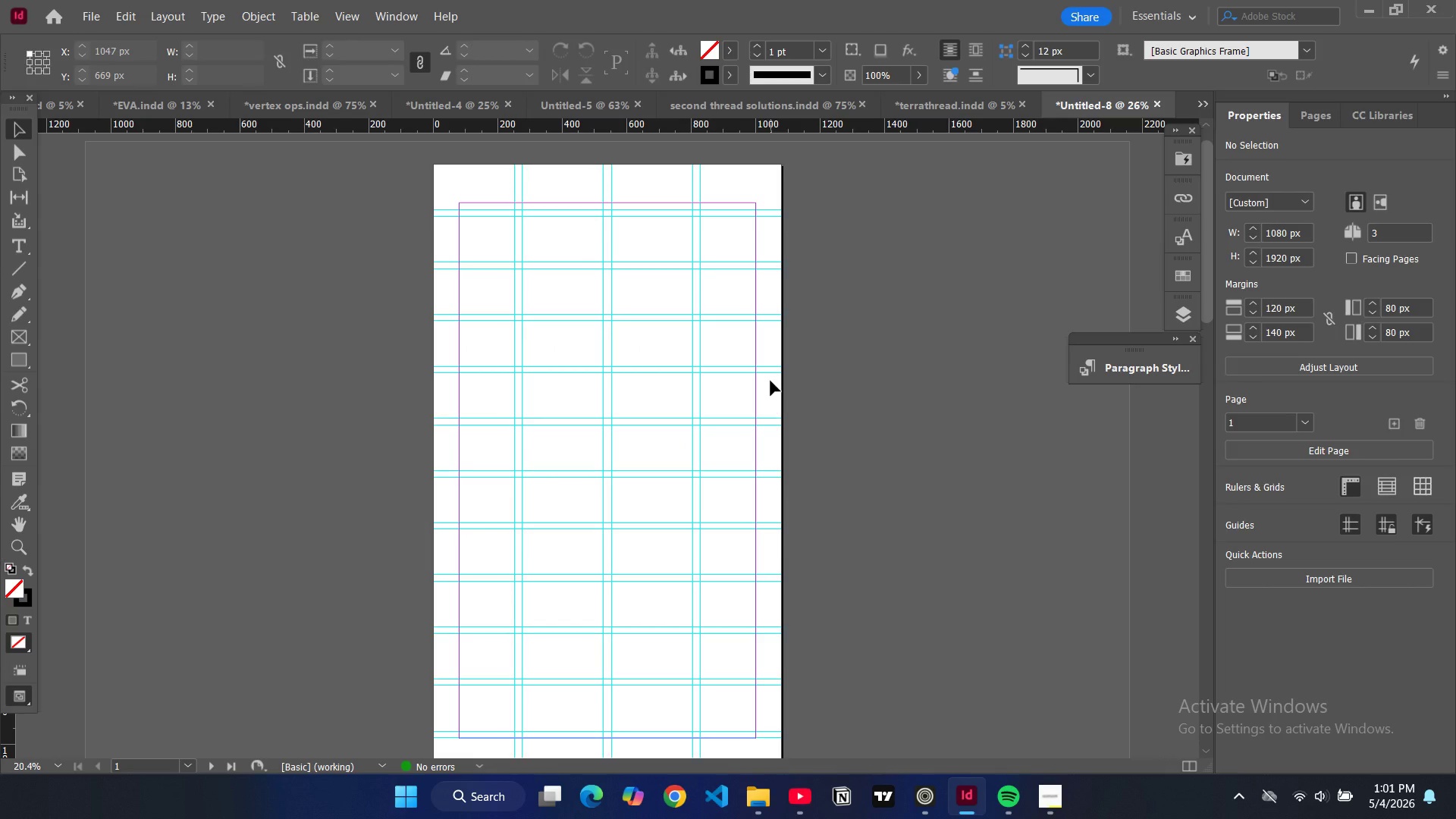 
wait(13.73)
 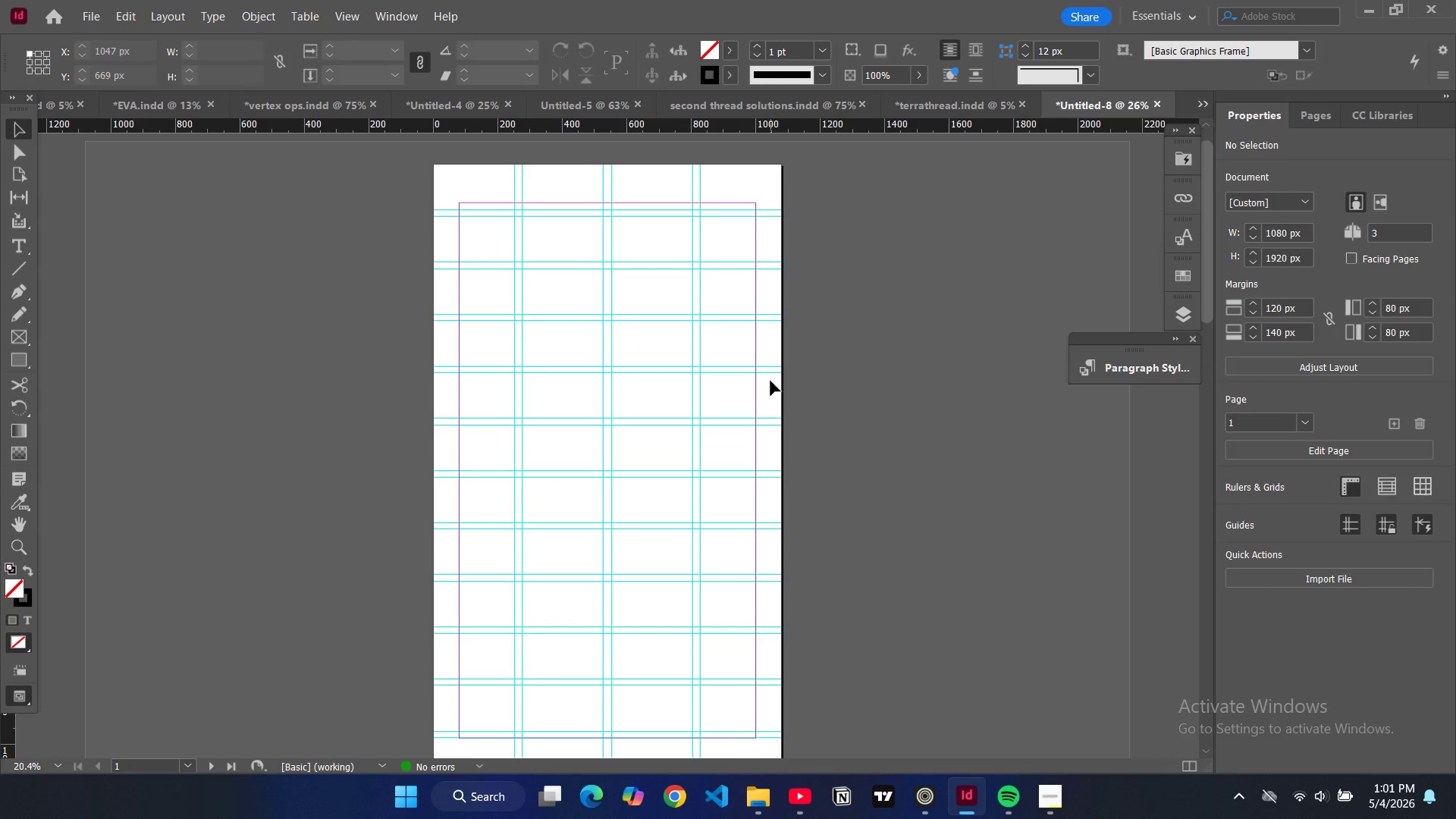 
left_click([1175, 287])
 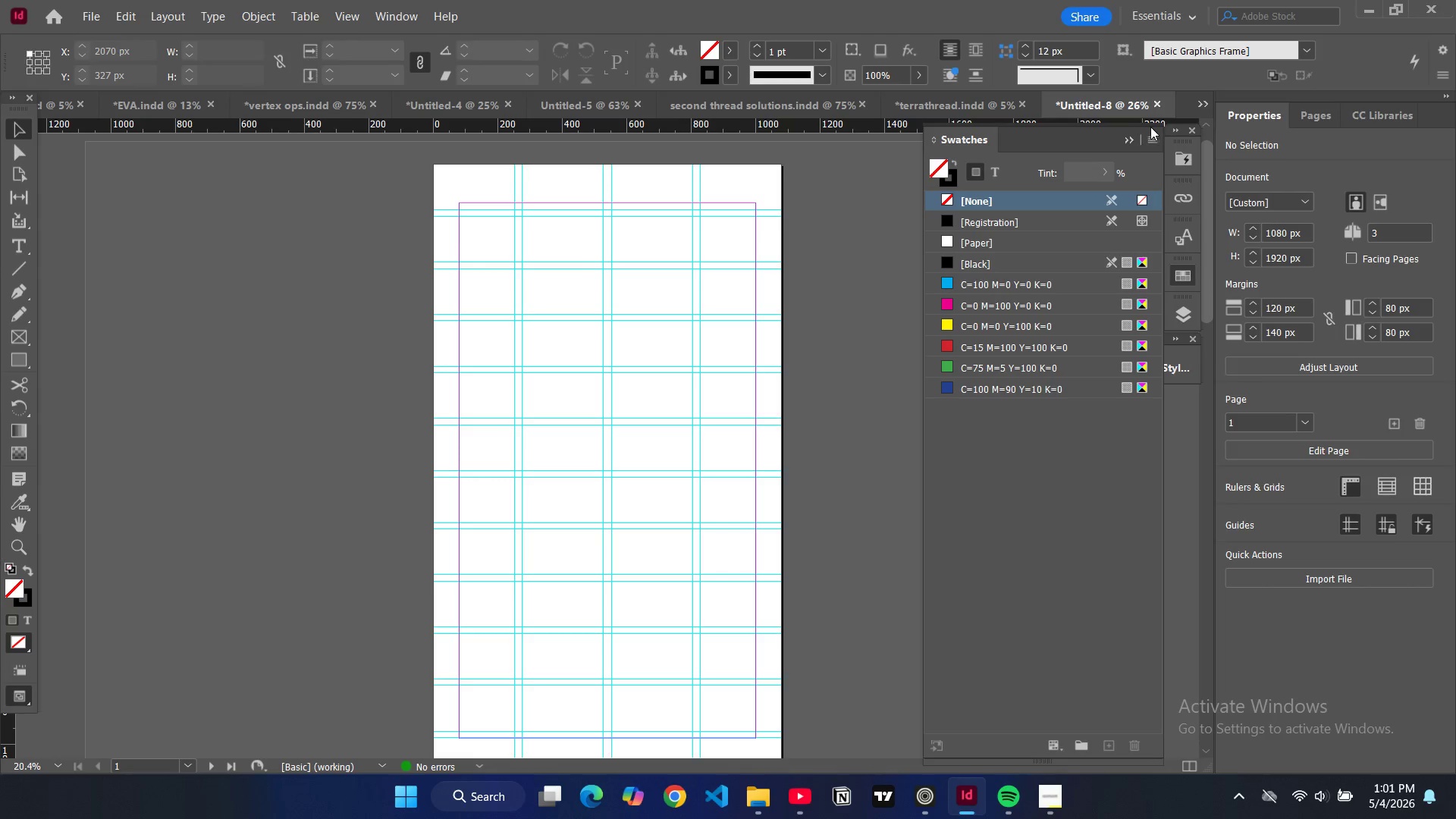 
double_click([1154, 138])
 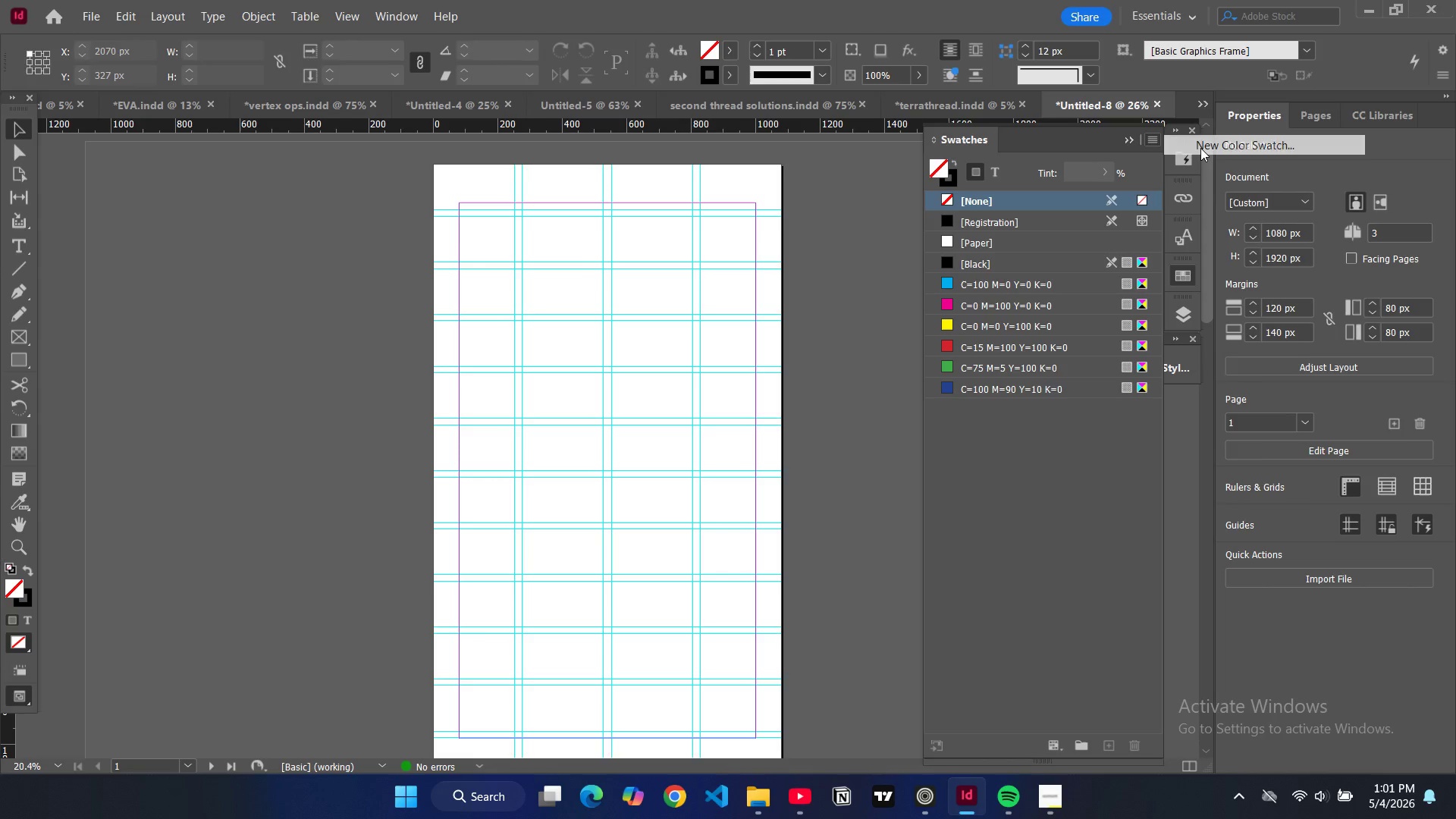 
triple_click([1200, 148])
 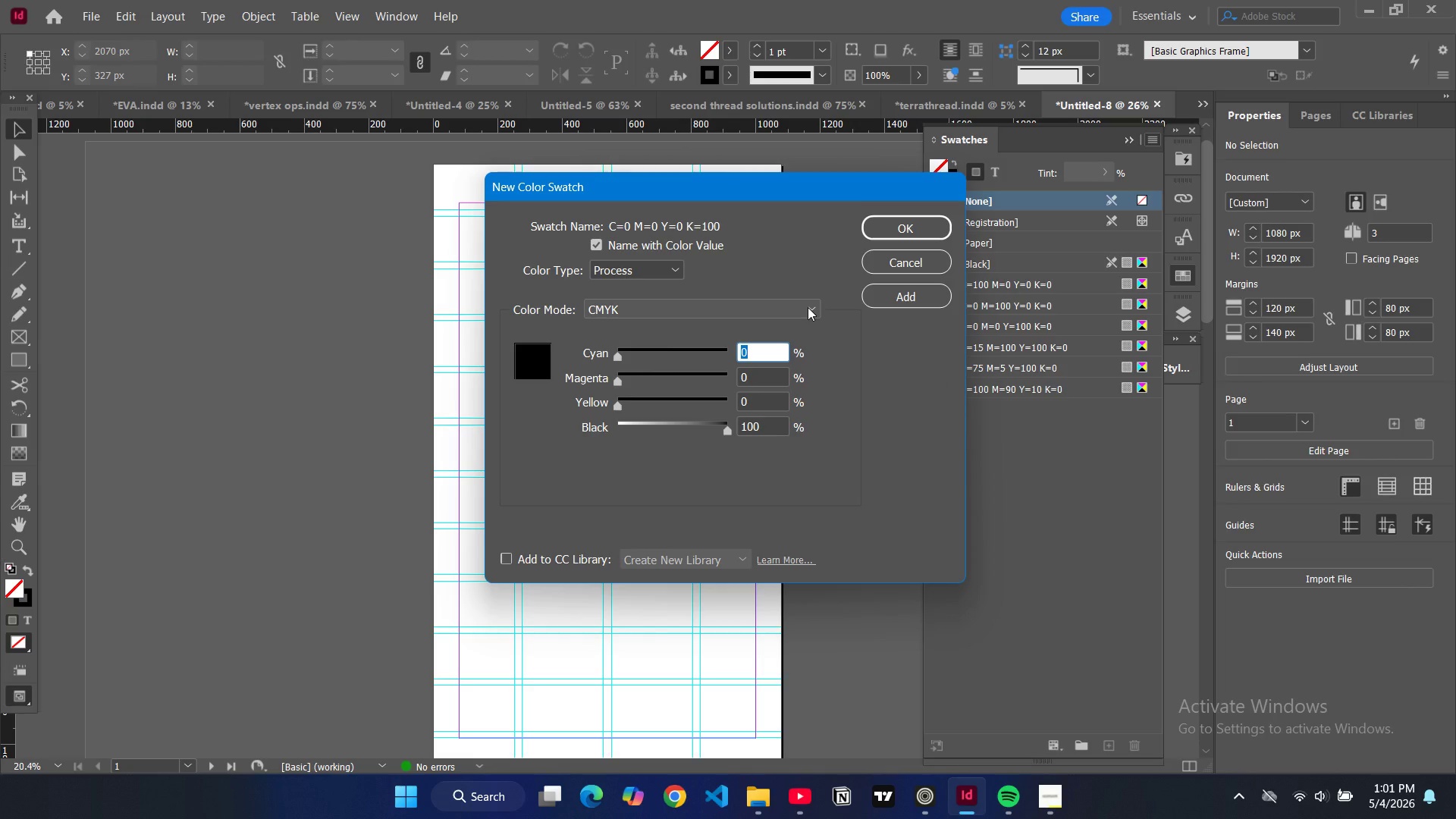 
left_click([808, 307])
 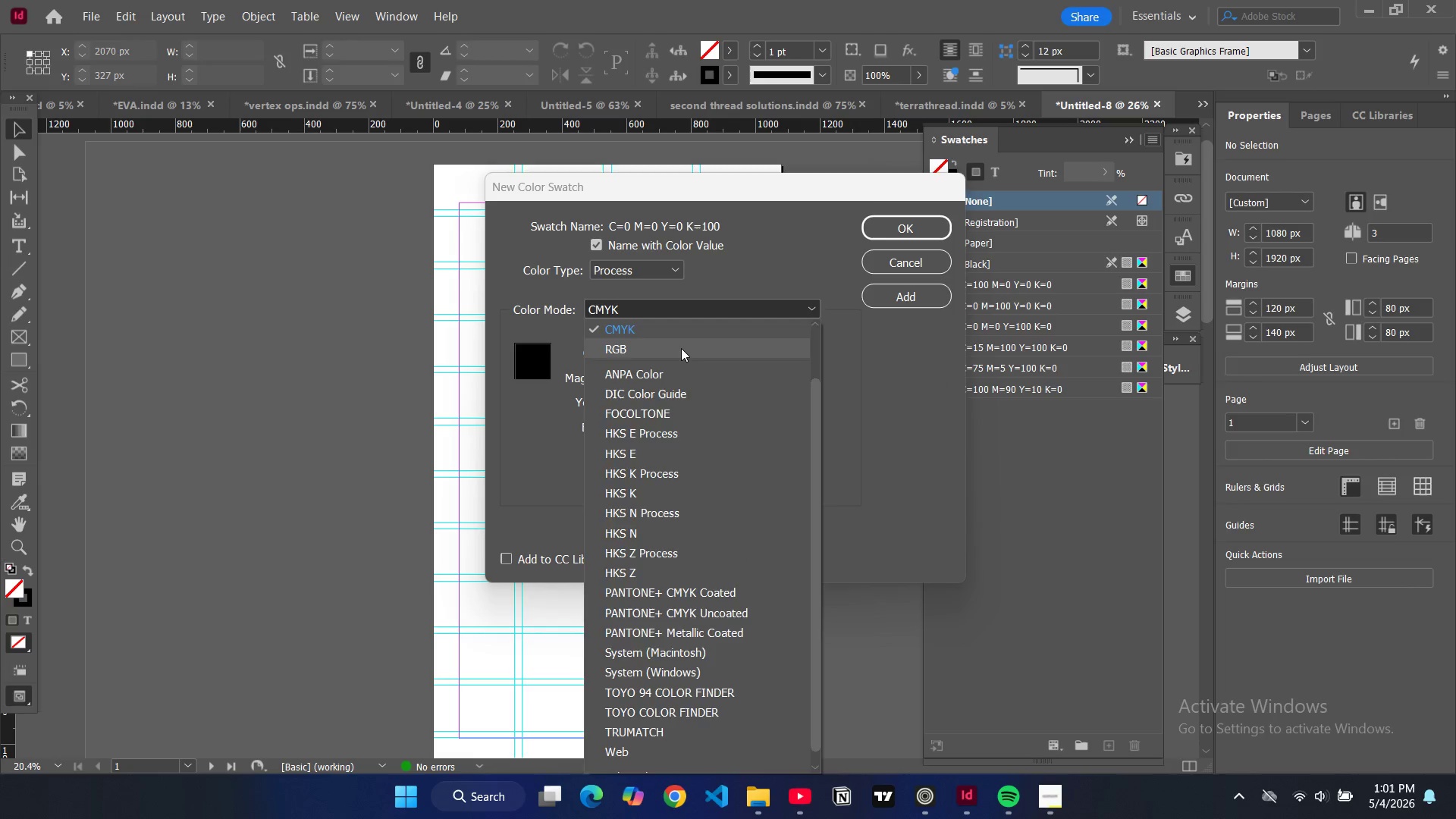 
left_click([681, 348])
 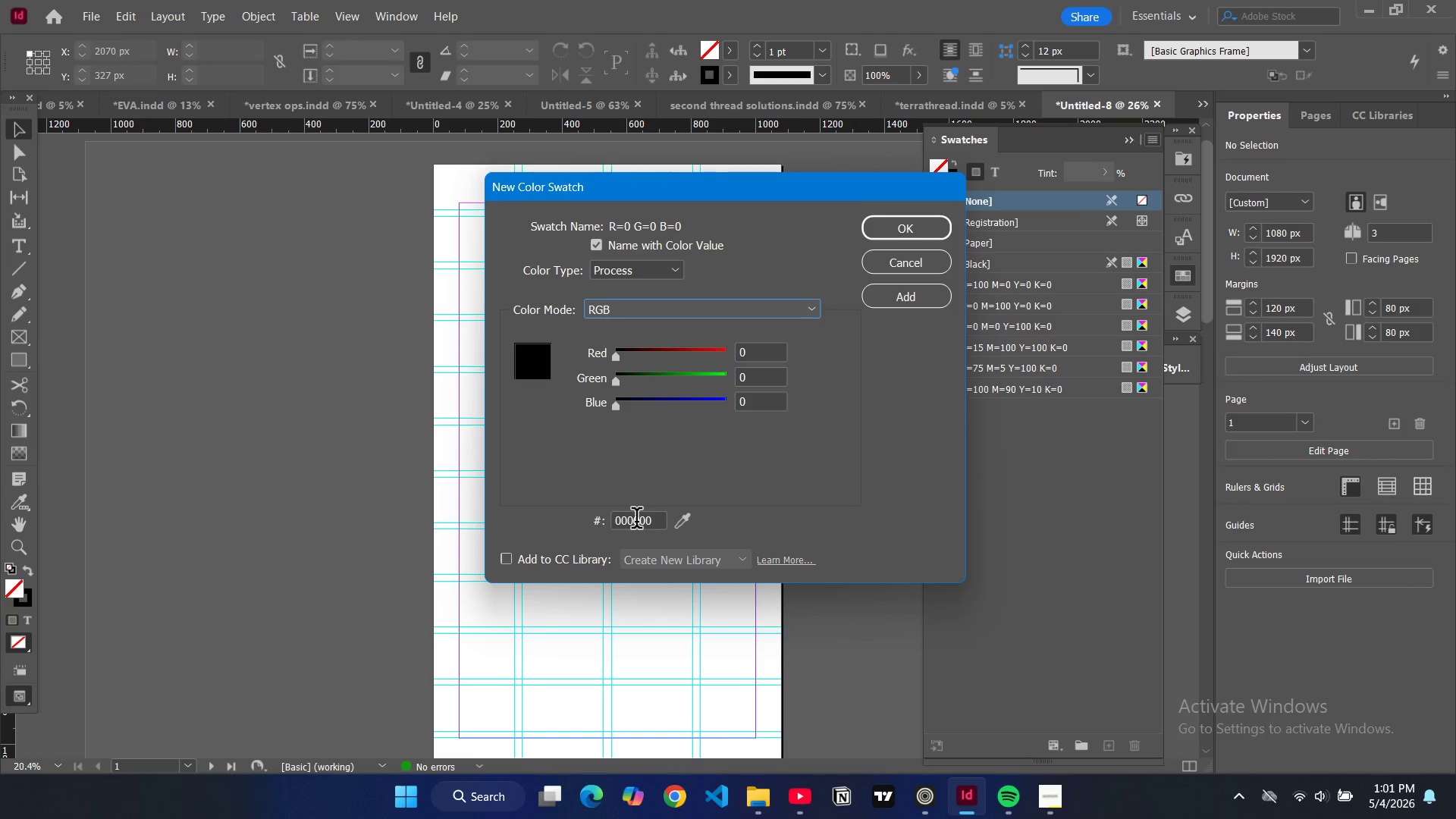 
double_click([636, 521])
 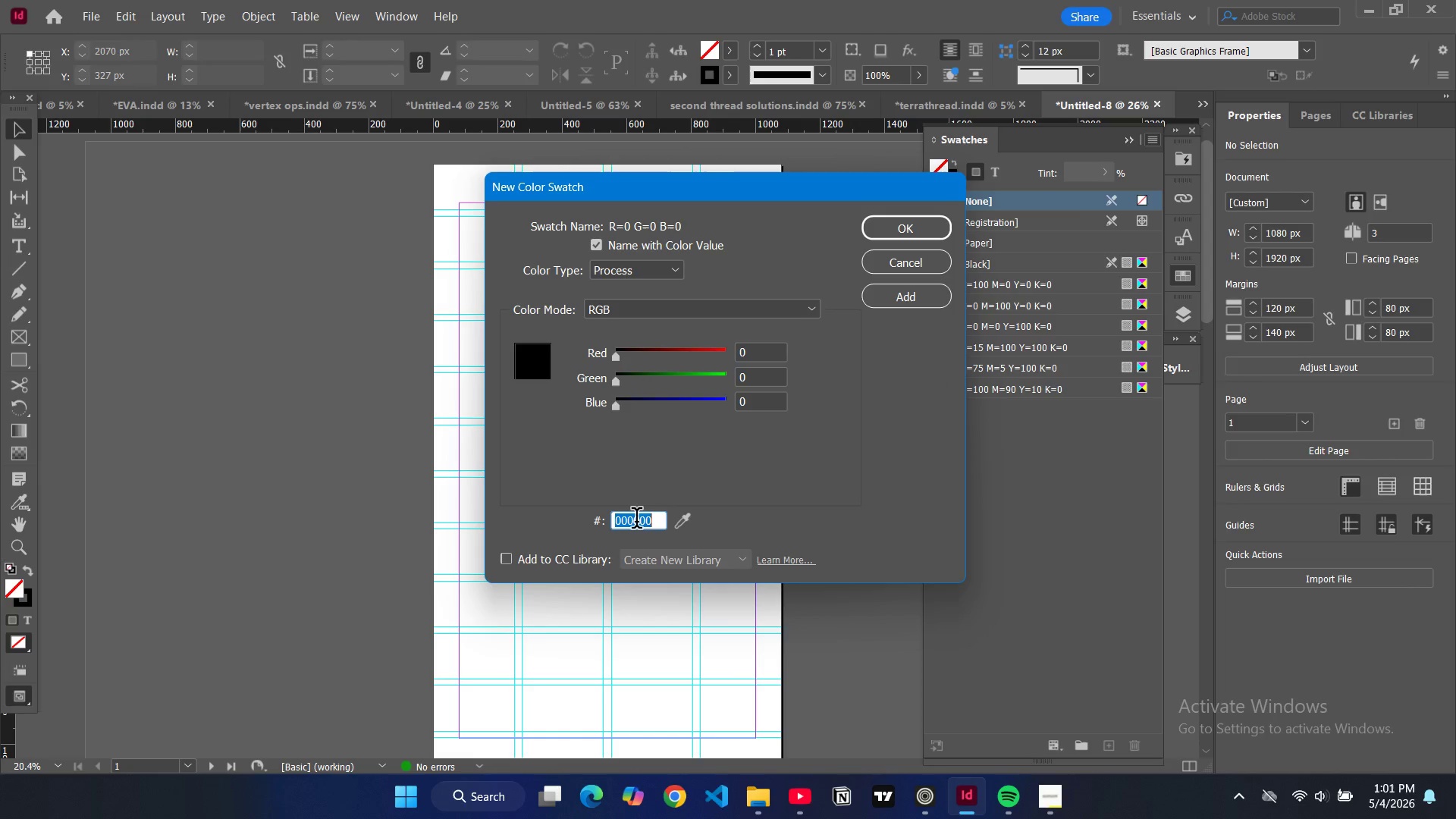 
type(1a11)
 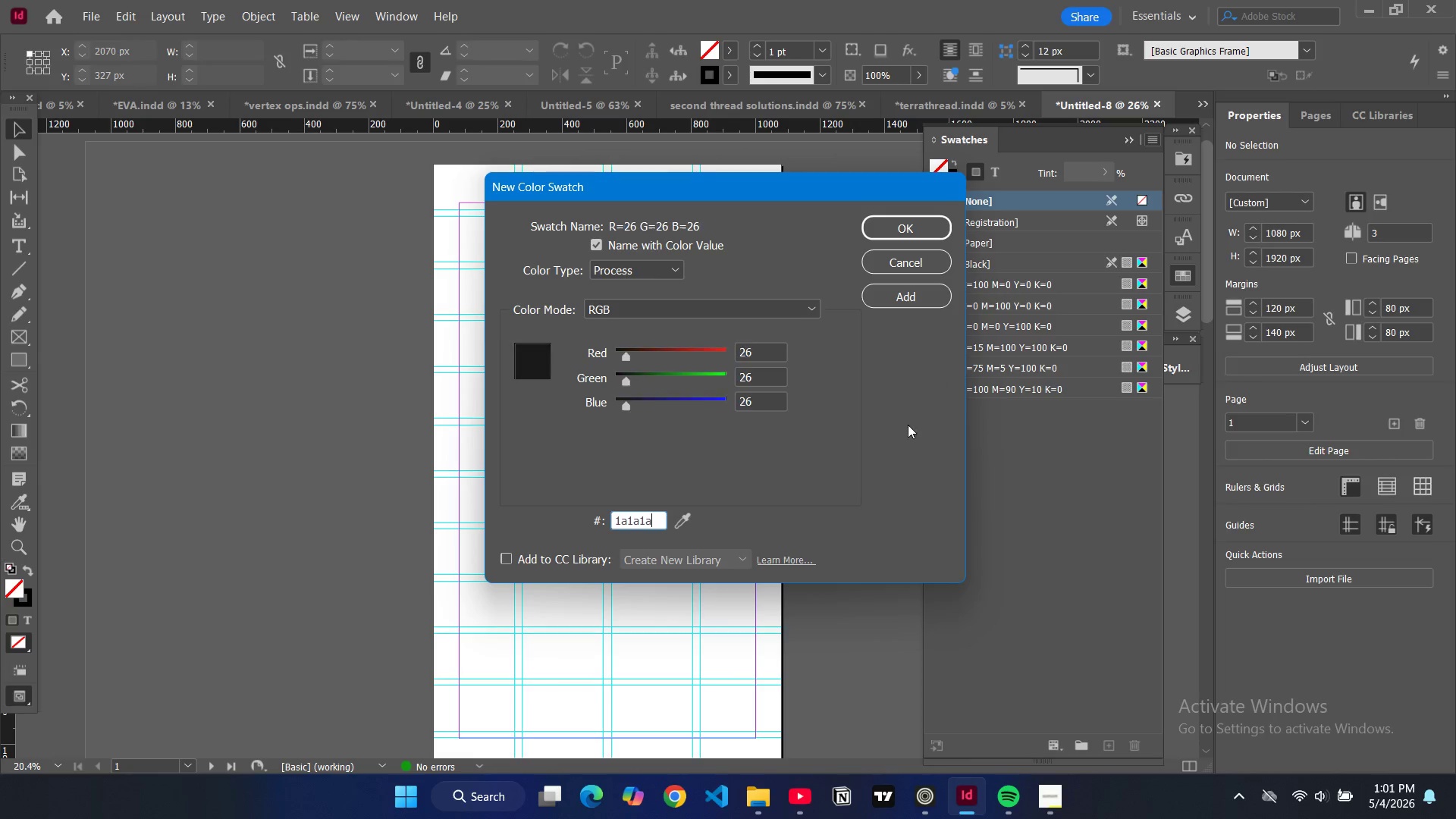 
hold_key(key=A, duration=0.56)
 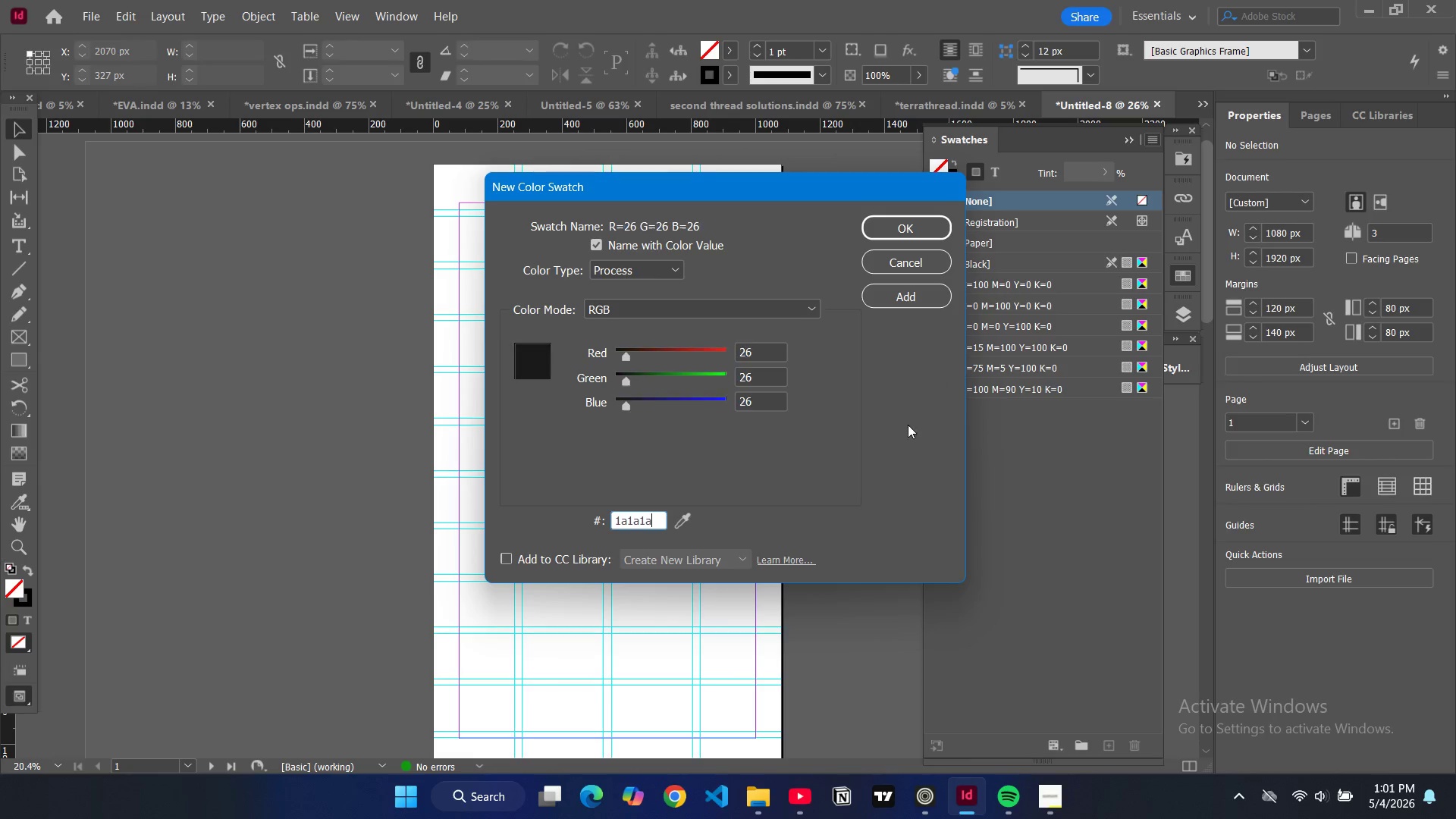 
key(A)
 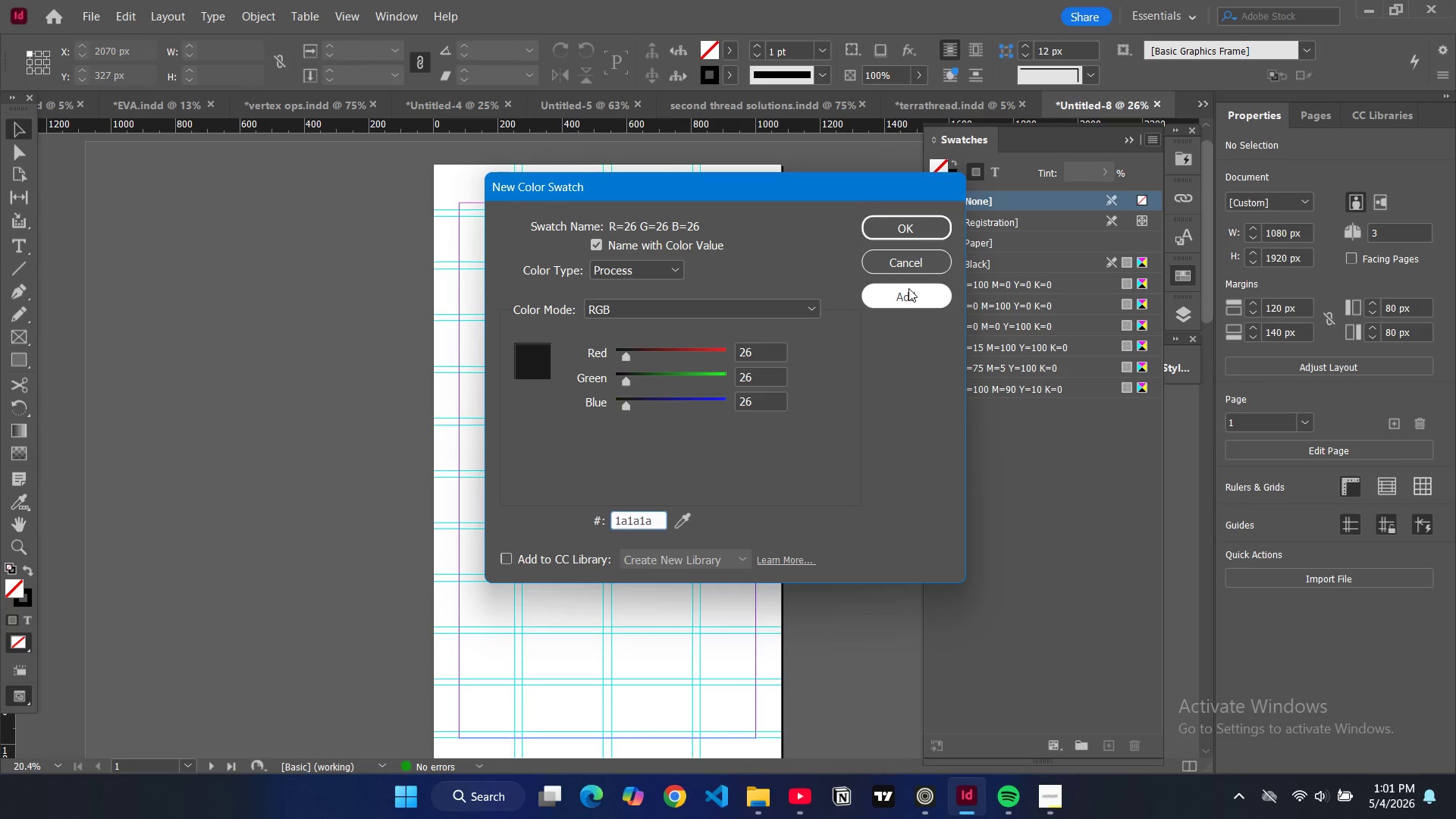 
left_click([908, 288])
 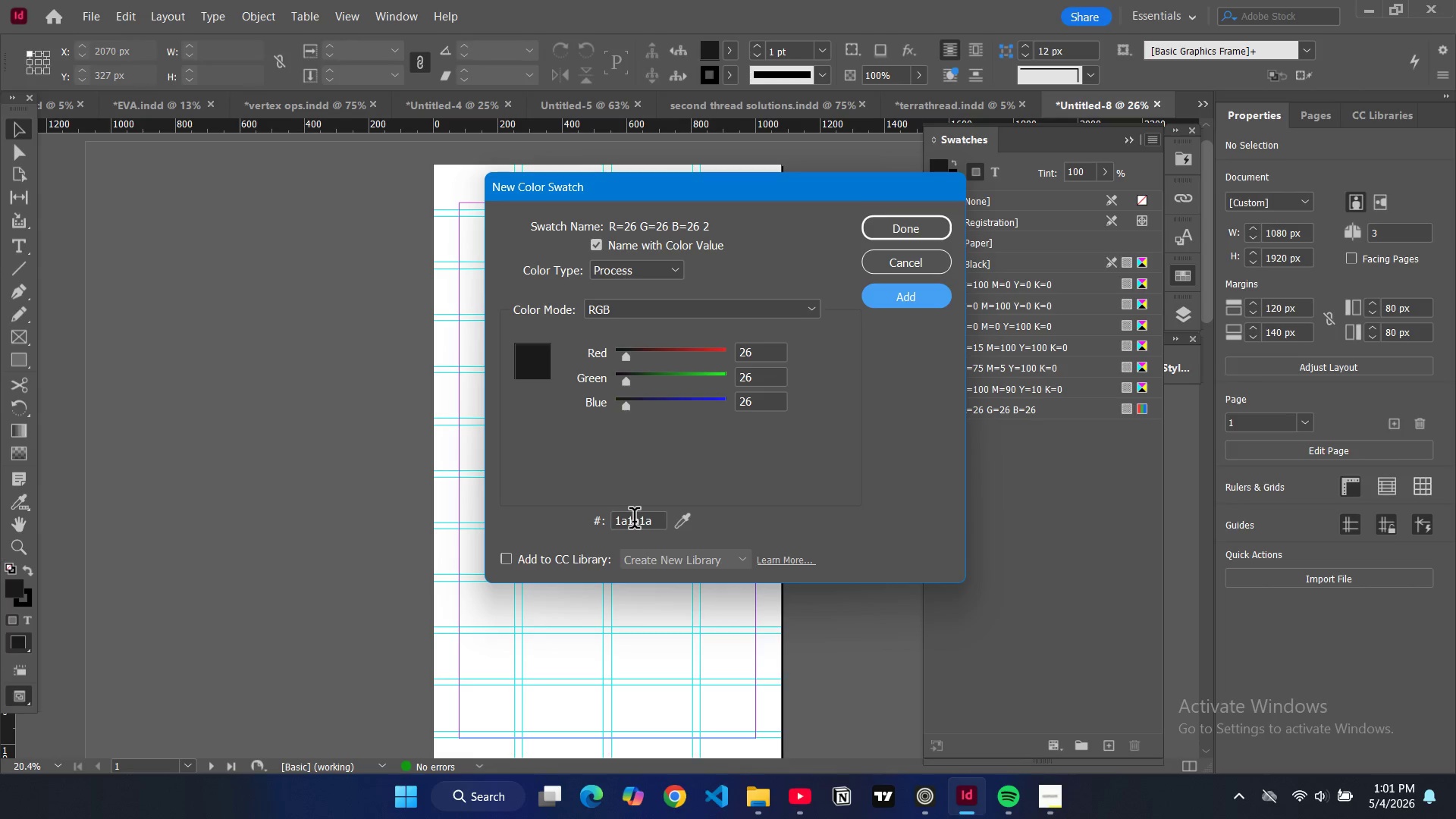 
double_click([634, 521])
 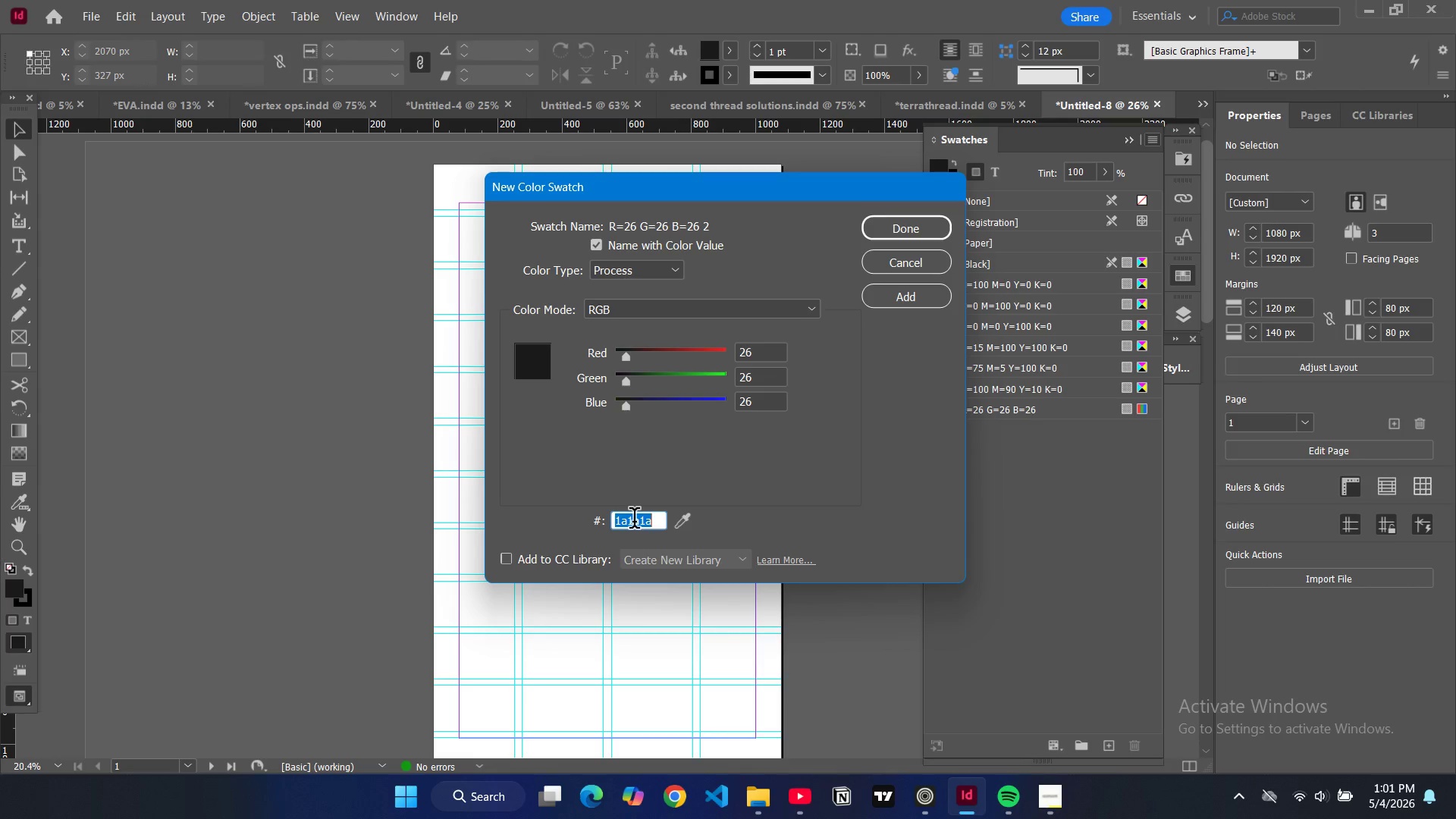 
type(f5f1eb)
 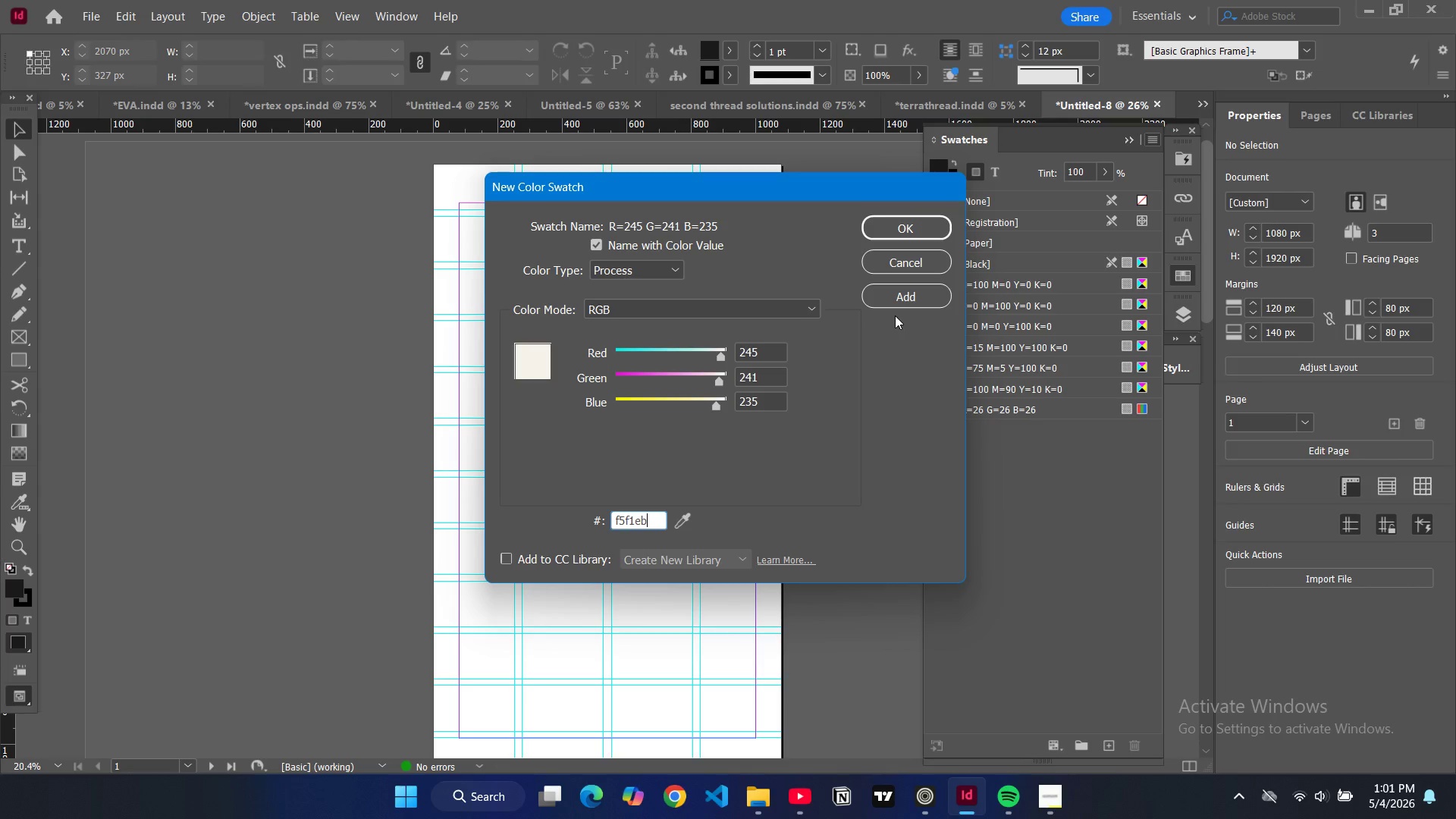 
double_click([895, 303])
 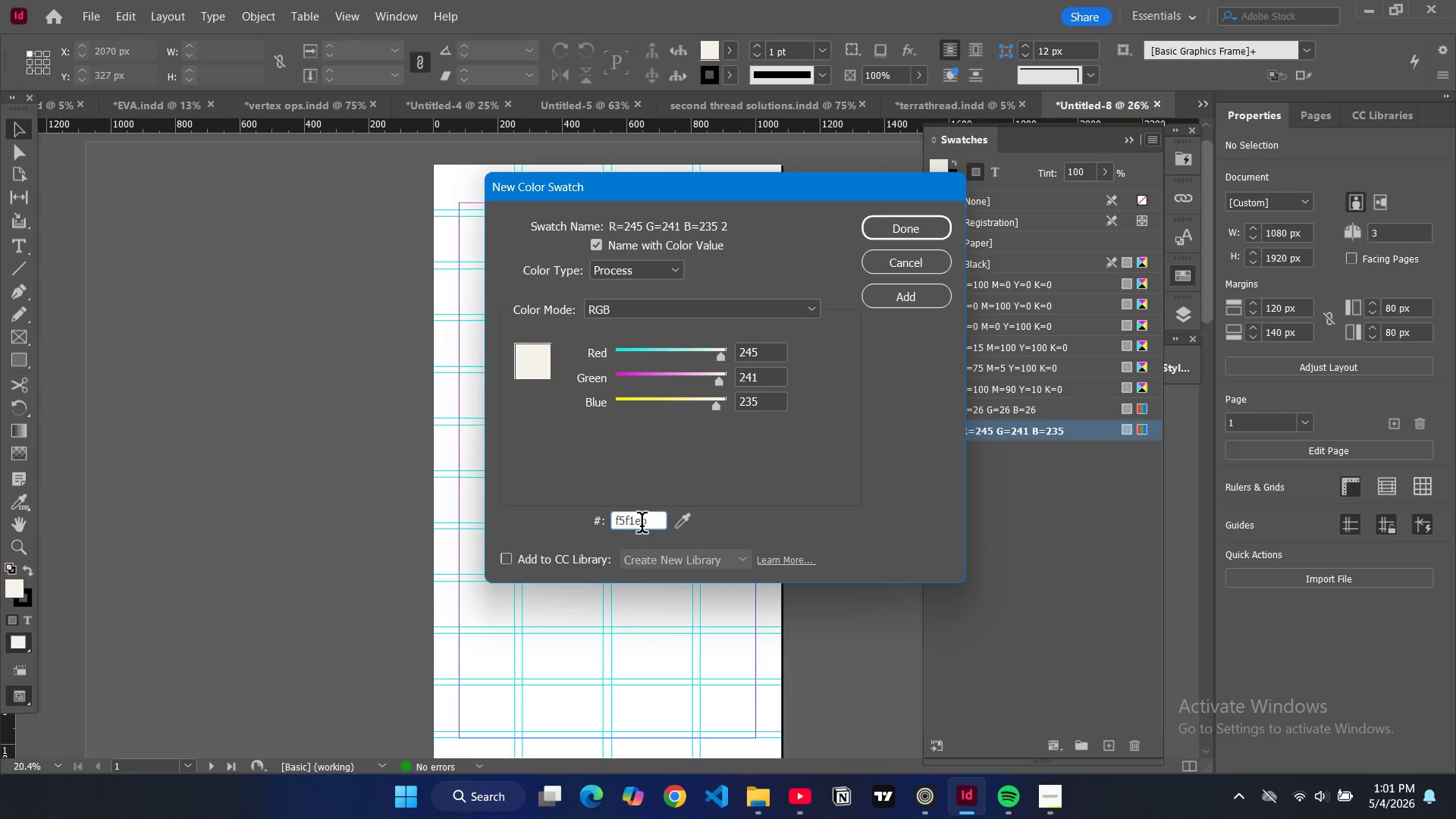 
double_click([642, 526])
 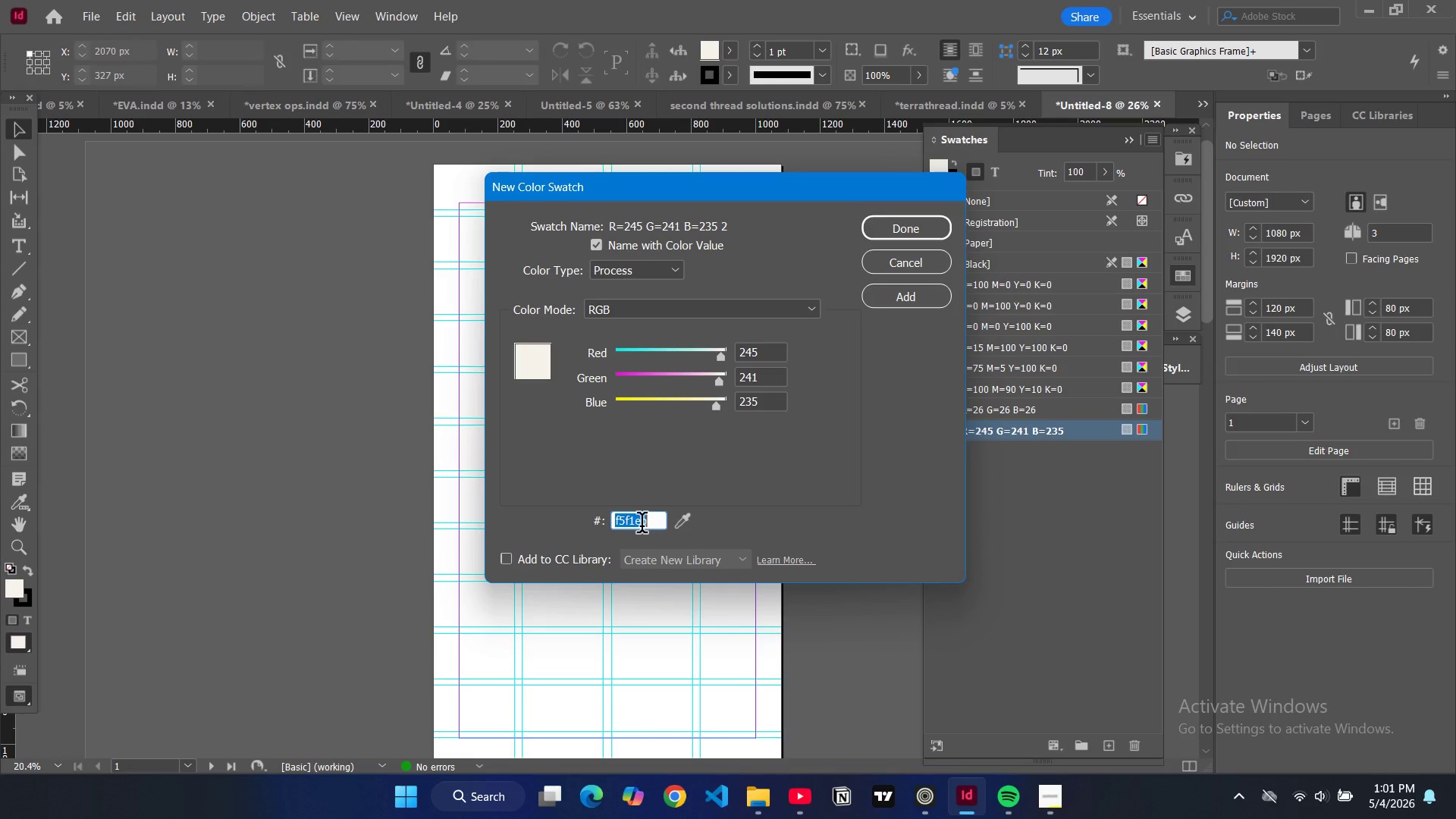 
type(#c6a46c)
 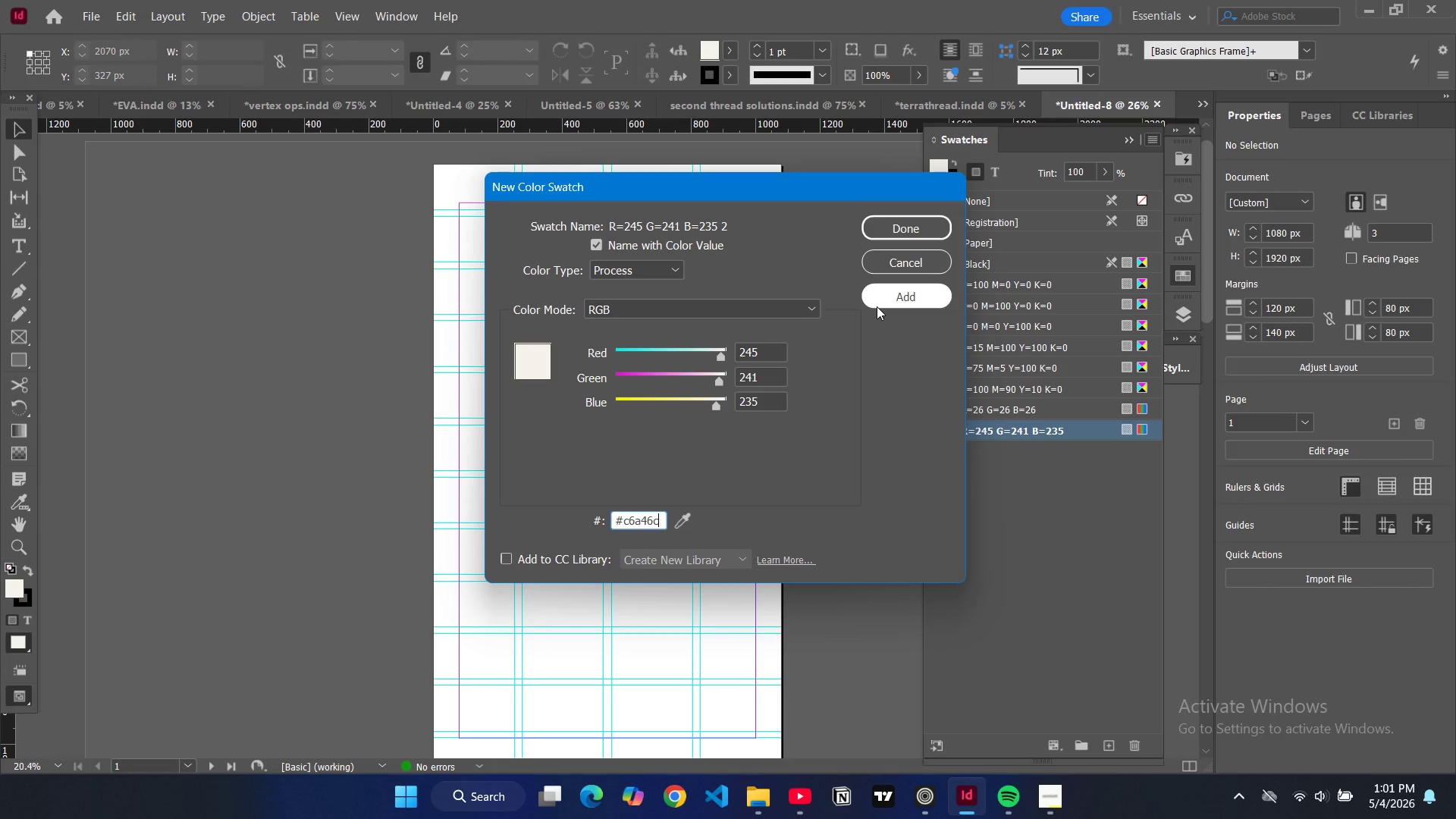 
wait(10.77)
 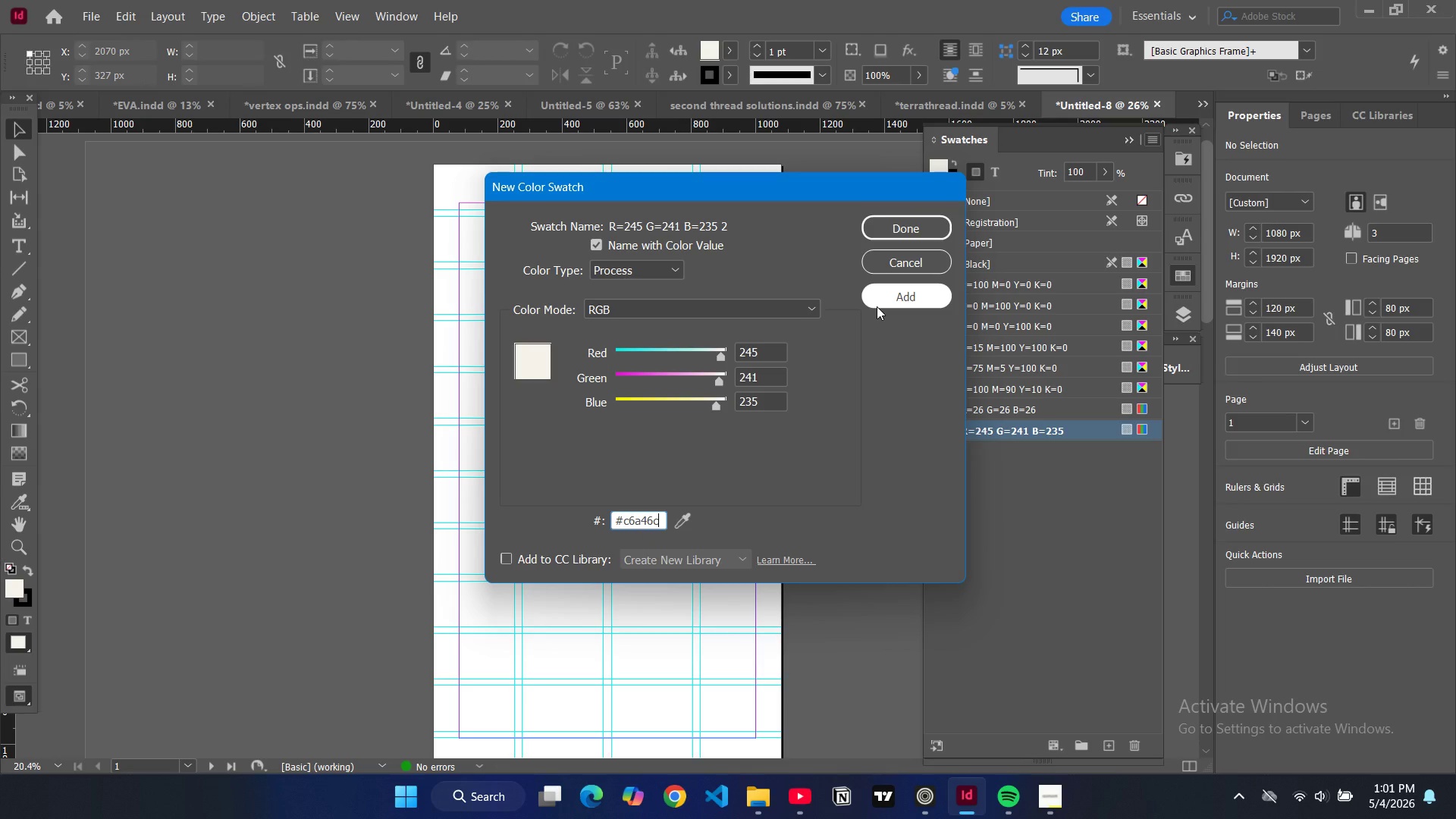 
left_click([872, 293])
 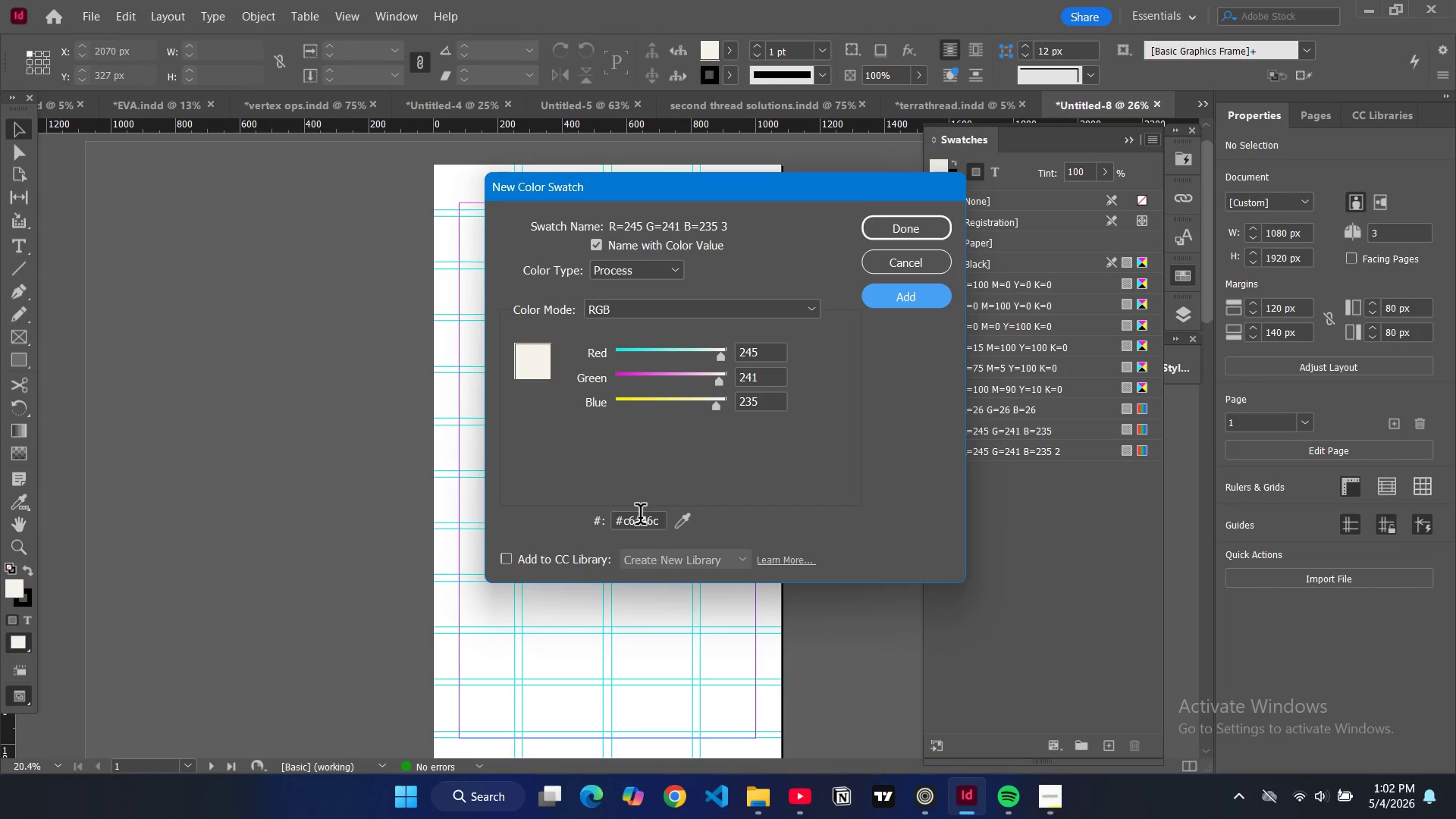 
double_click([640, 517])
 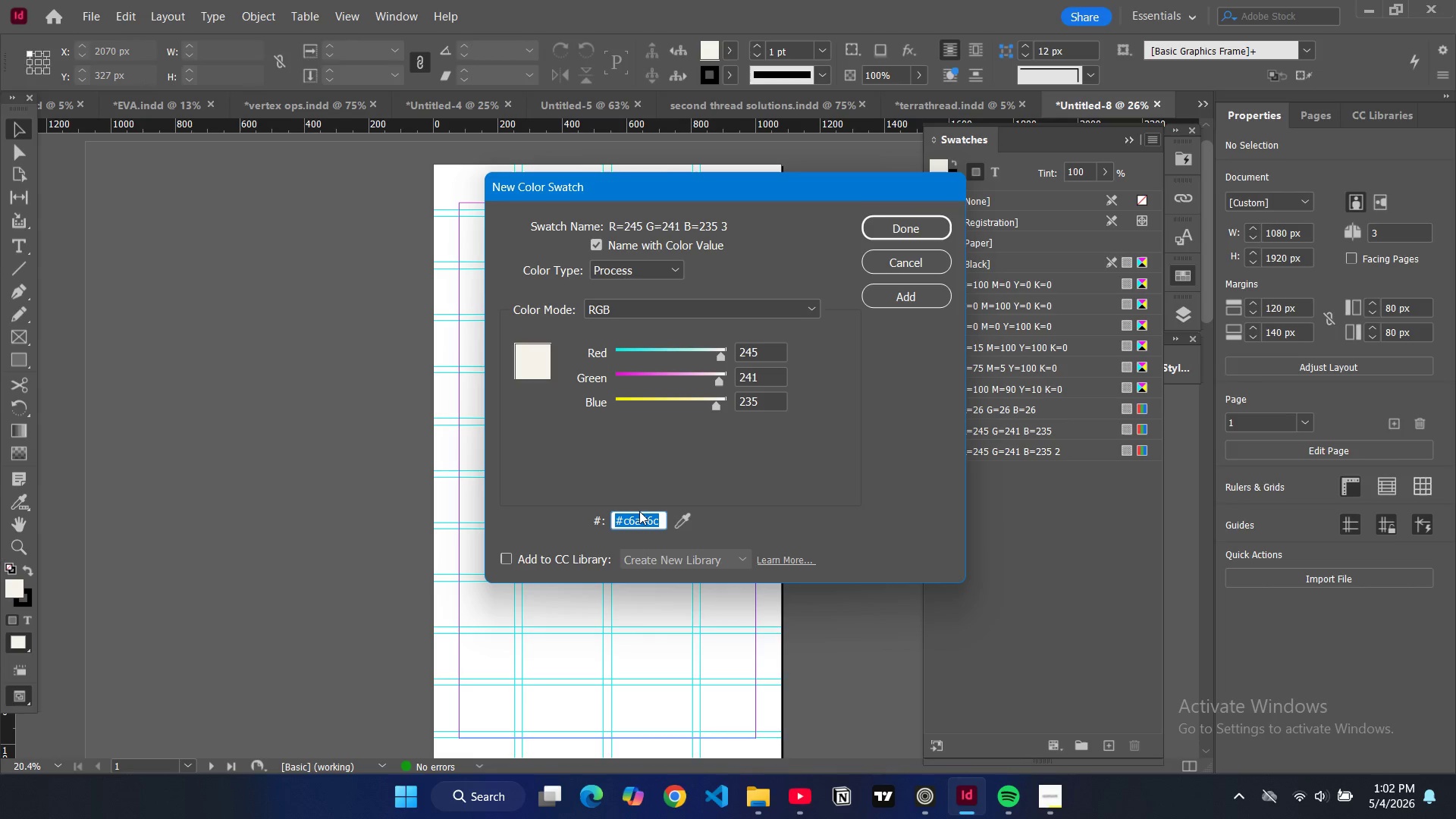 
type(6b4a2e)
 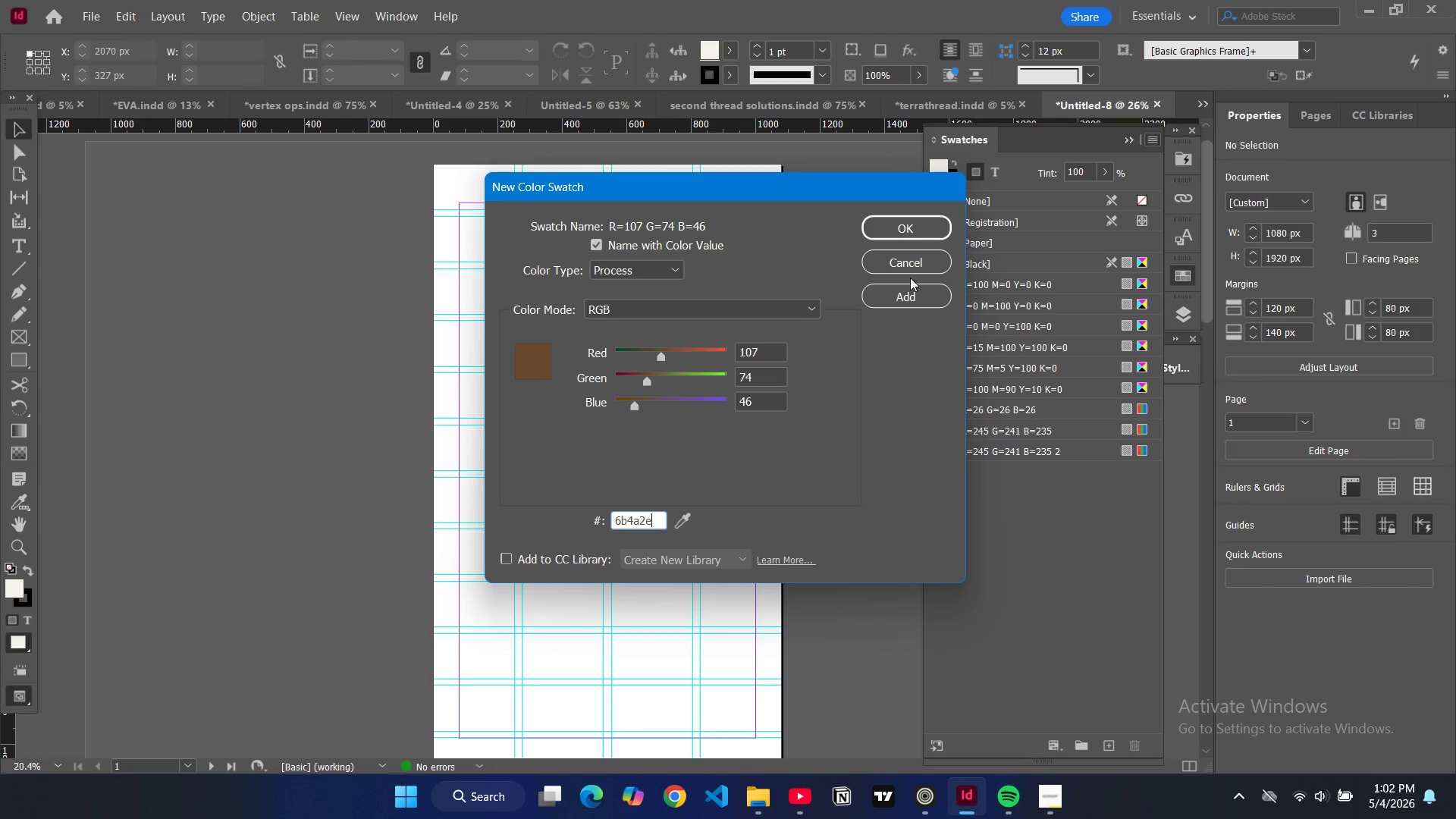 
left_click([907, 297])
 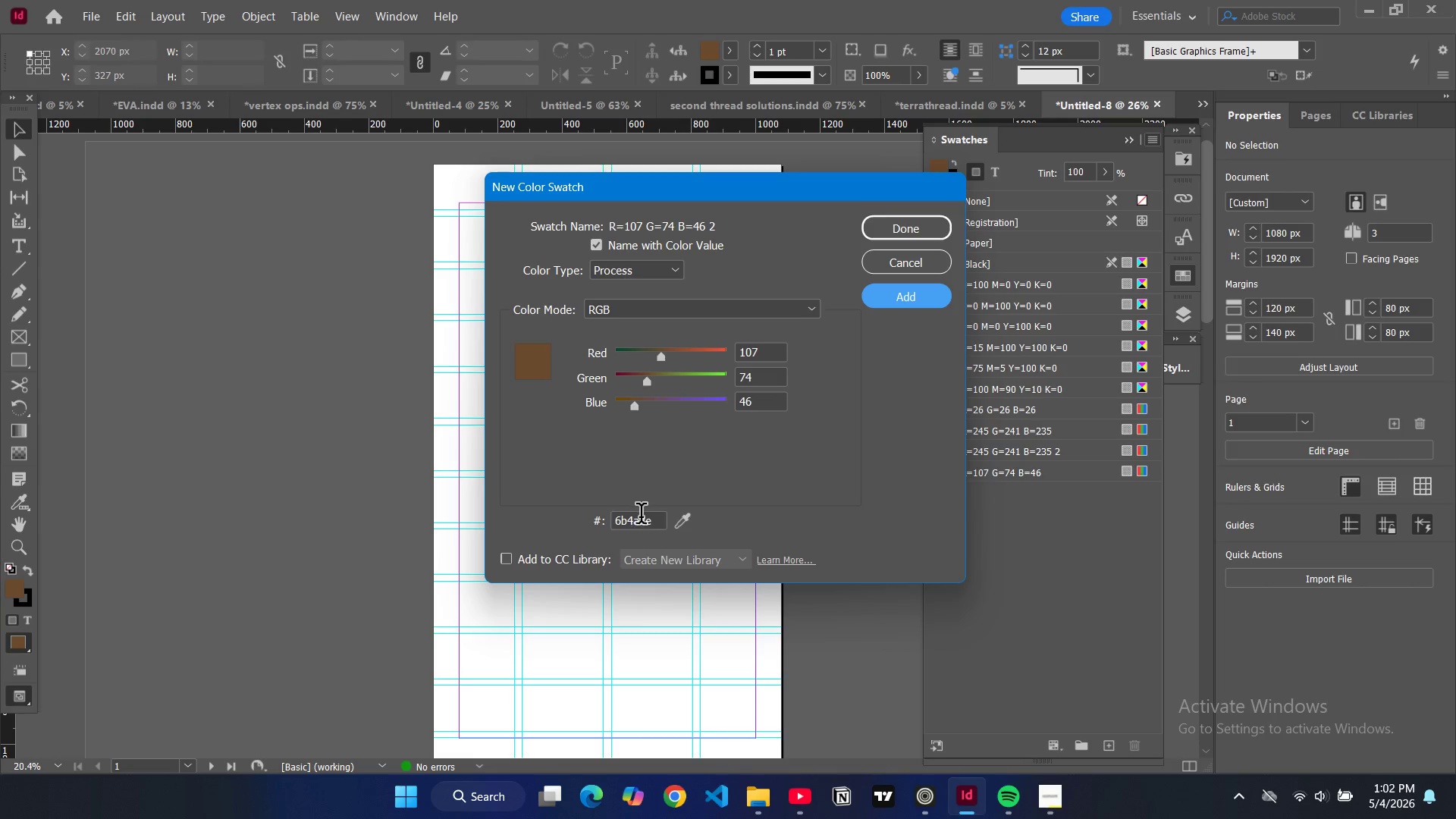 
double_click([641, 516])
 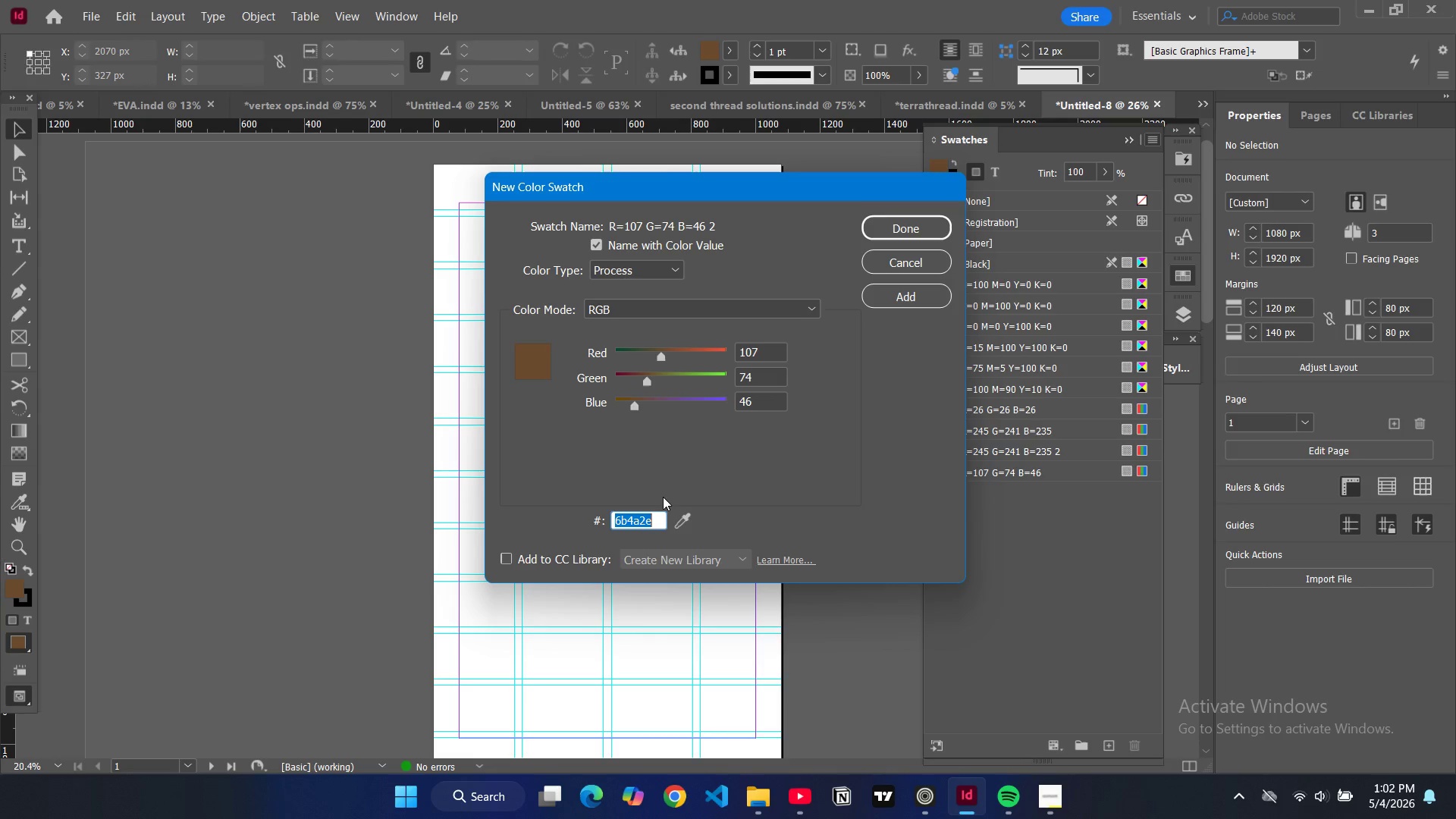 
type(a8a8a8)
 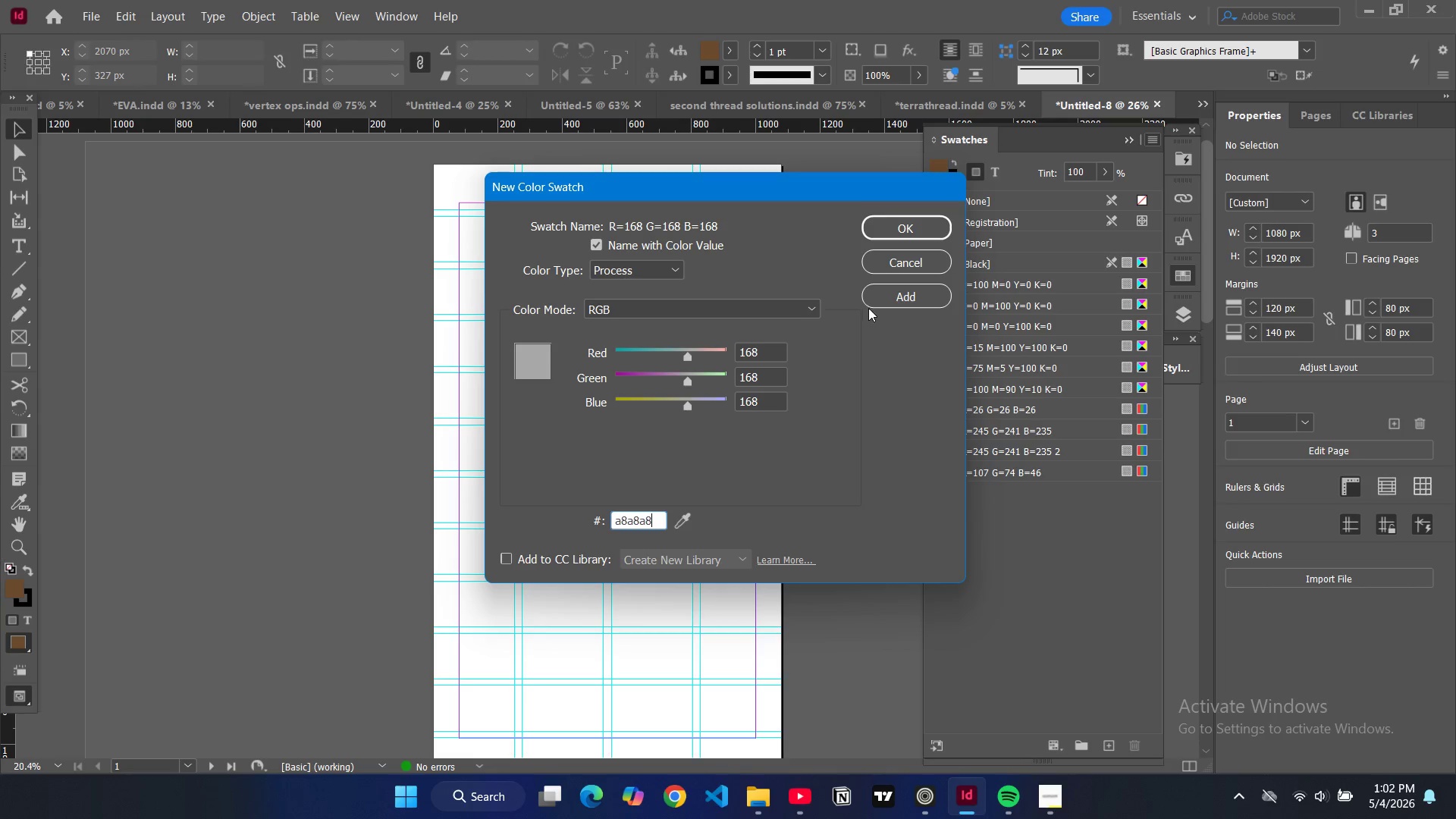 
left_click([880, 300])
 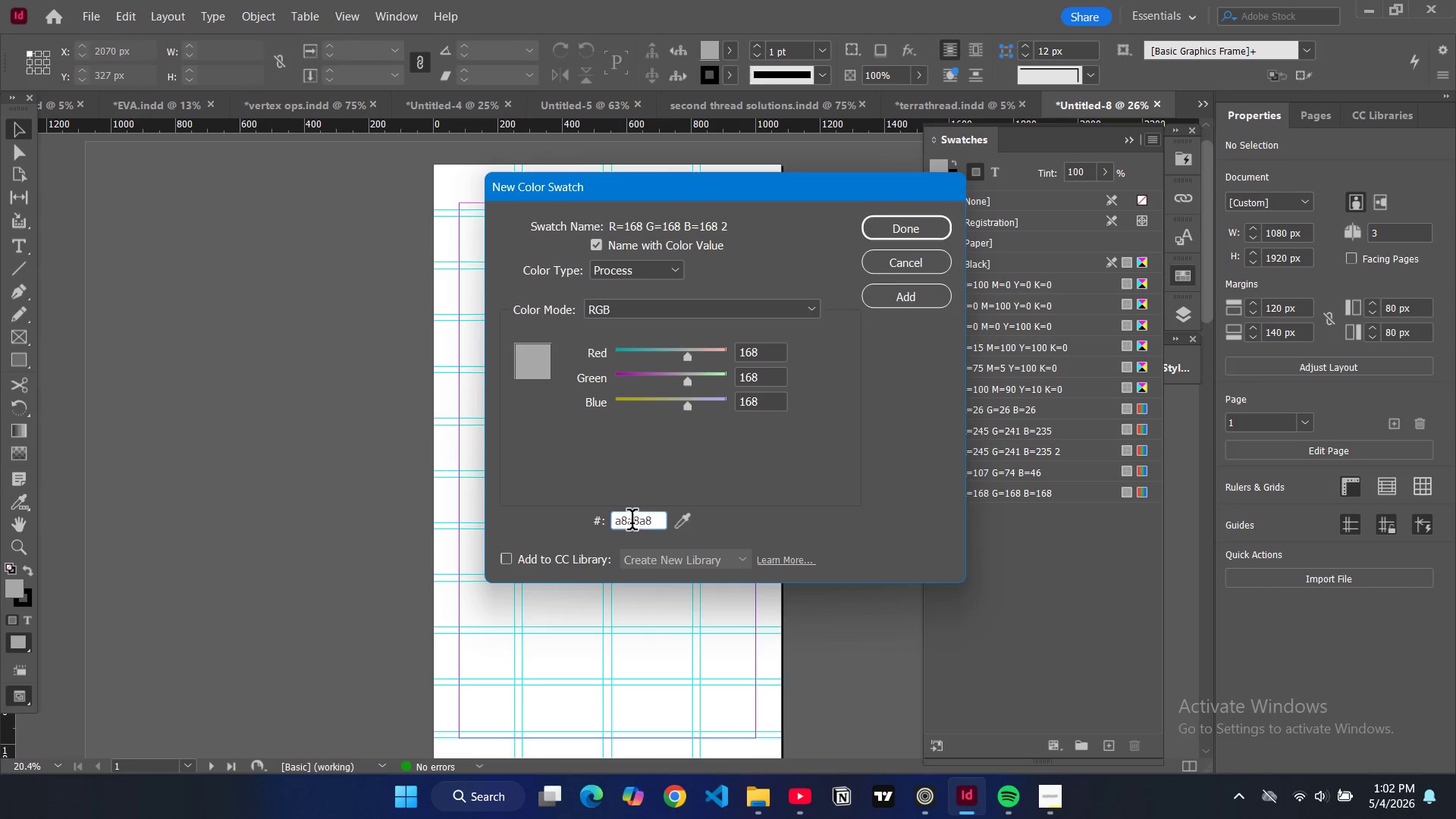 
double_click([632, 522])
 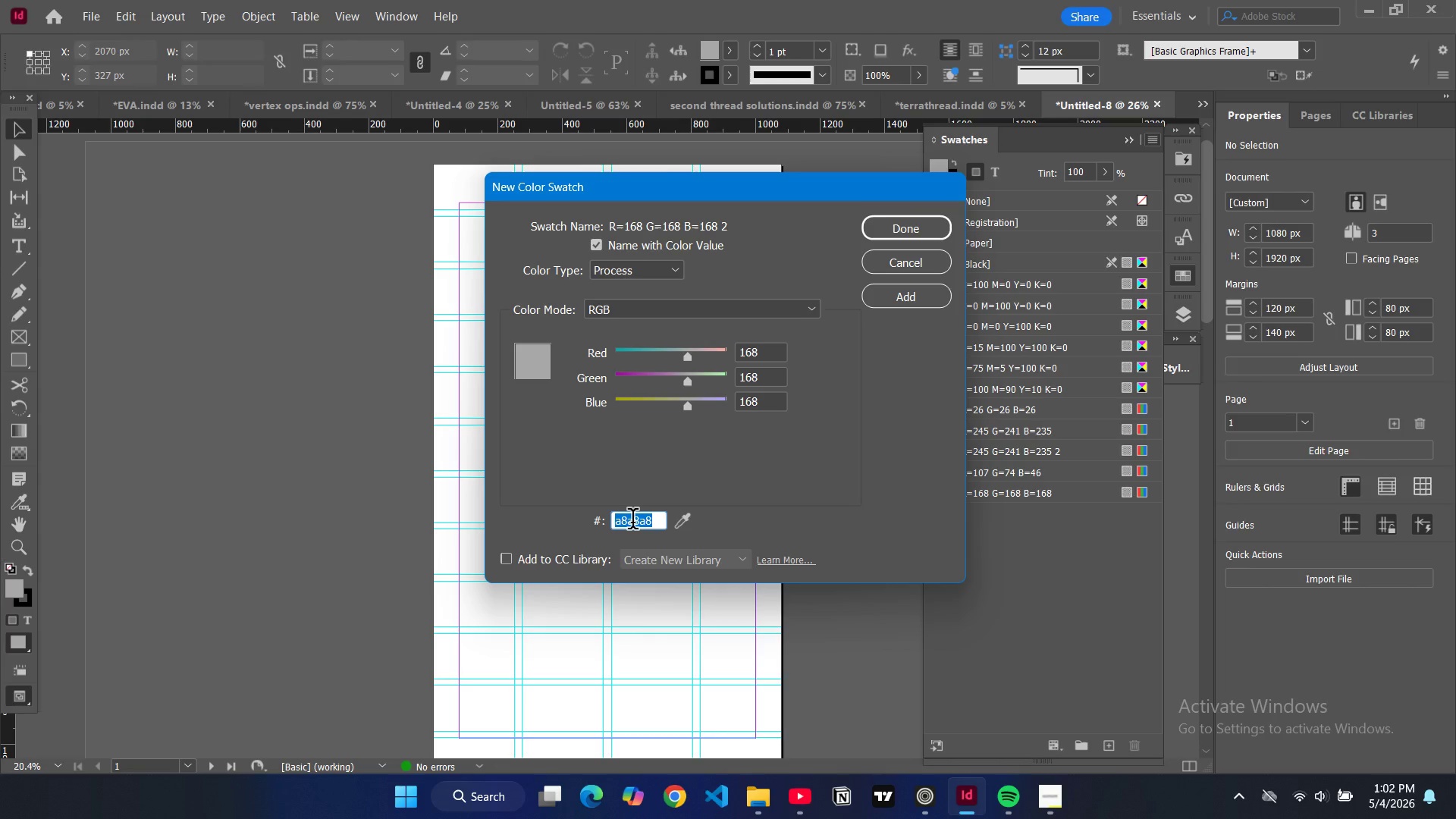 
type(ffffff)
 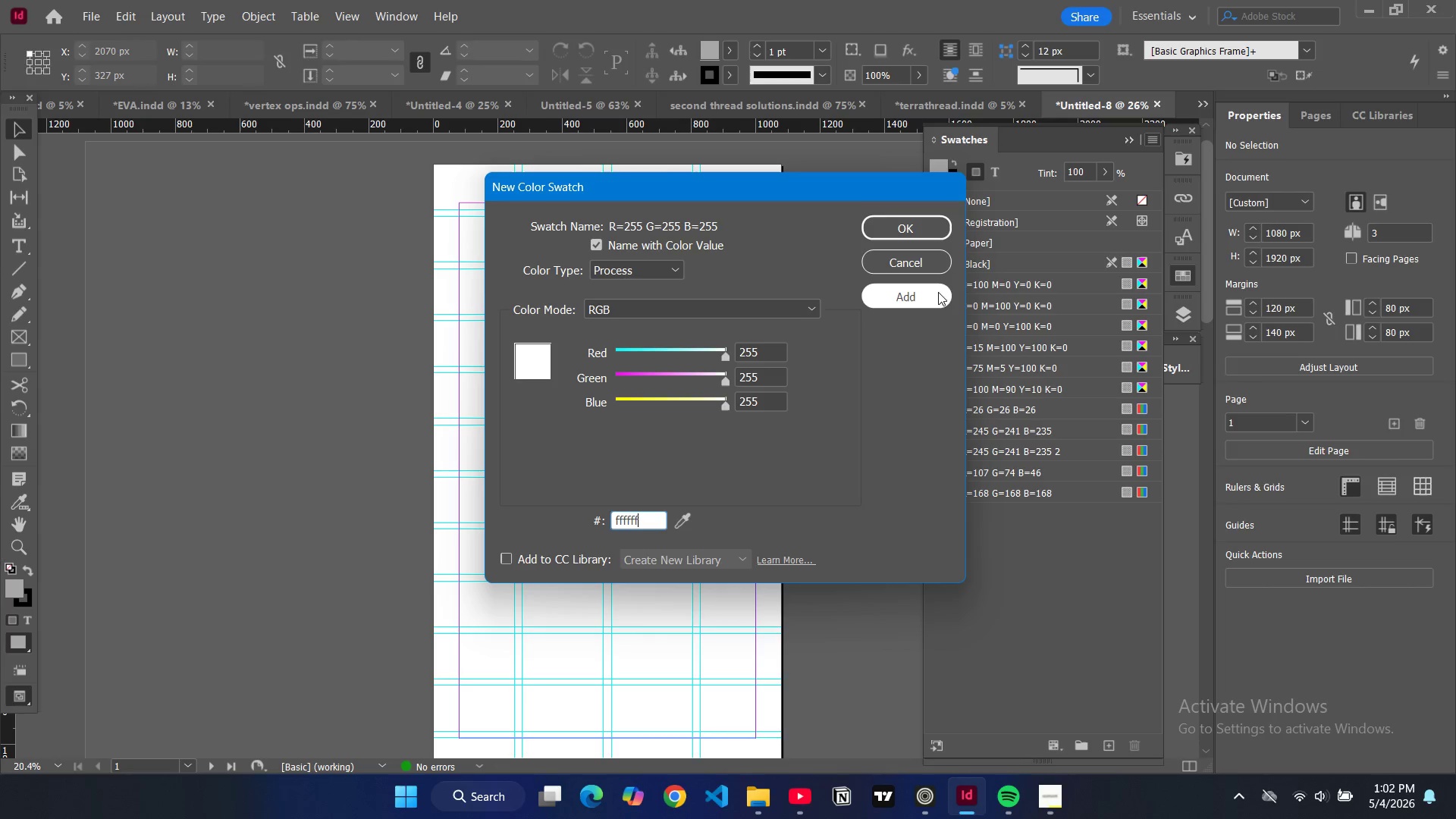 
left_click([928, 301])
 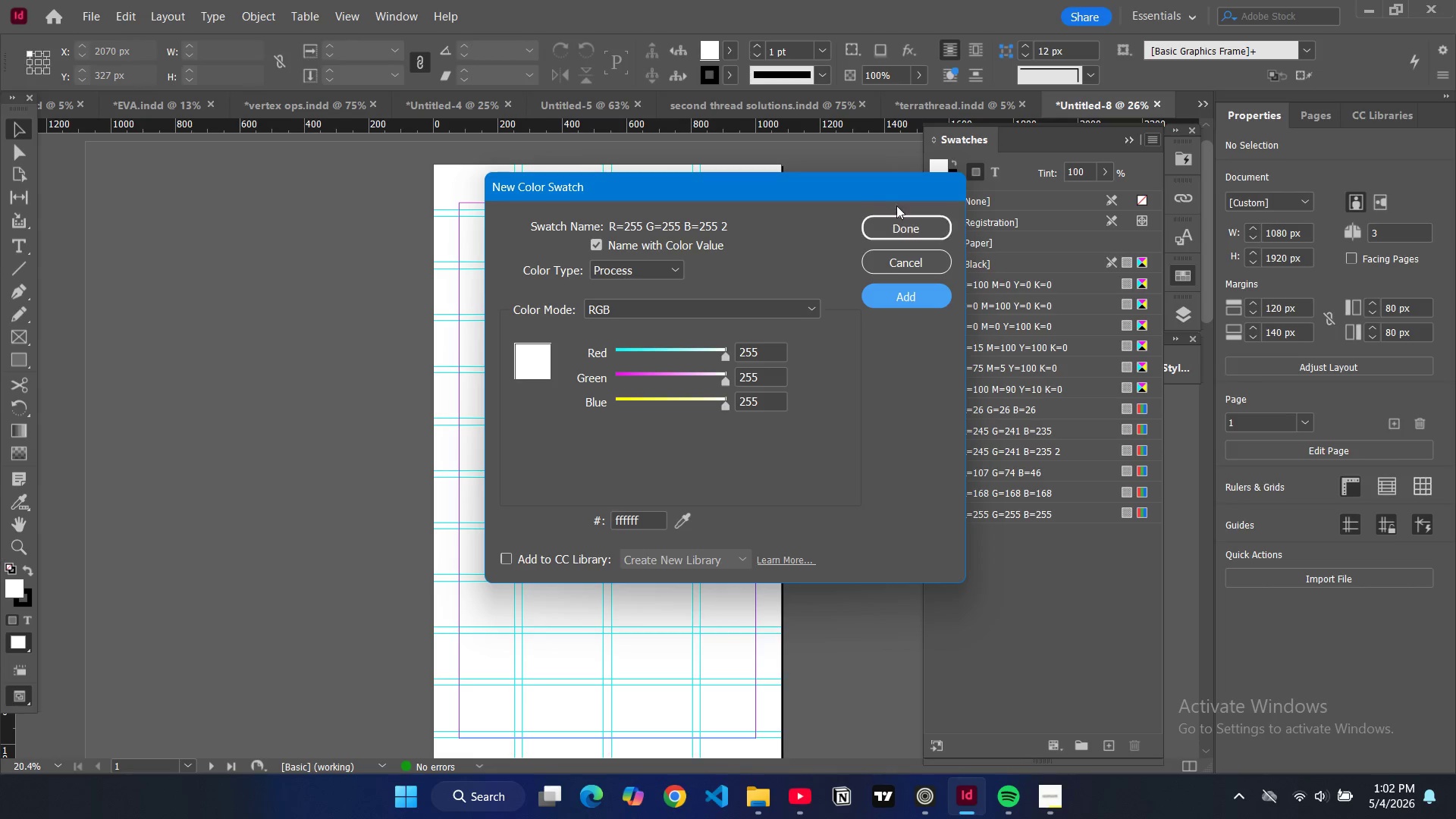 
left_click([903, 235])
 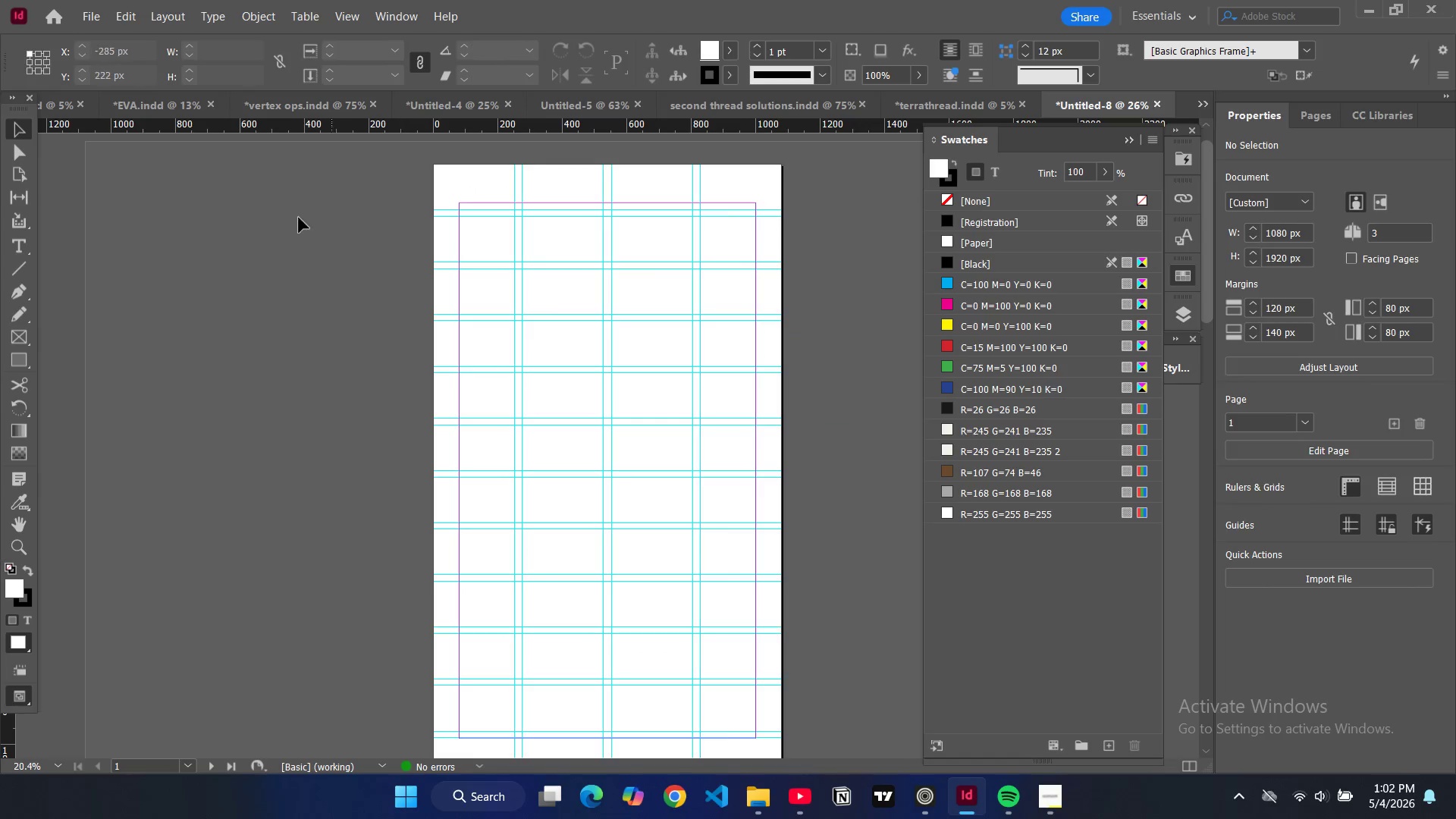 
wait(6.23)
 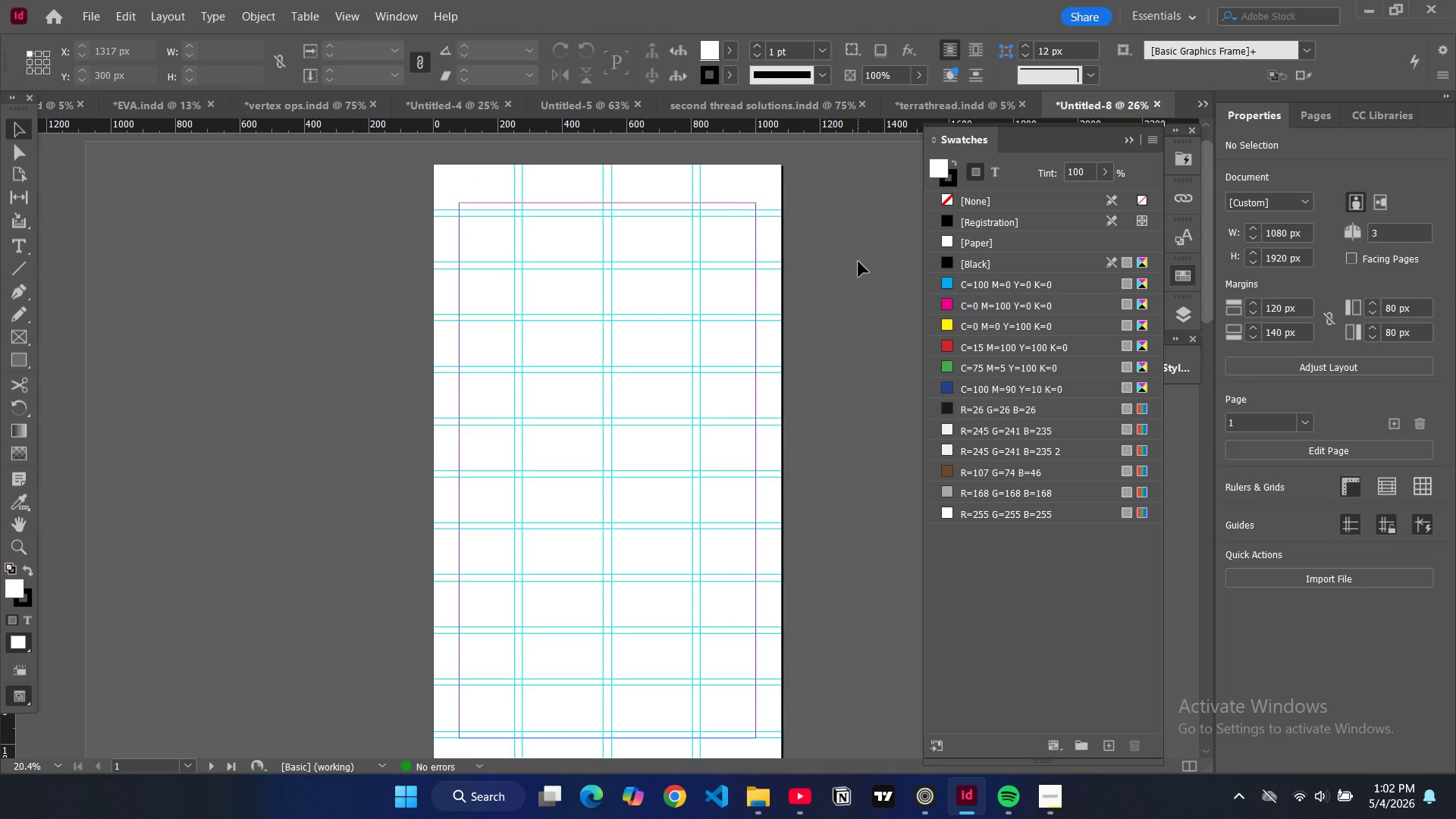 
left_click([1172, 280])
 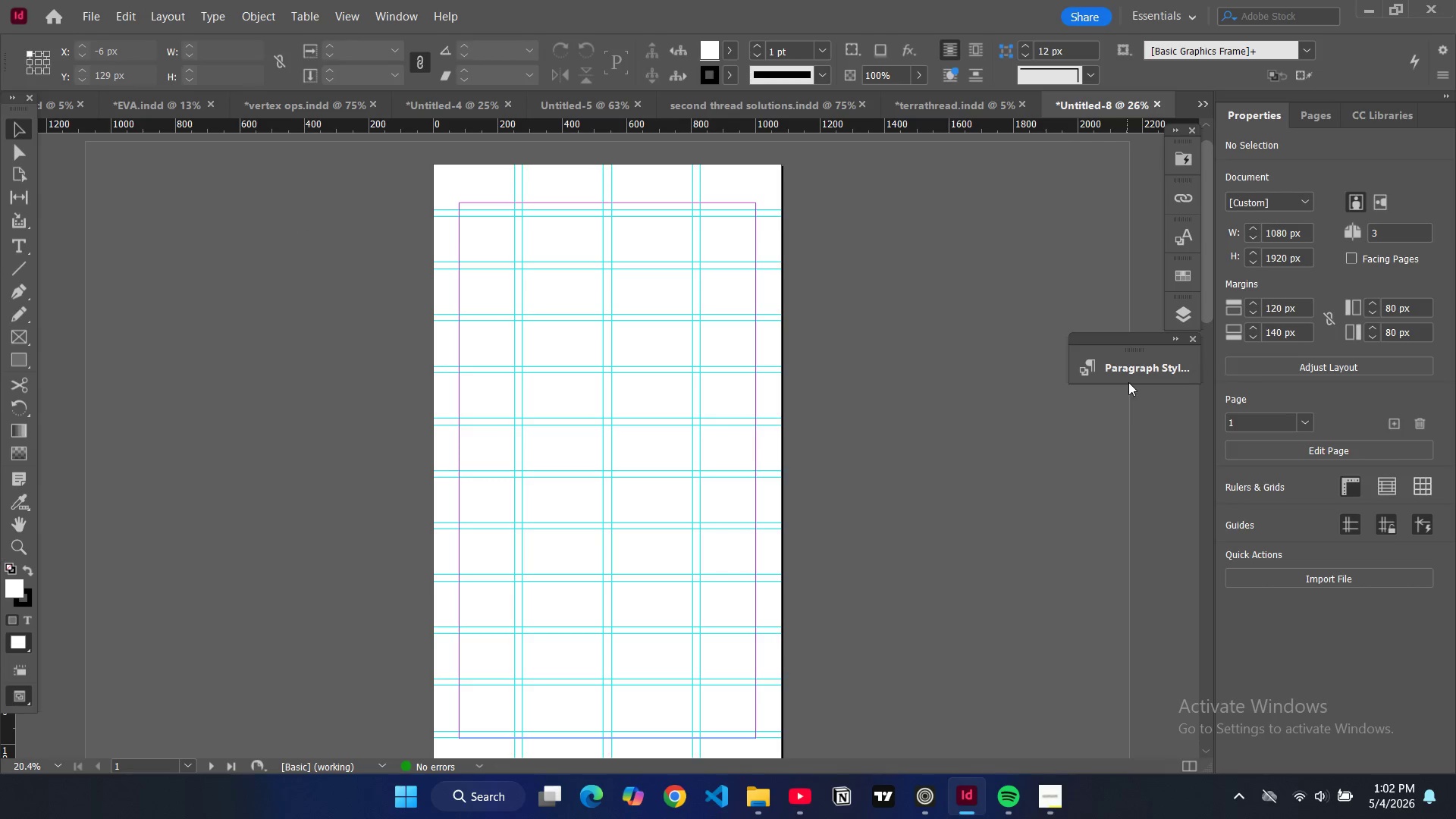 
left_click([1130, 376])
 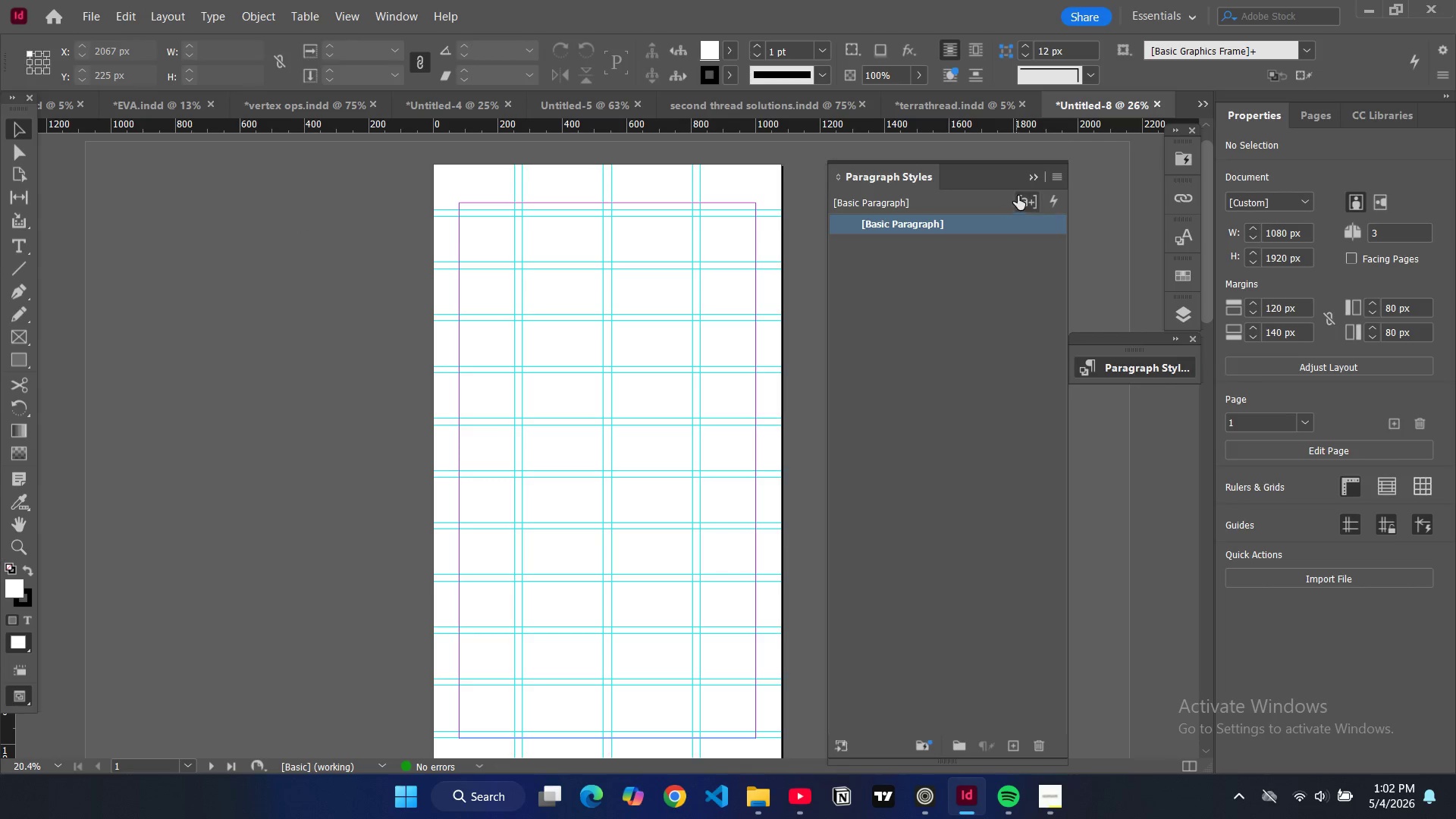 
double_click([1097, 182])
 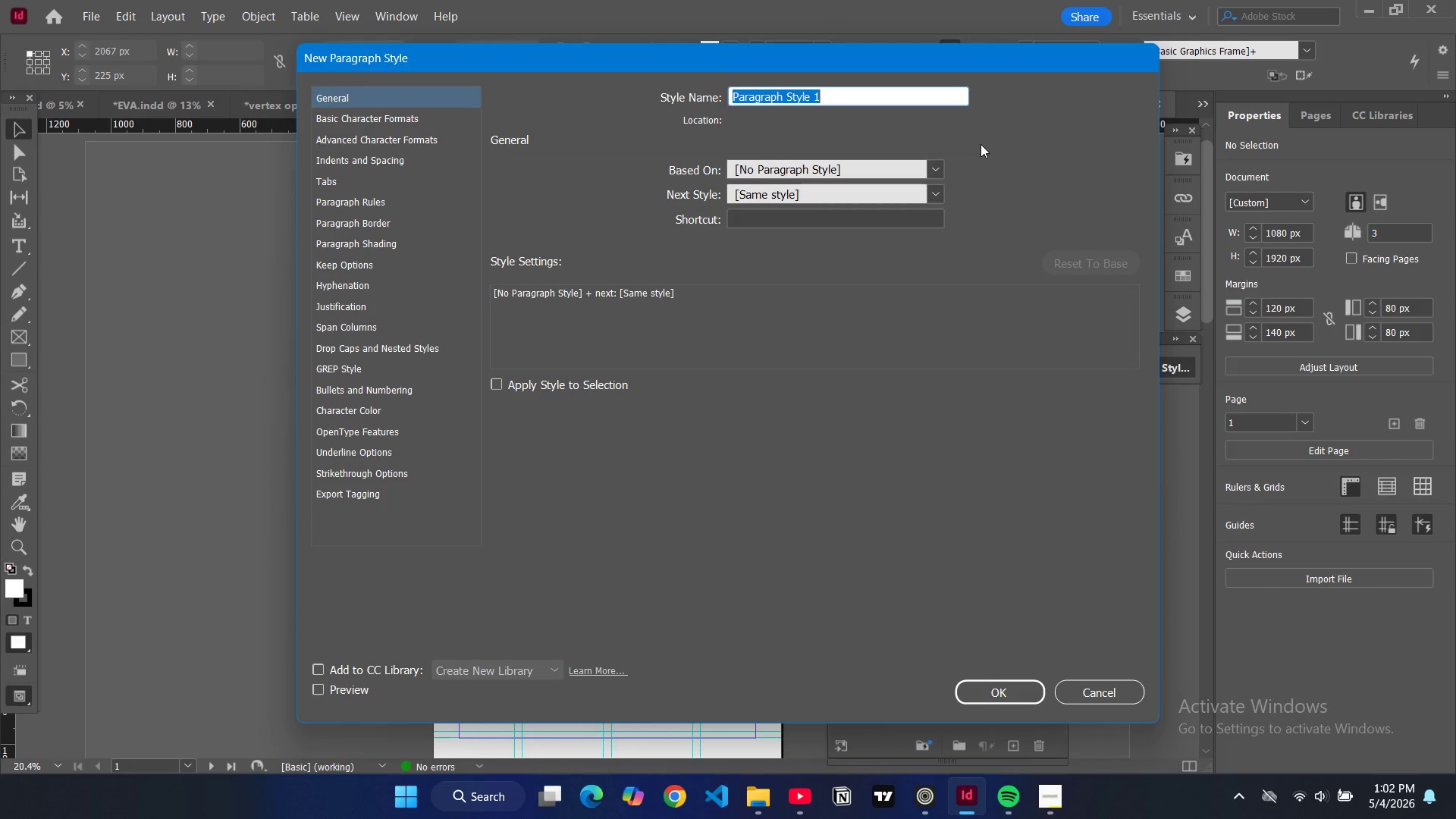 
type(header brand)
 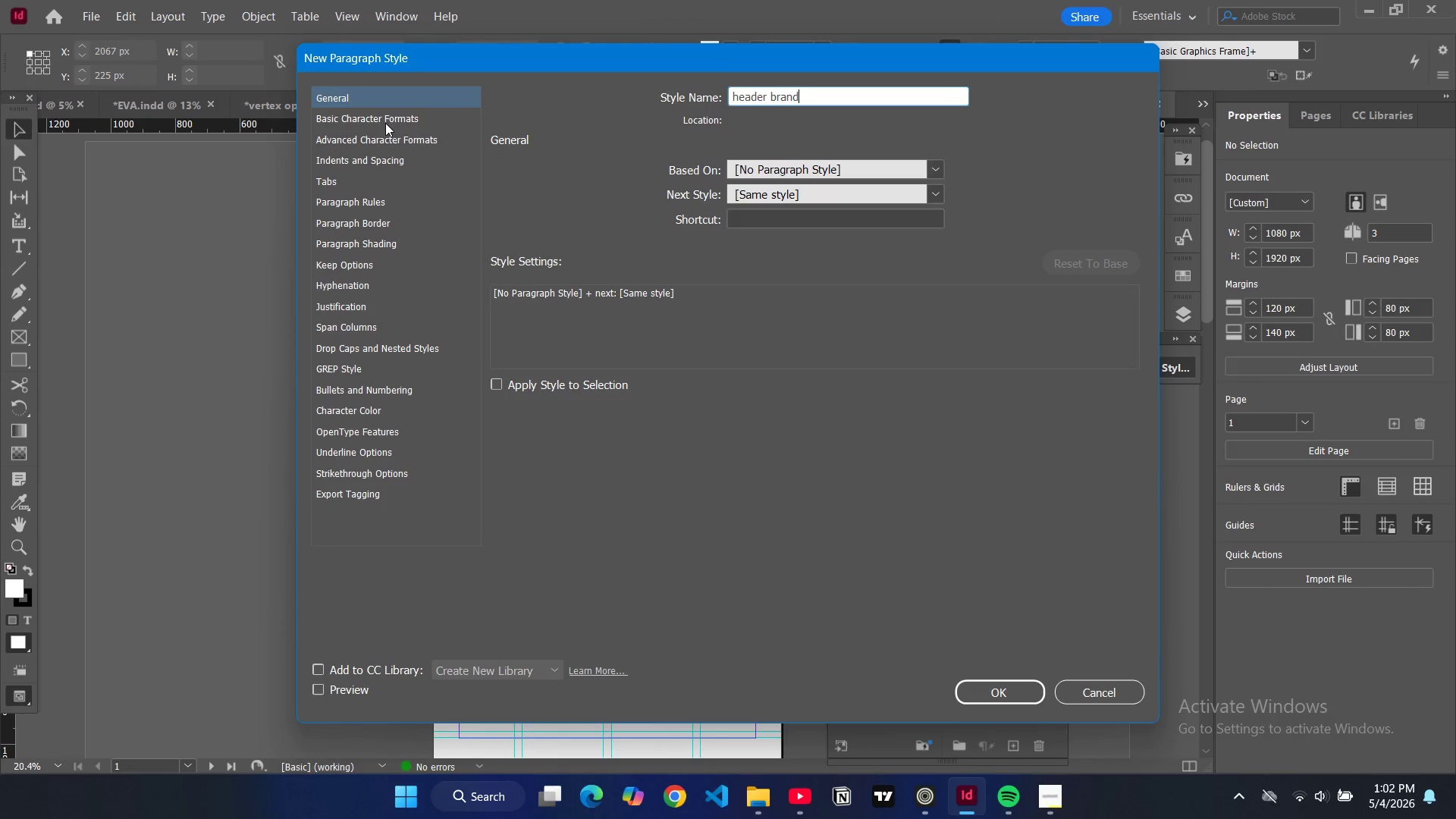 
left_click([385, 123])
 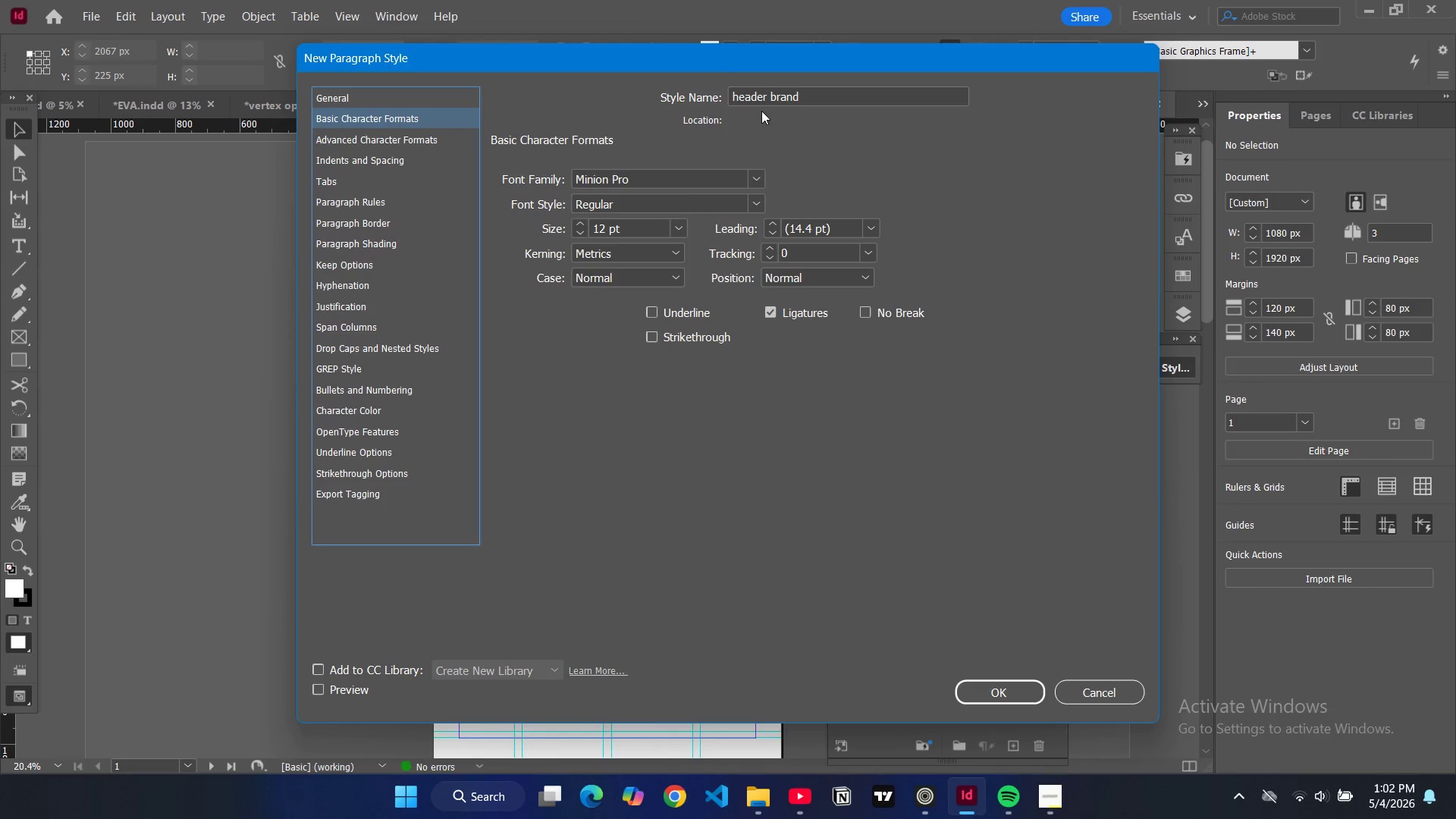 
double_click([625, 183])
 